 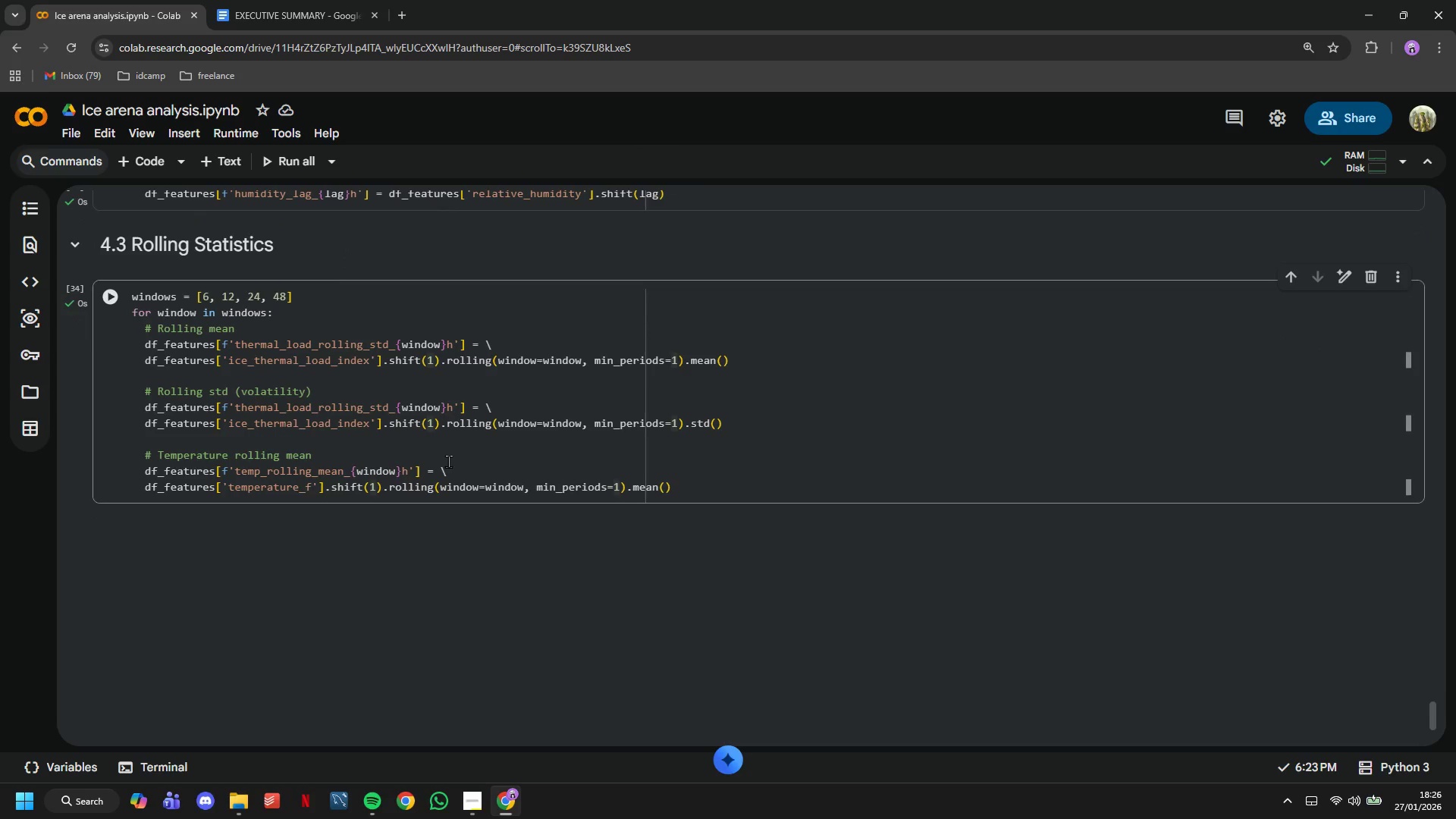 
double_click([229, 173])
 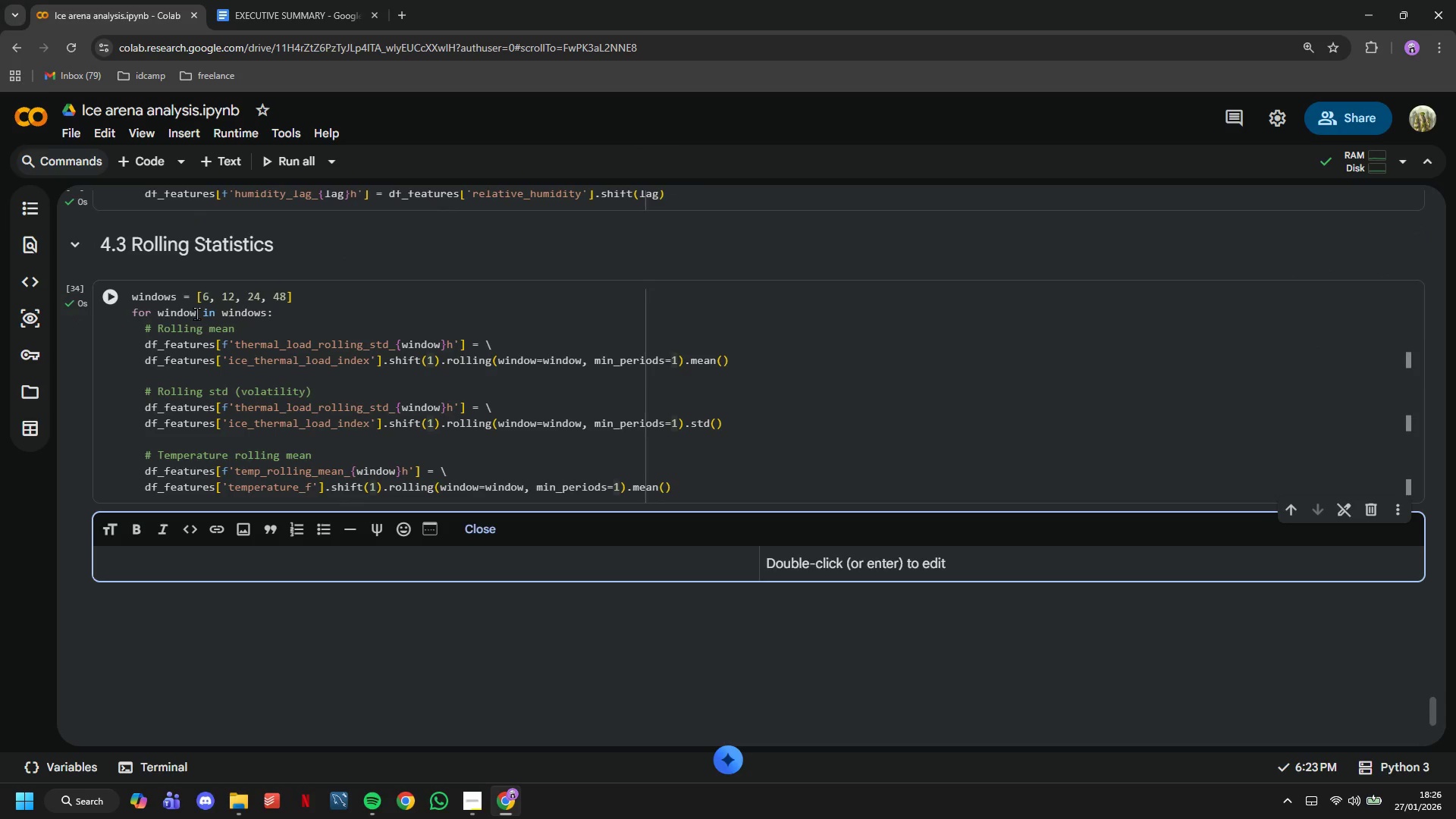 
type(## 4.4 )
 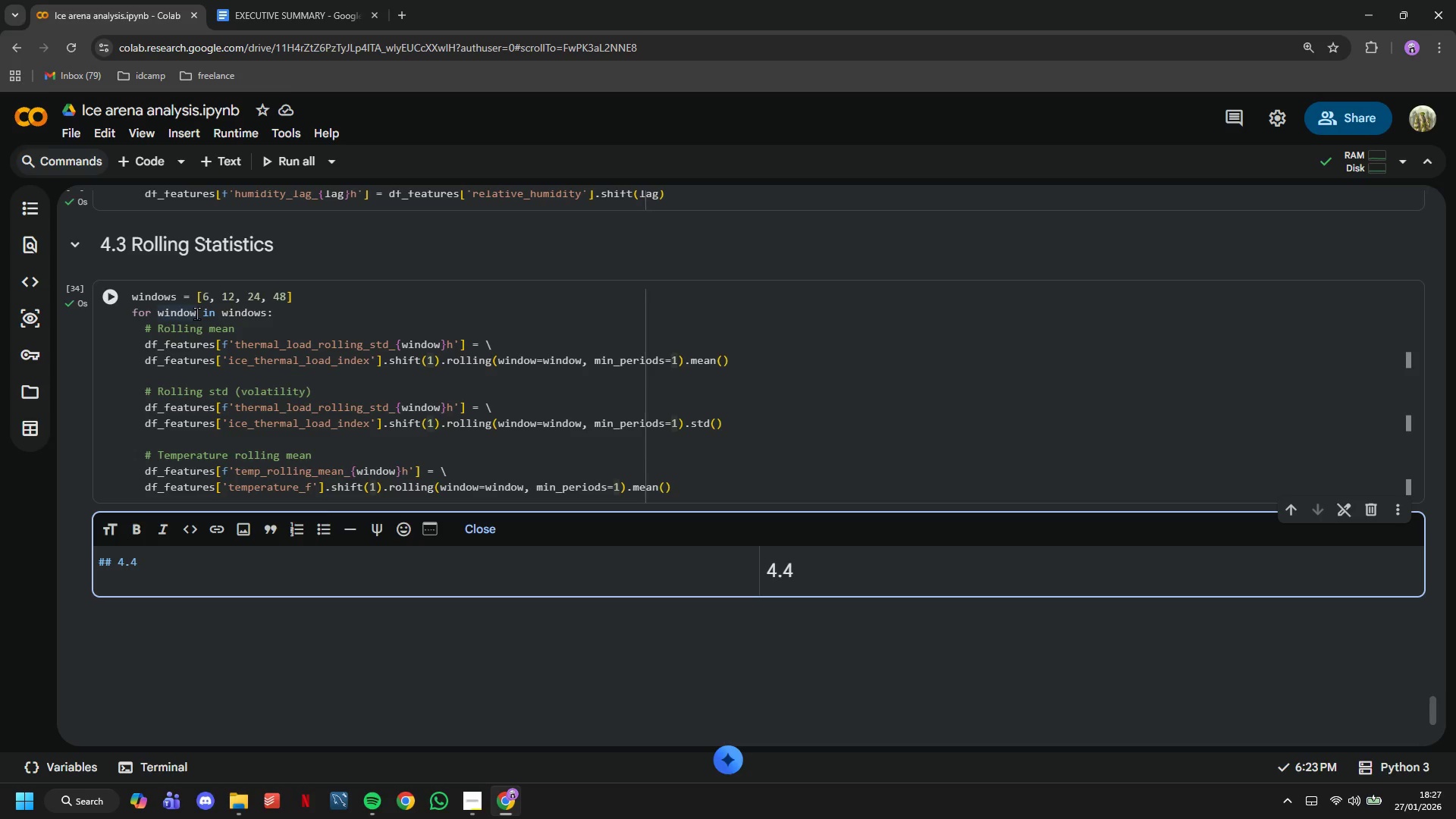 
wait(19.53)
 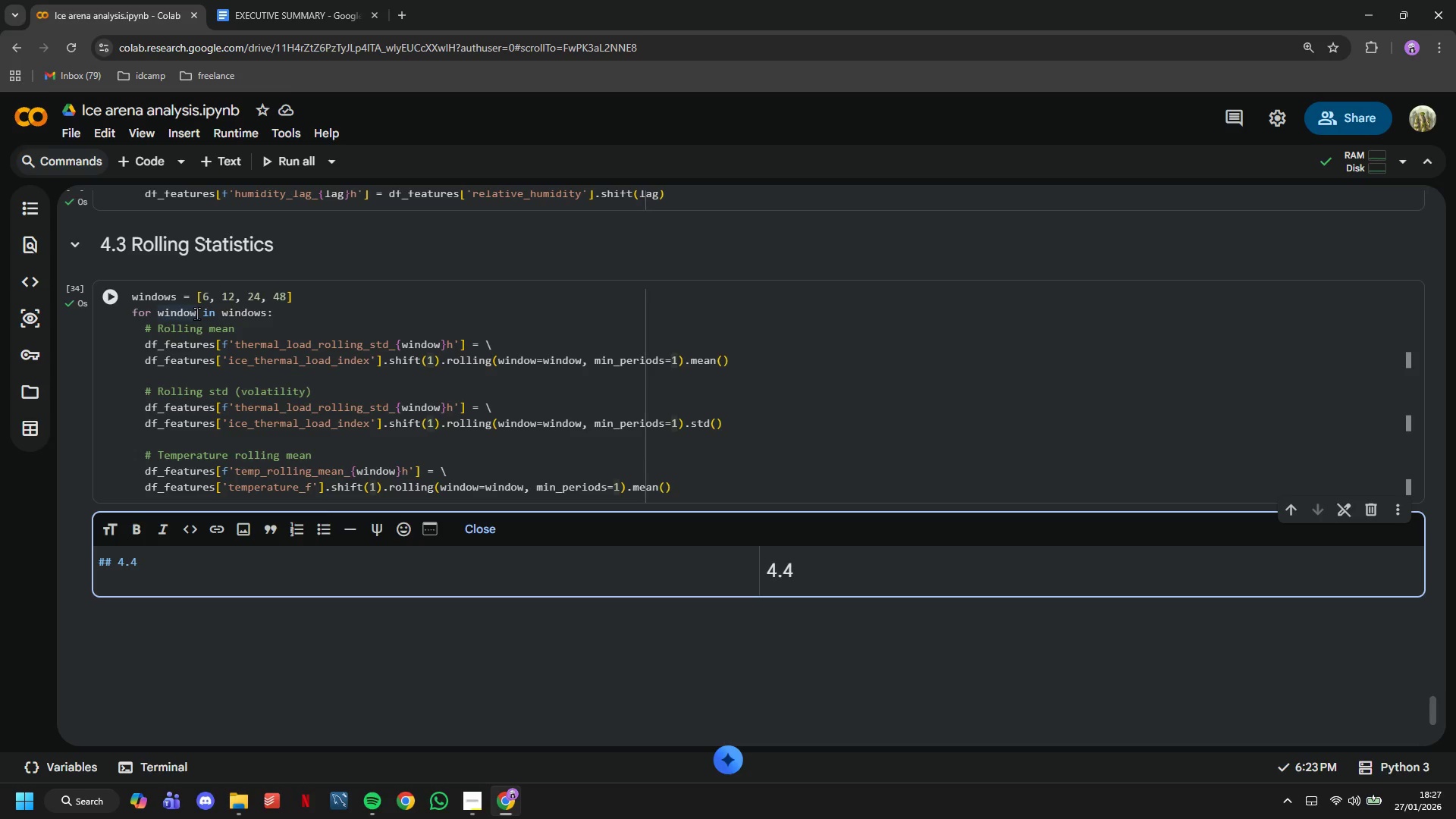 
type(Rate of Change Features)
 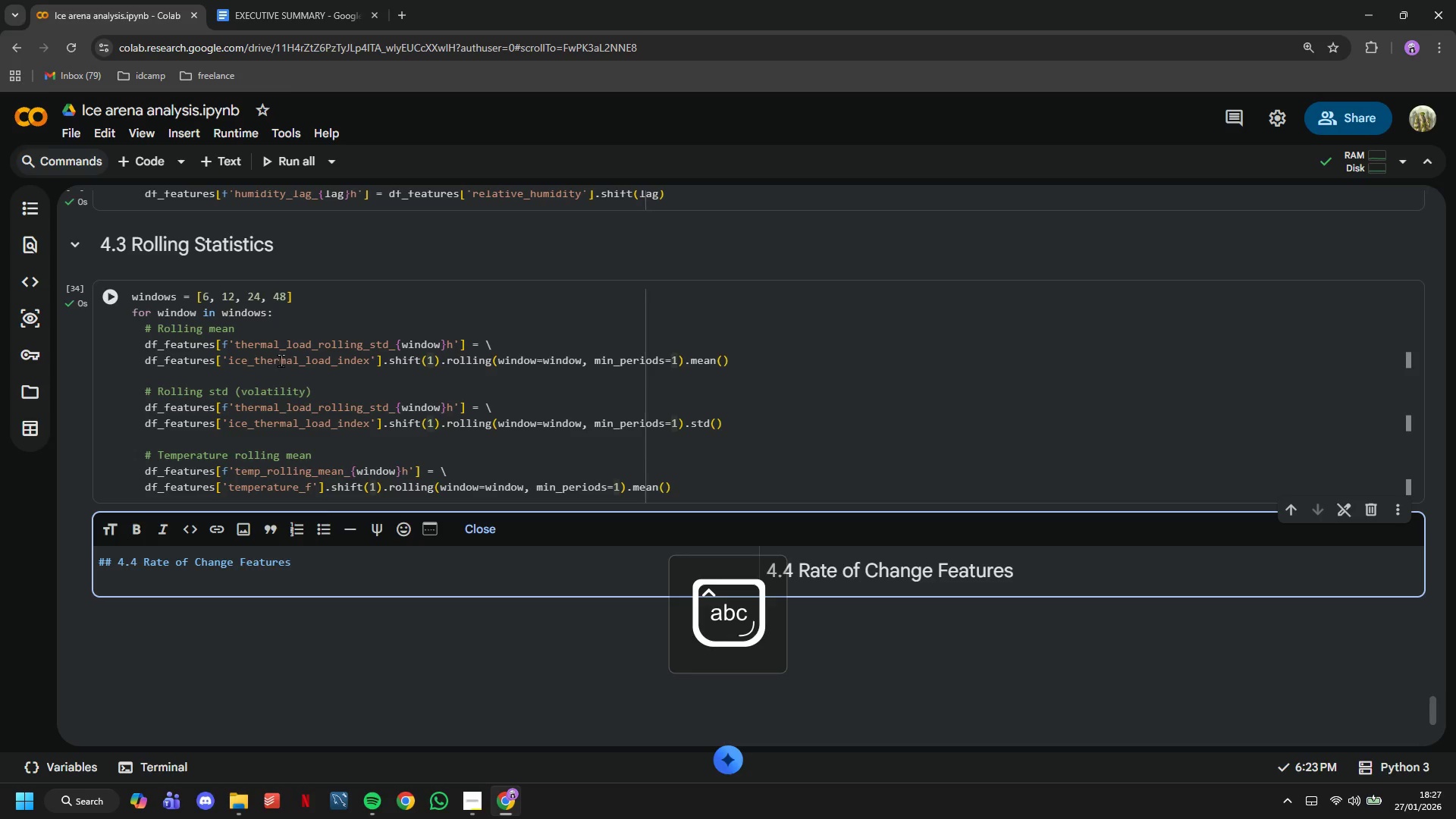 
scroll: coordinate [281, 360], scroll_direction: down, amount: 3.0
 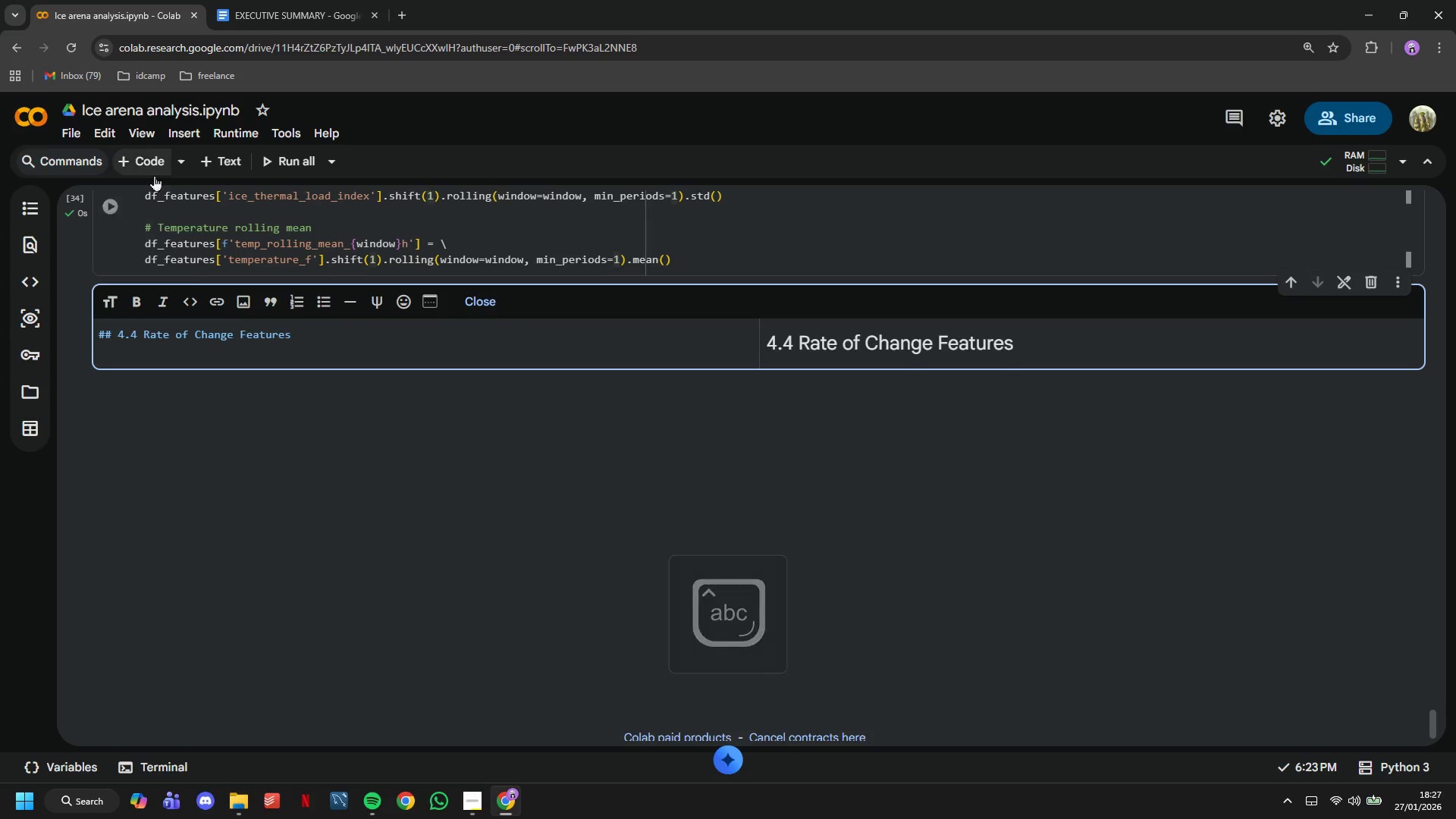 
left_click([152, 172])
 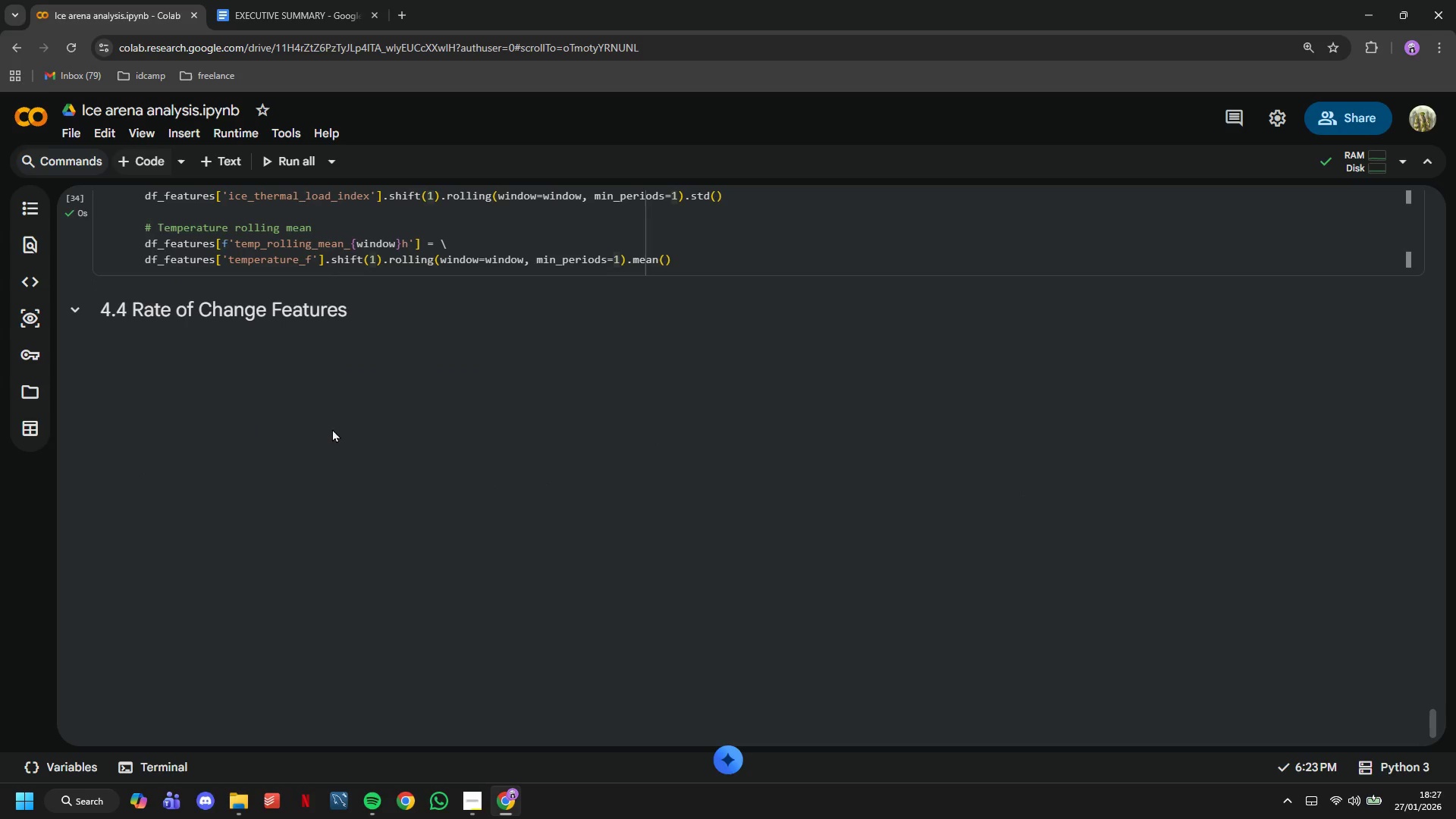 
type(df_fature)
key(Tab)
type(['temp_change_1h)
 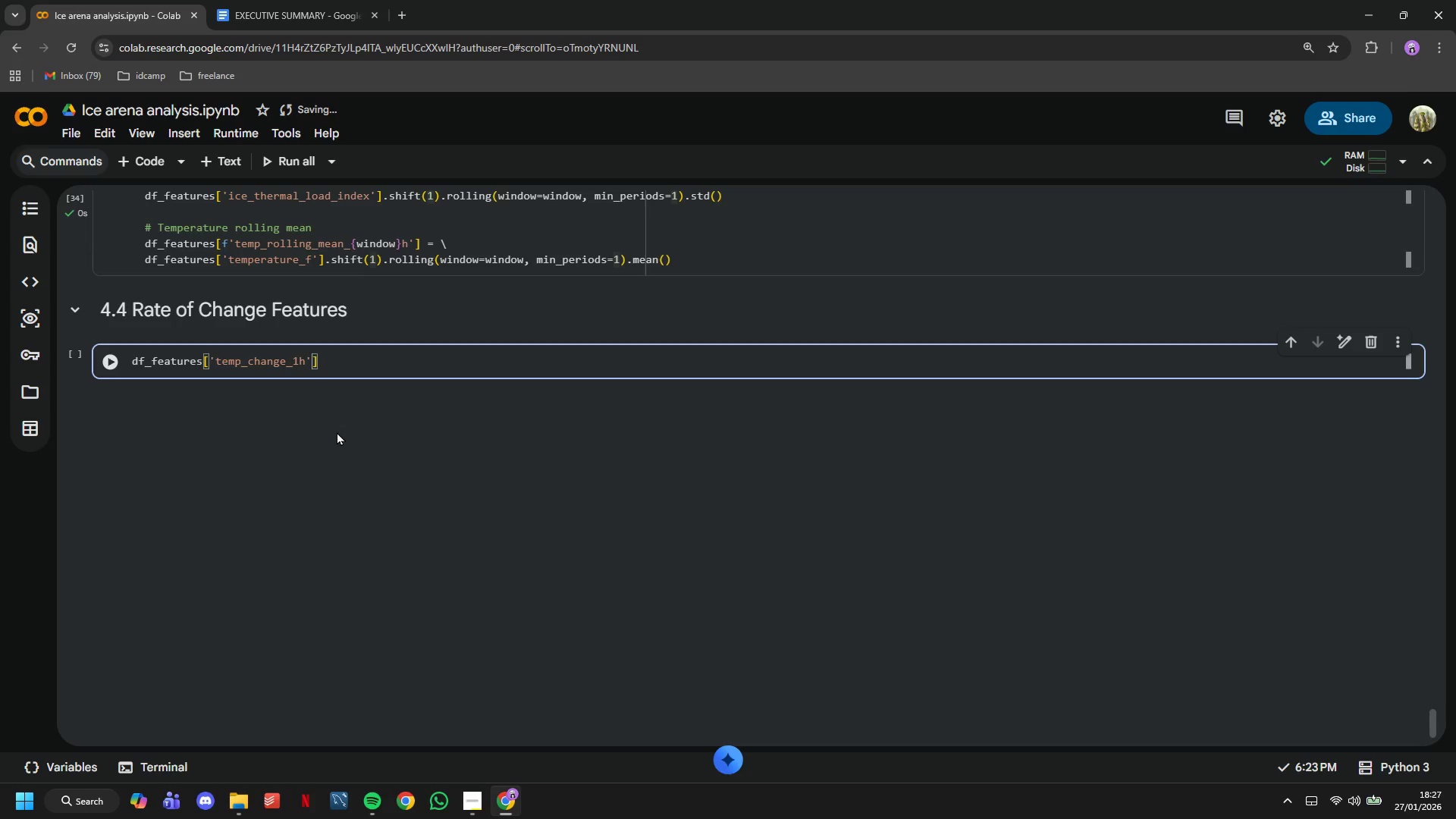 
 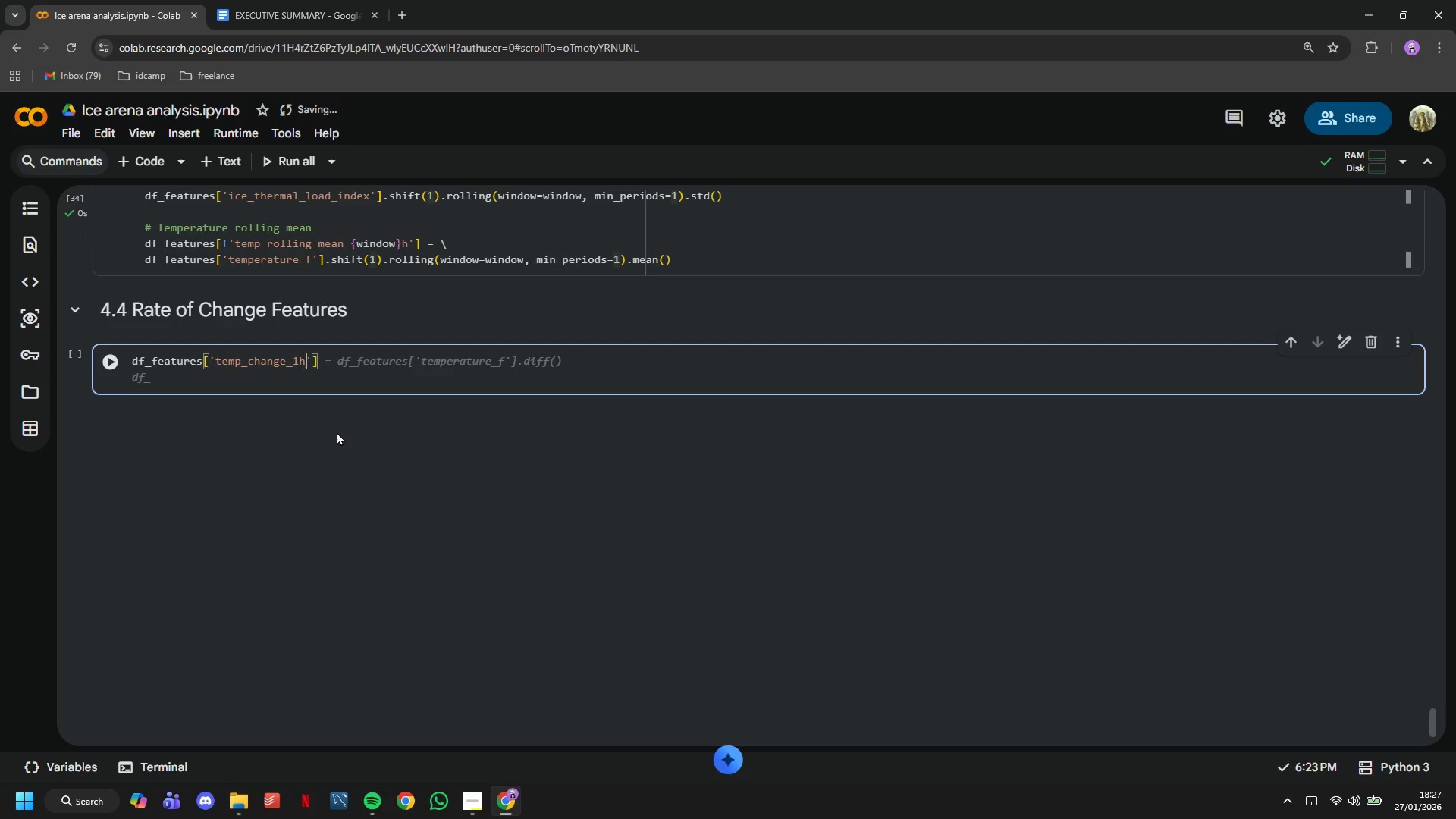 
key(ArrowRight)
 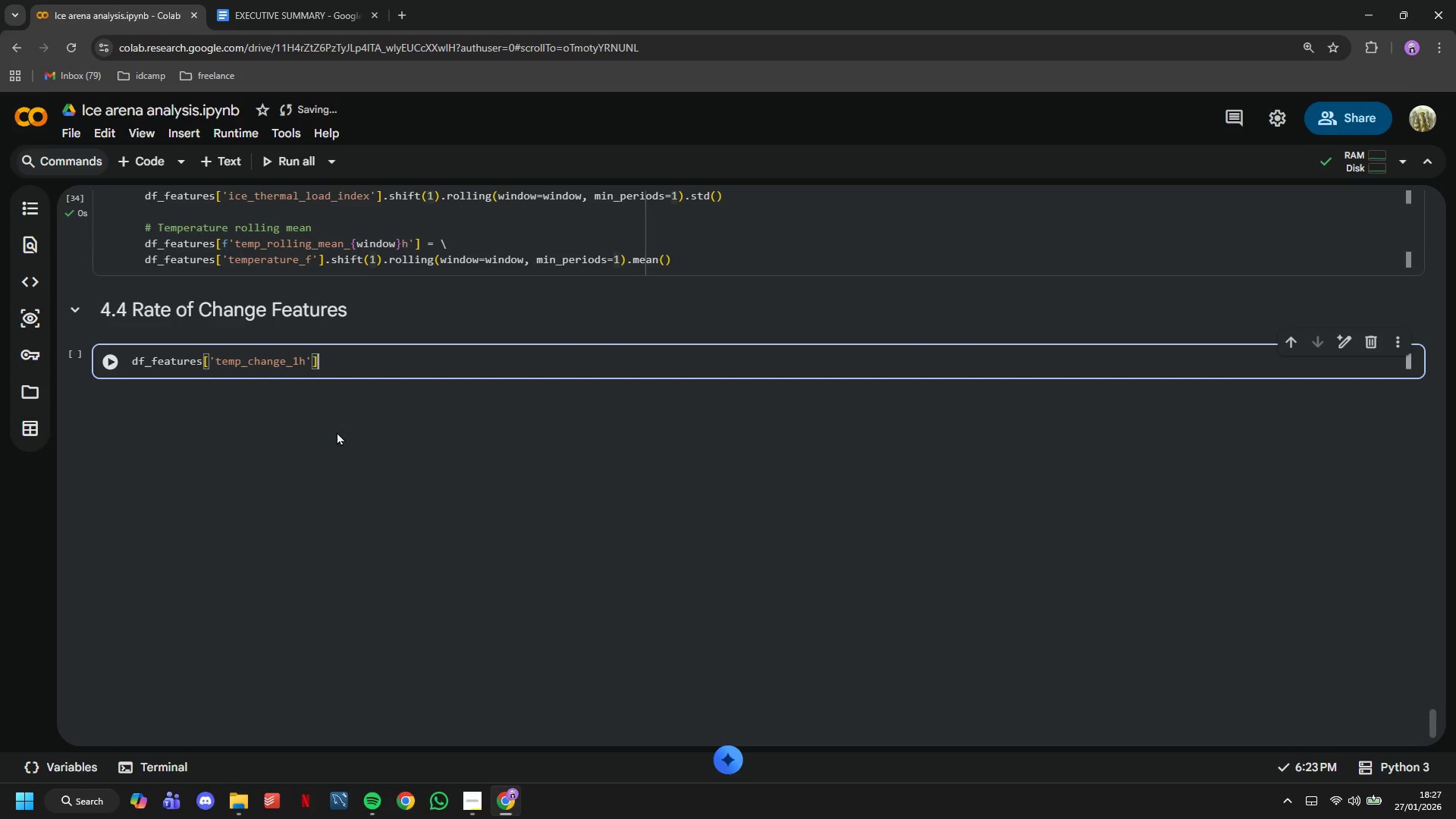 
key(ArrowRight)
 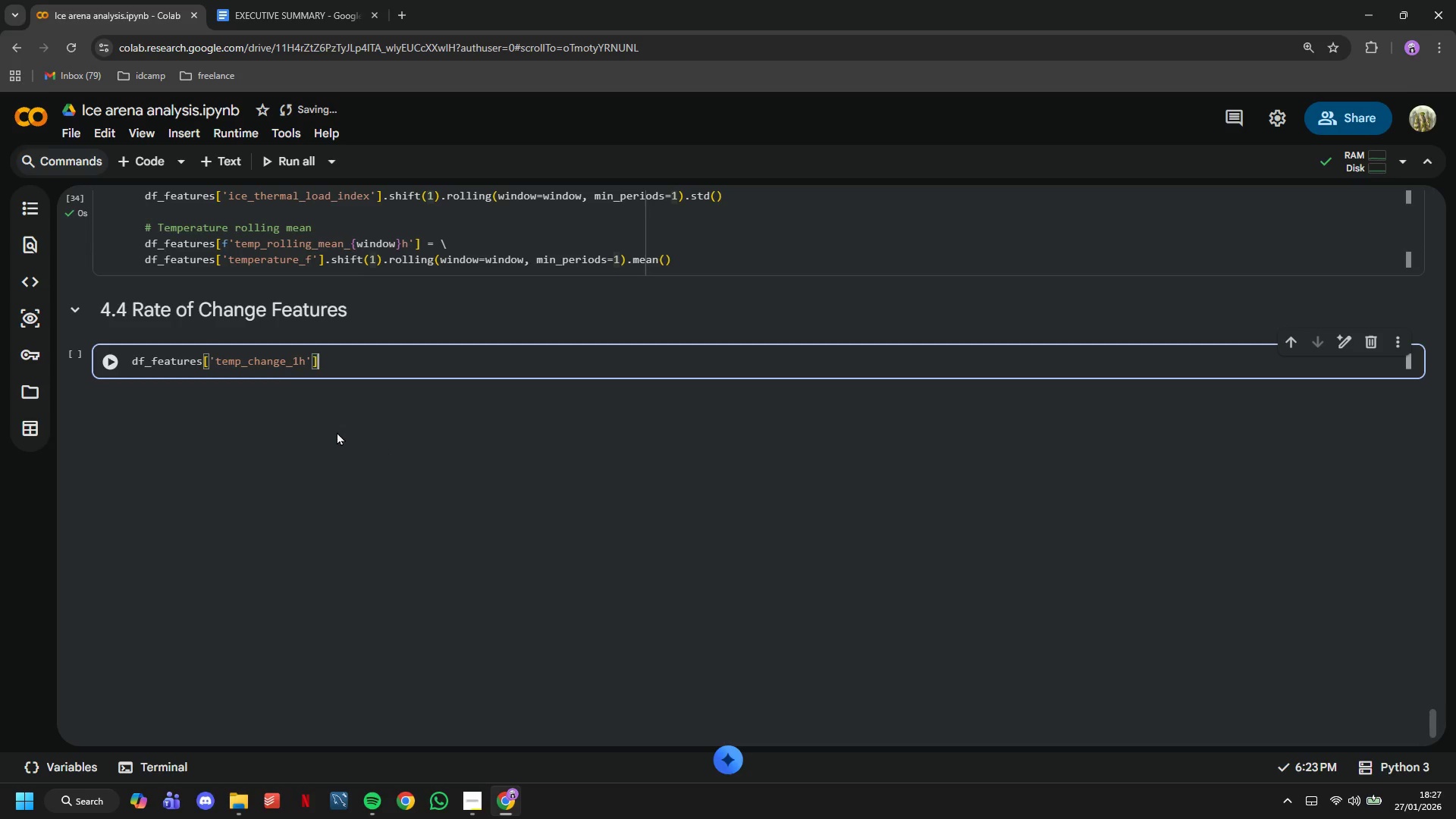 
type( = df_)
key(Tab)
type(['temperatr)
key(Backspace)
type(ure_f)
 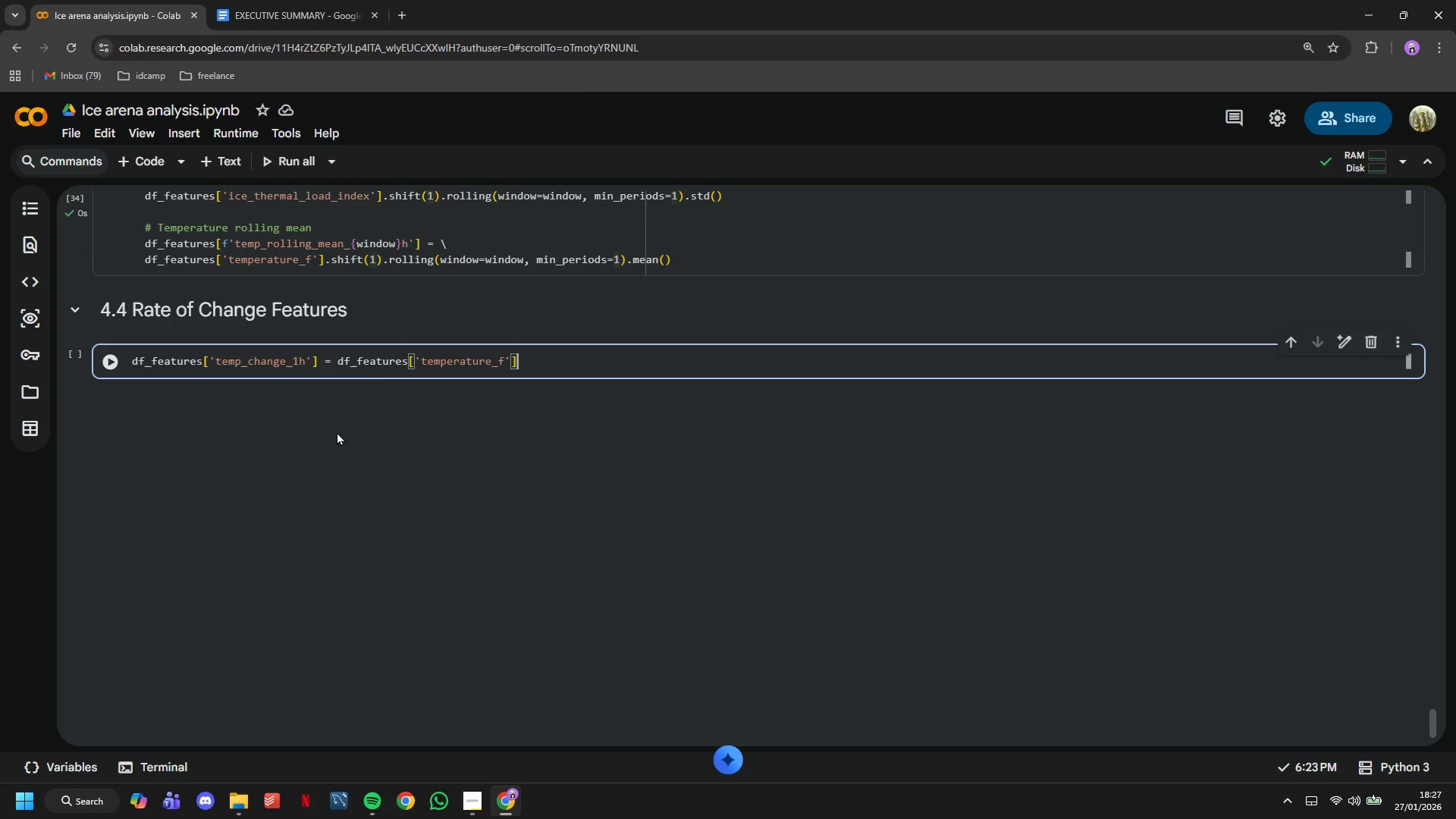 
 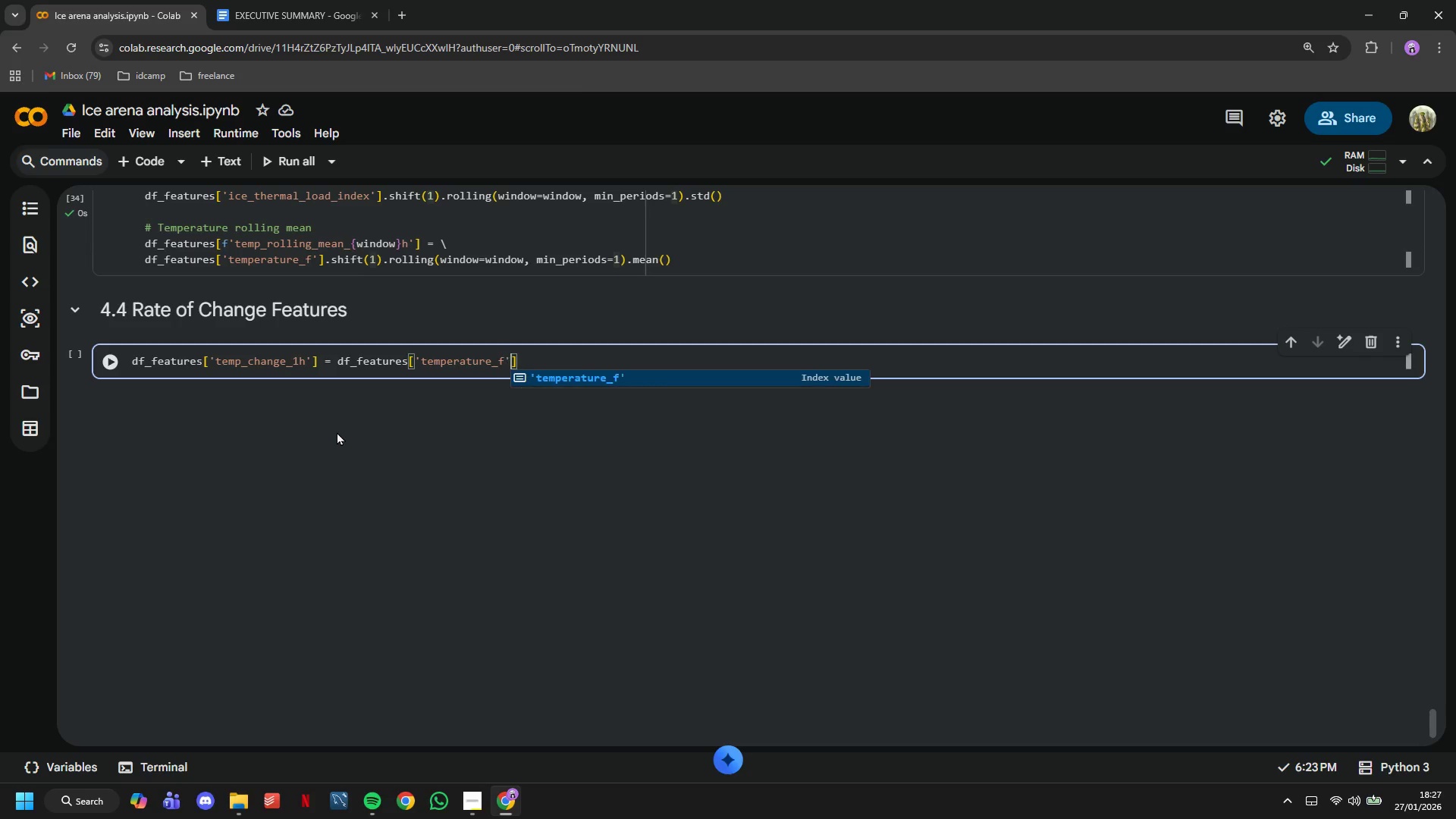 
key(ArrowRight)
 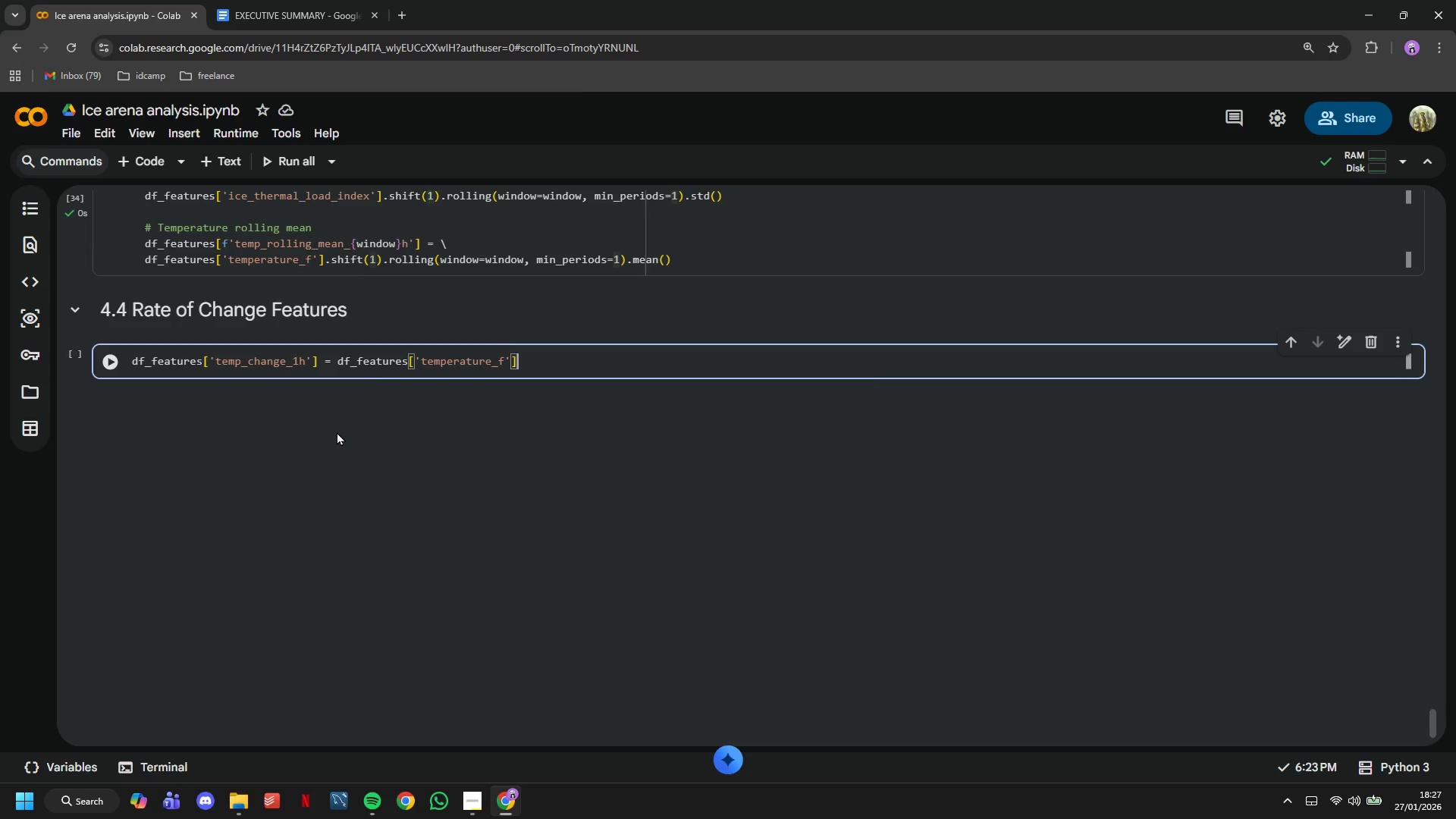 
key(ArrowRight)
 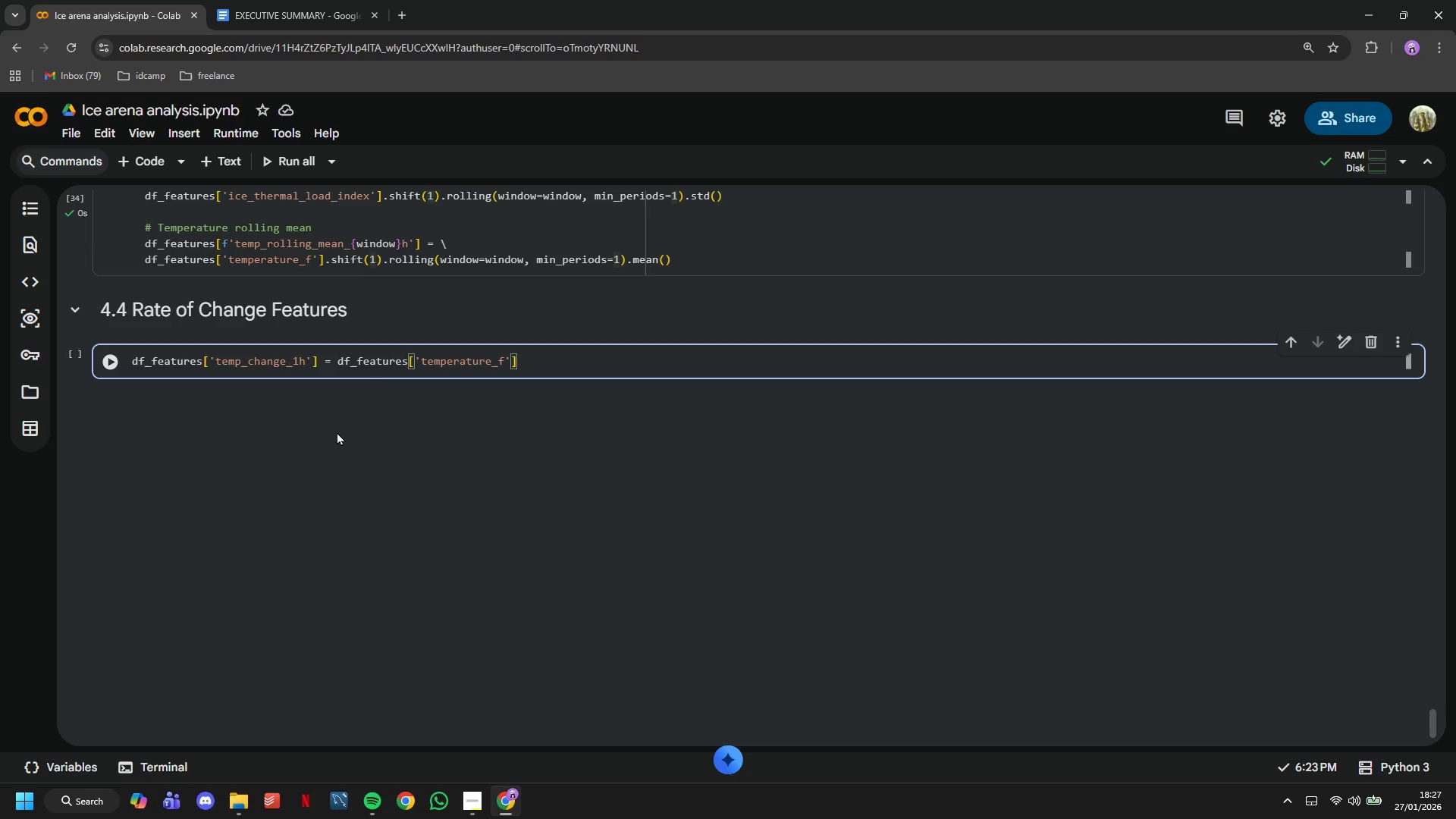 
type(.diff(1)
 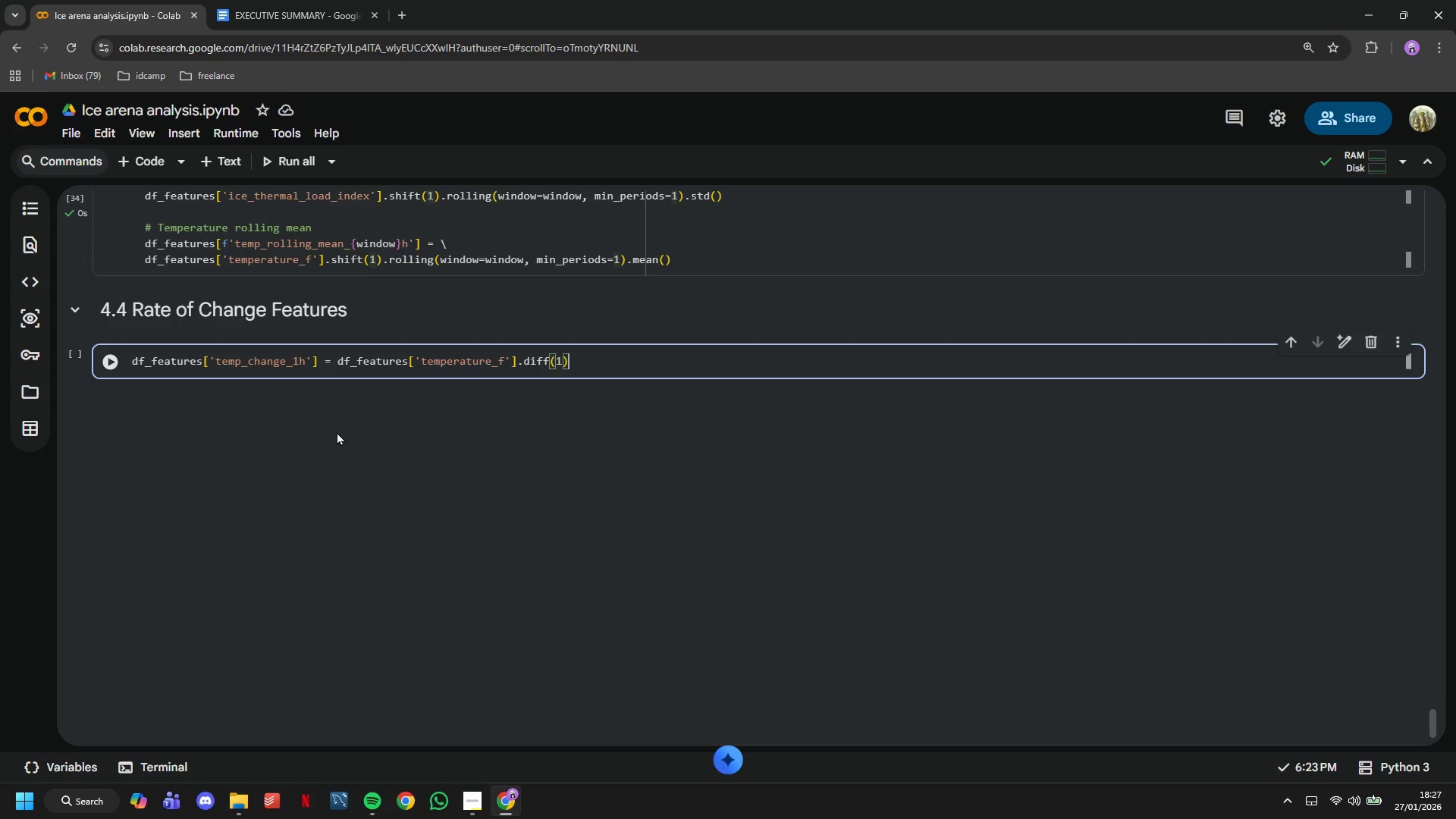 
key(ArrowRight)
 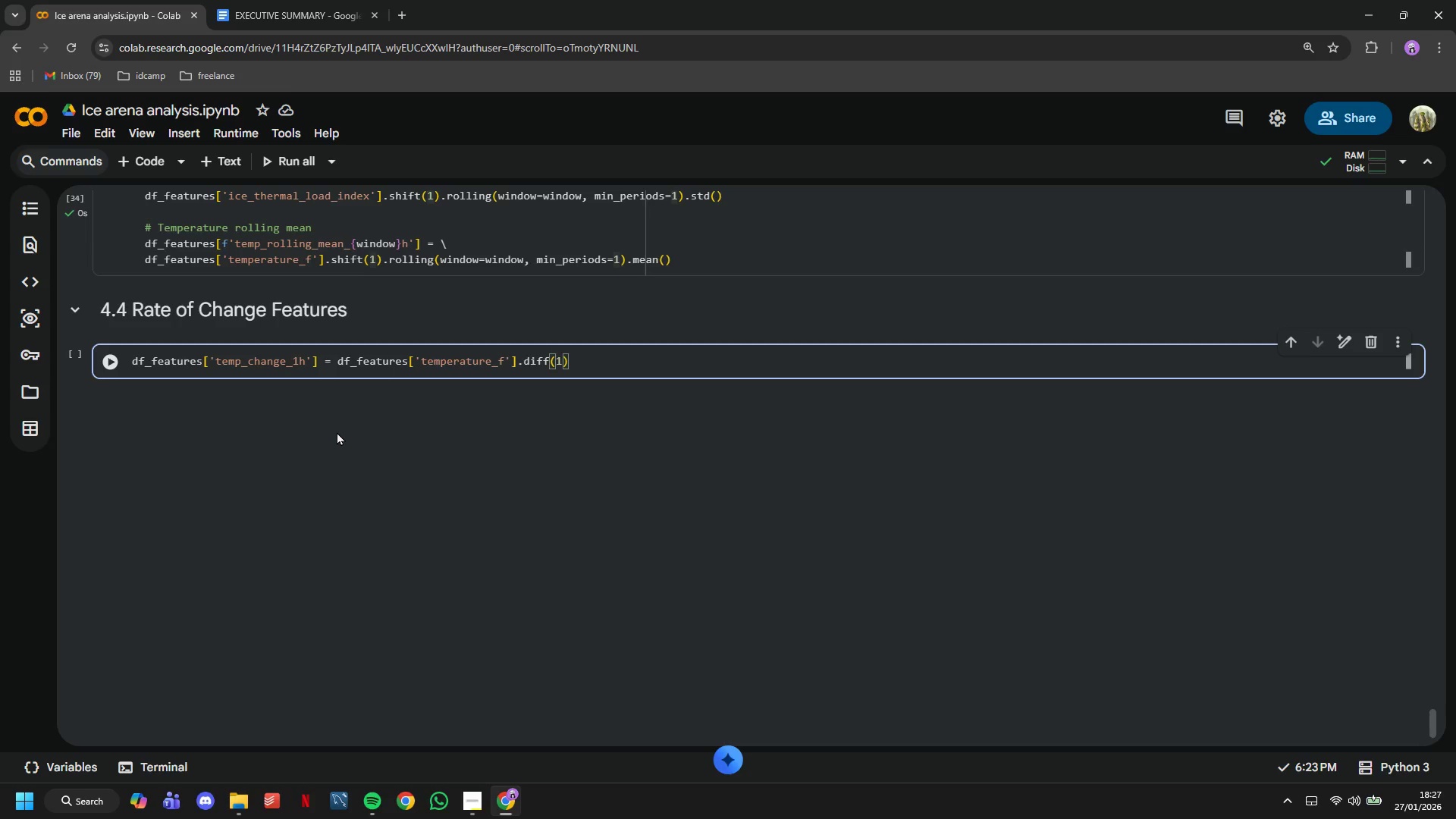 
key(Enter)
 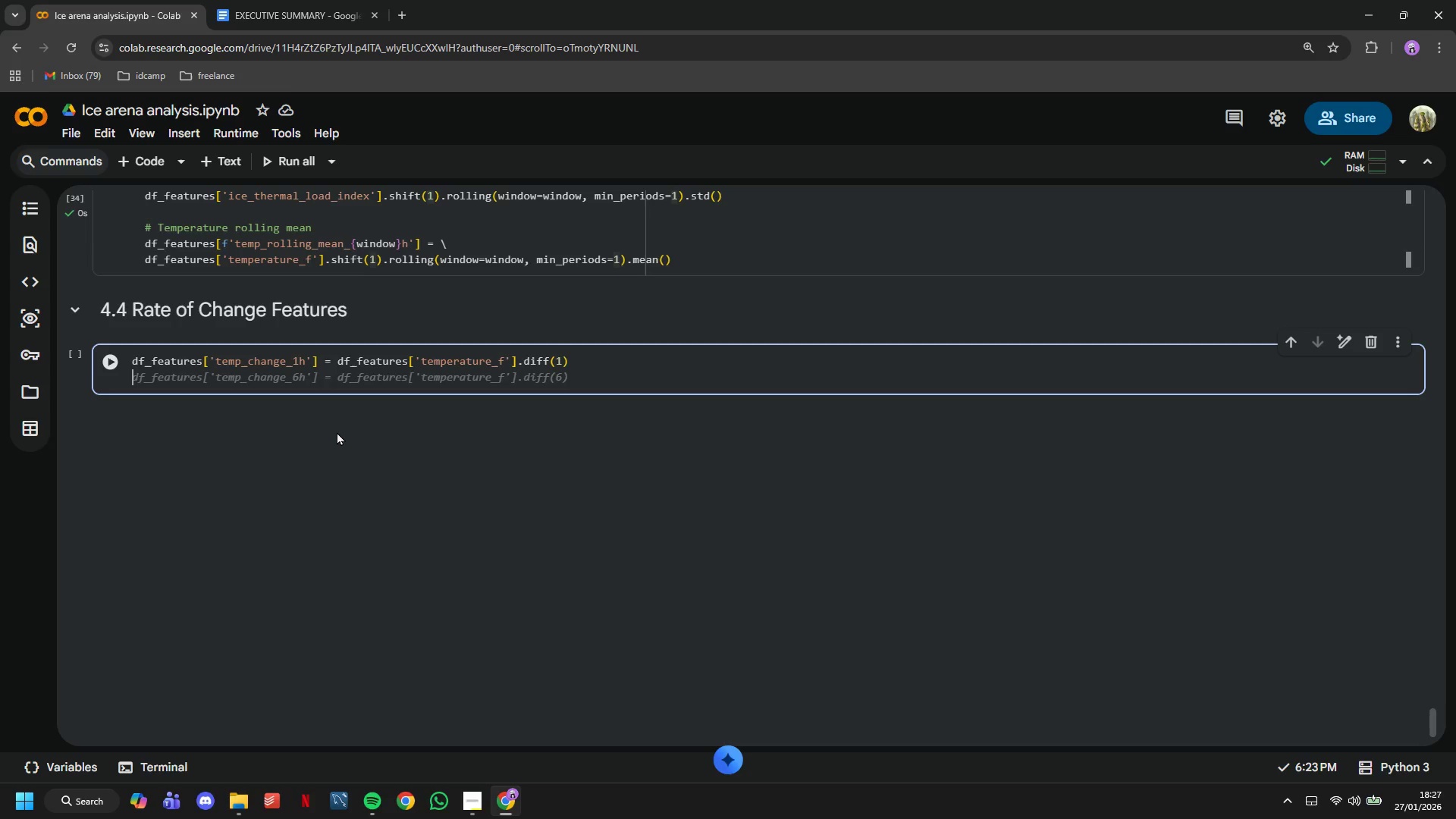 
key(Tab)
 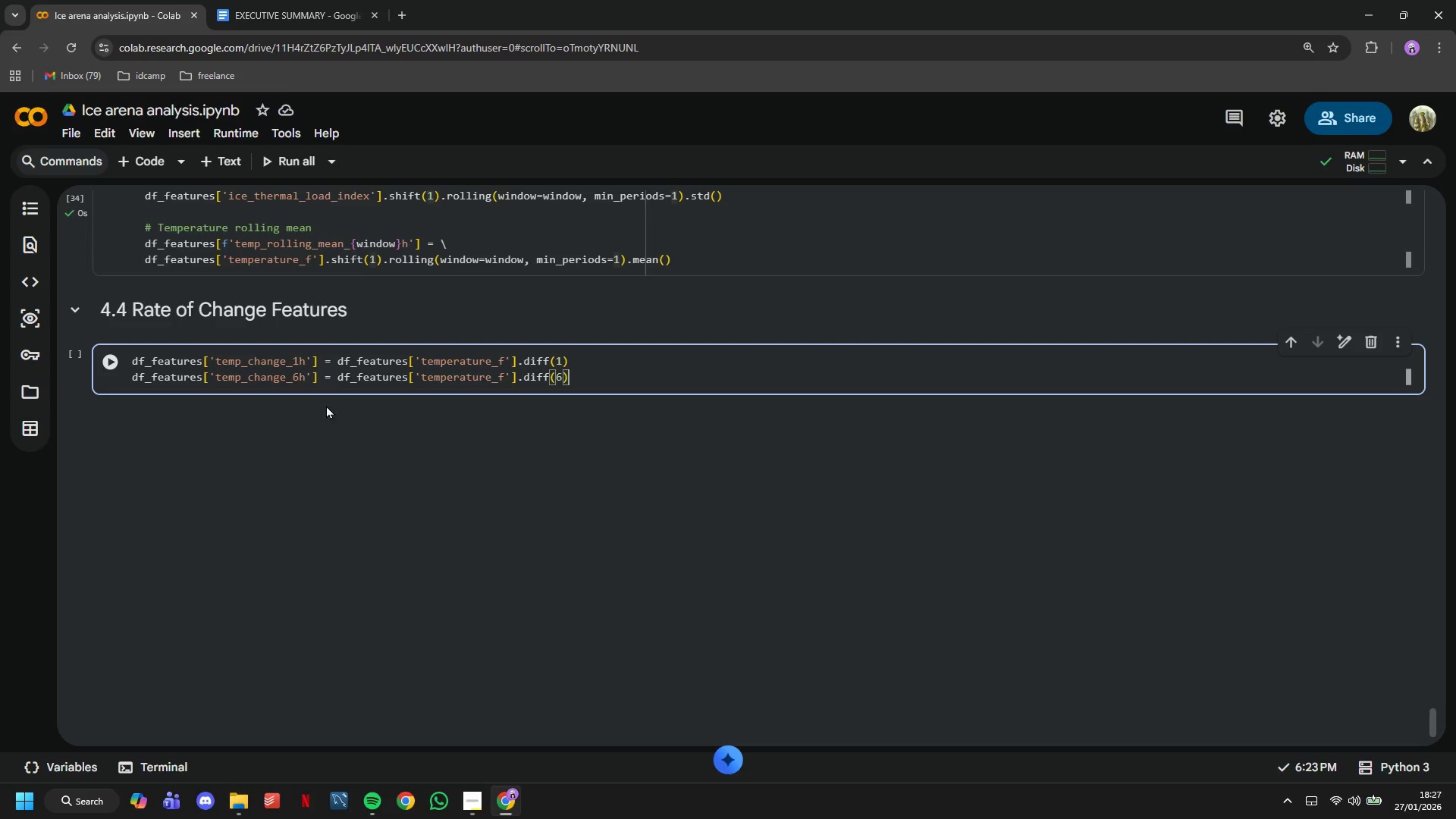 
double_click([331, 383])
 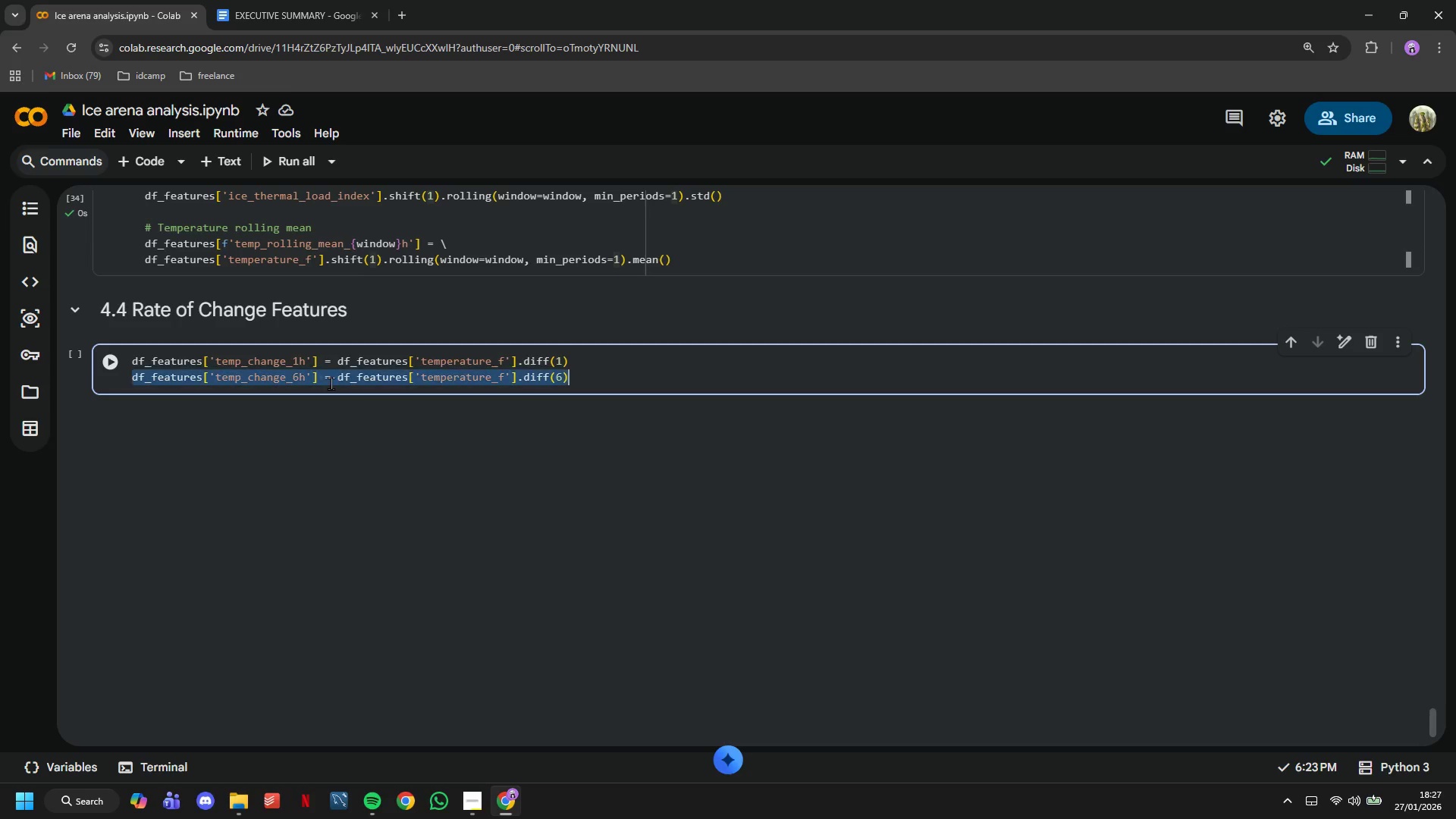 
triple_click([331, 383])
 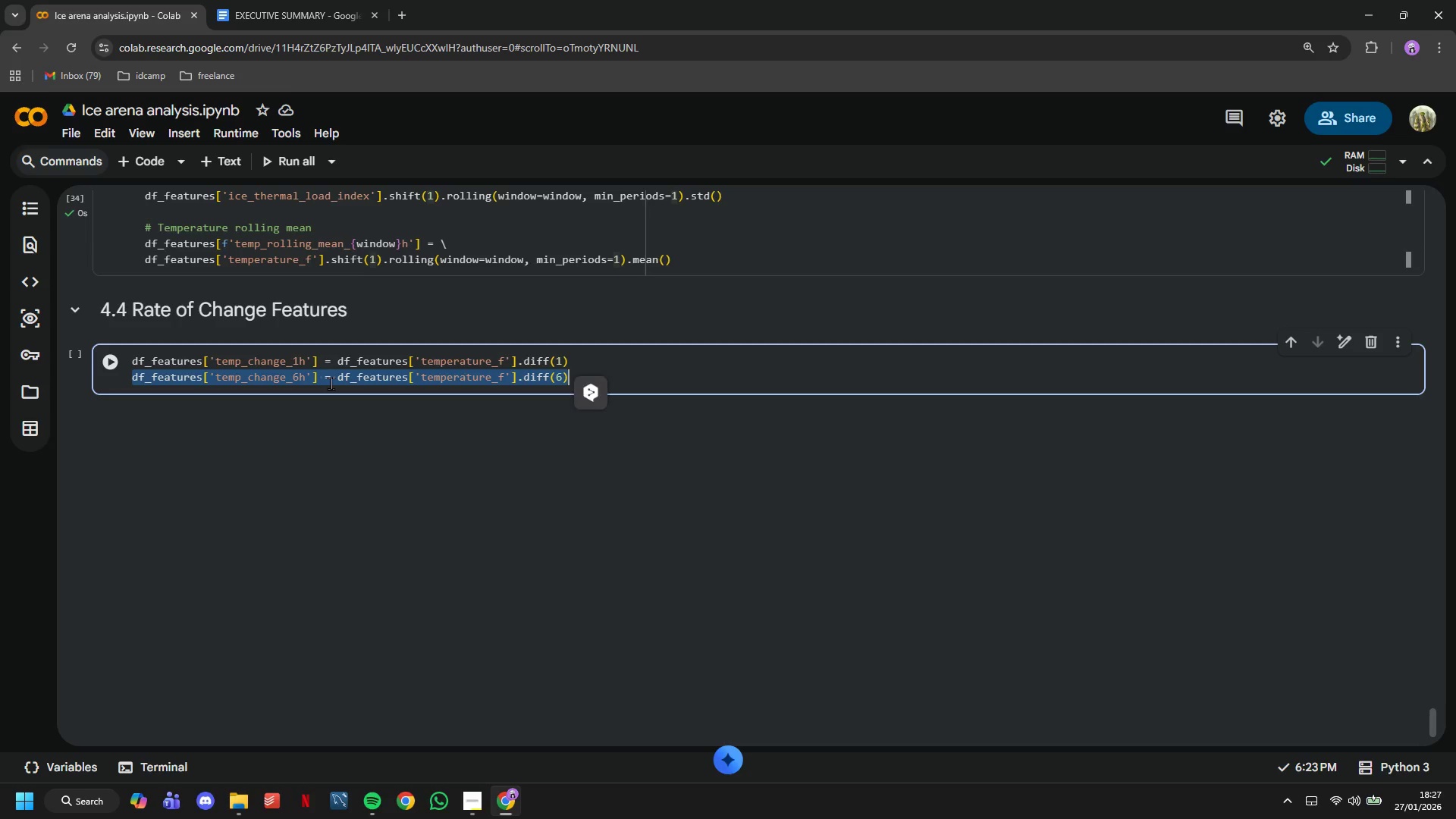 
key(Control+C)
 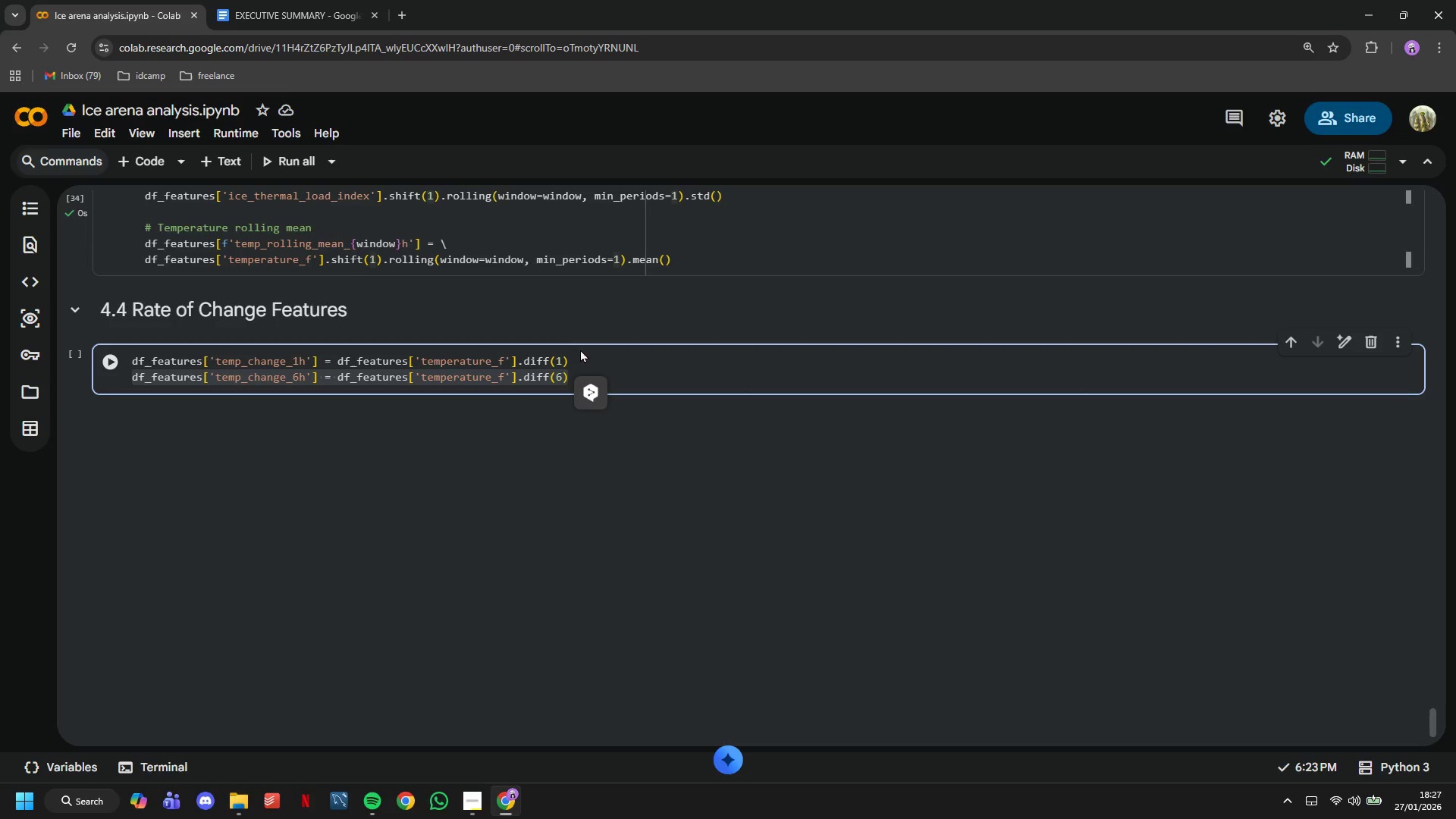 
double_click([585, 359])
 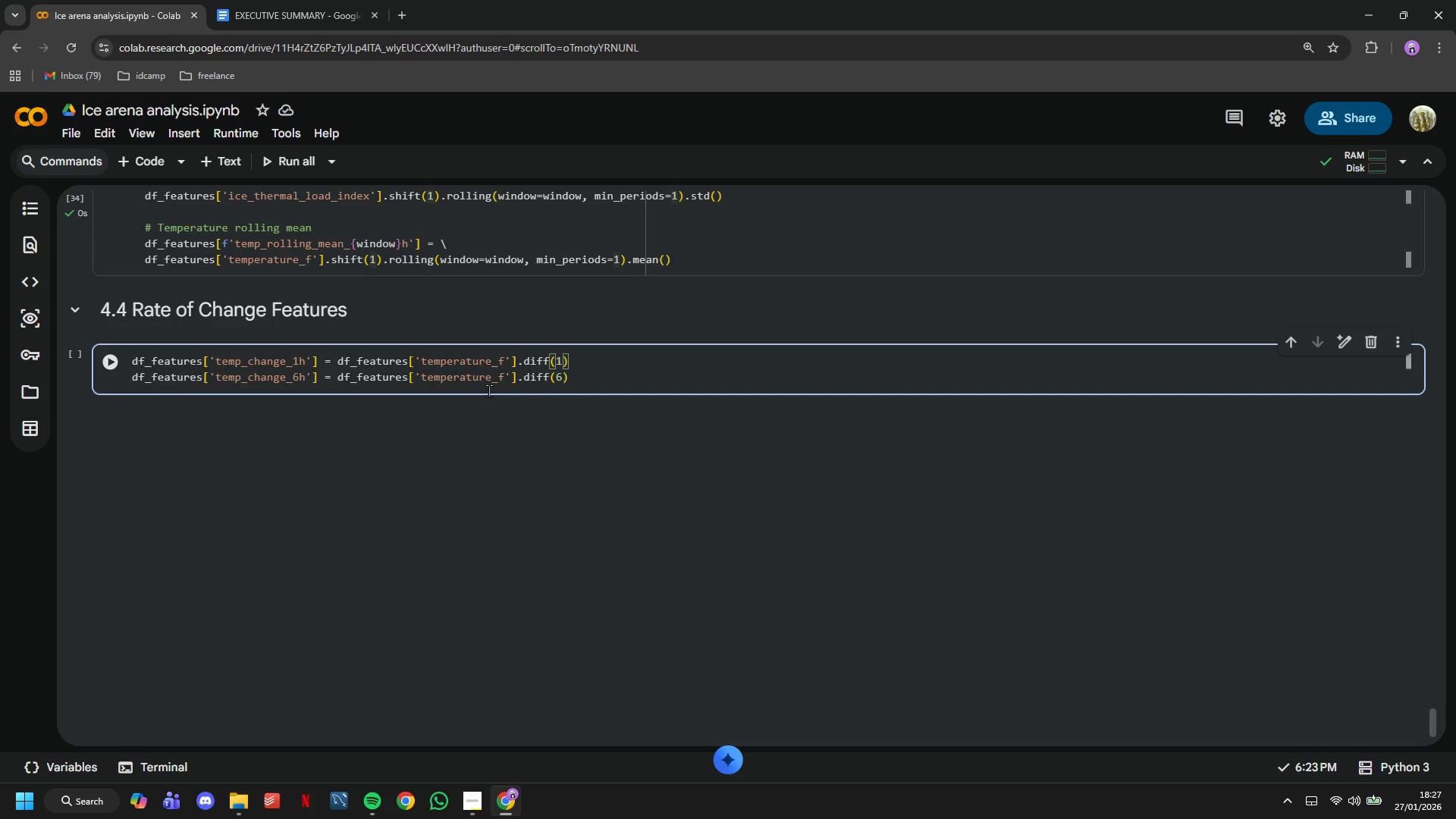 
key(Enter)
 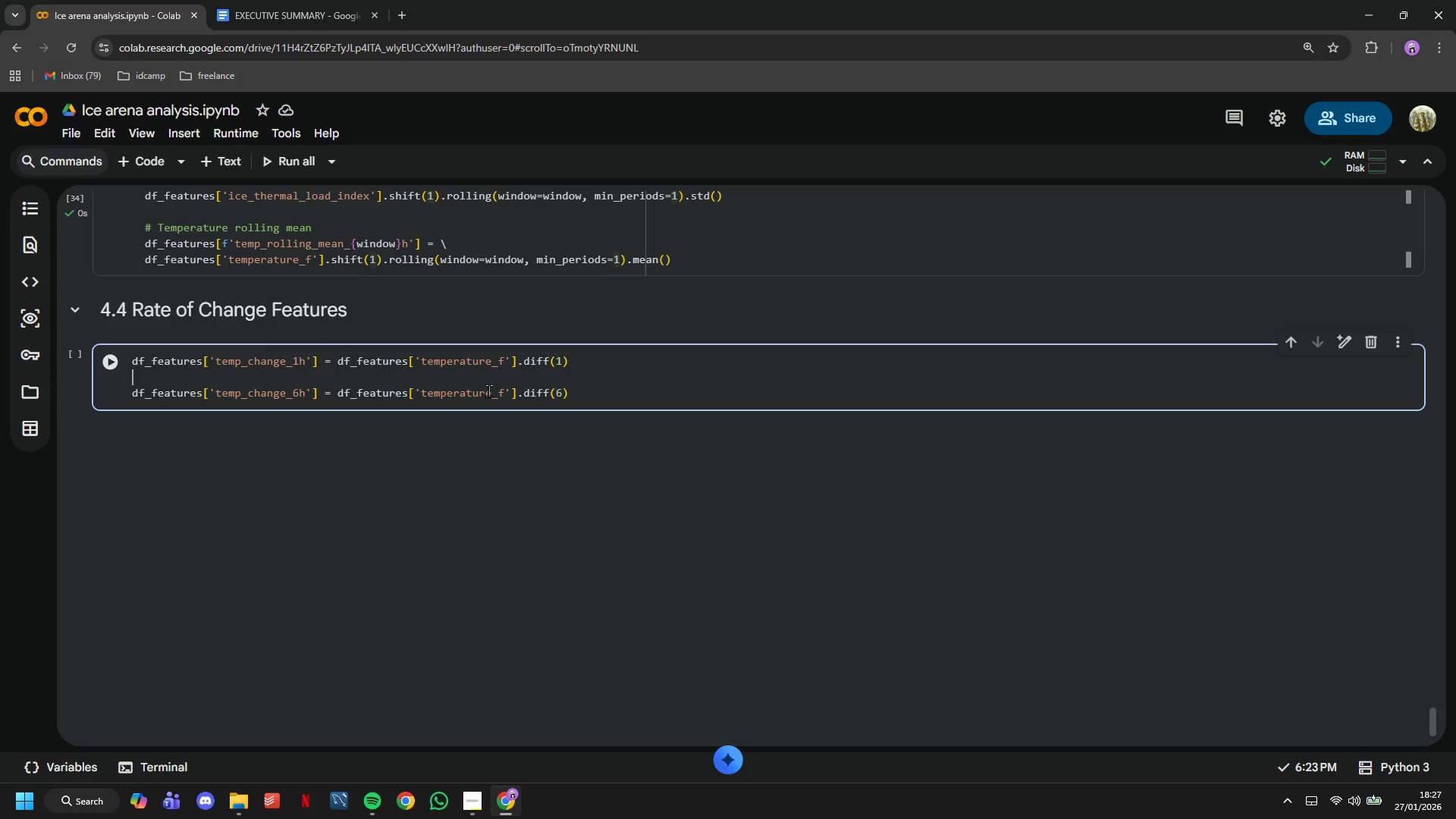 
key(Control+V)
 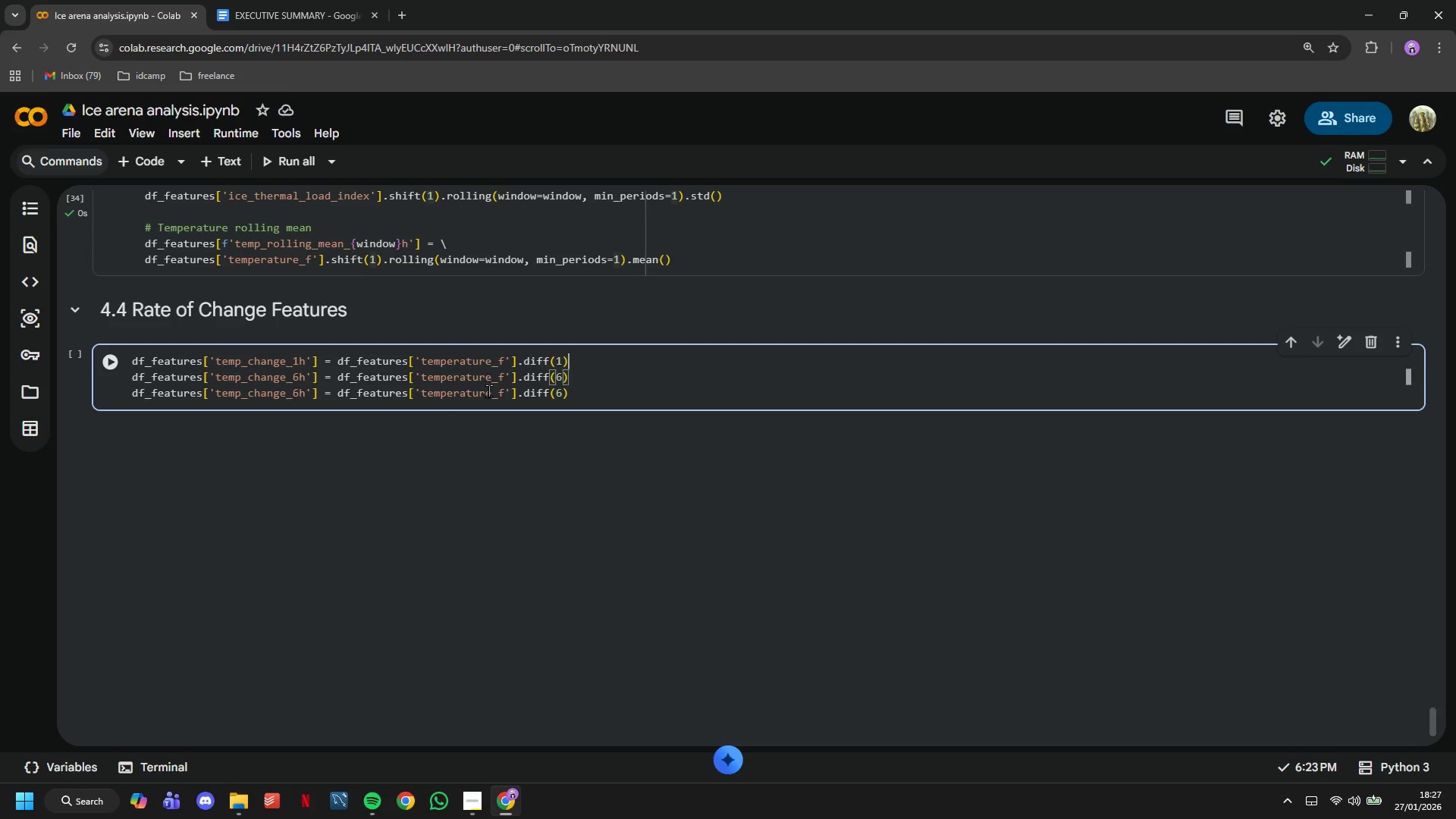 
key(ArrowUp)
 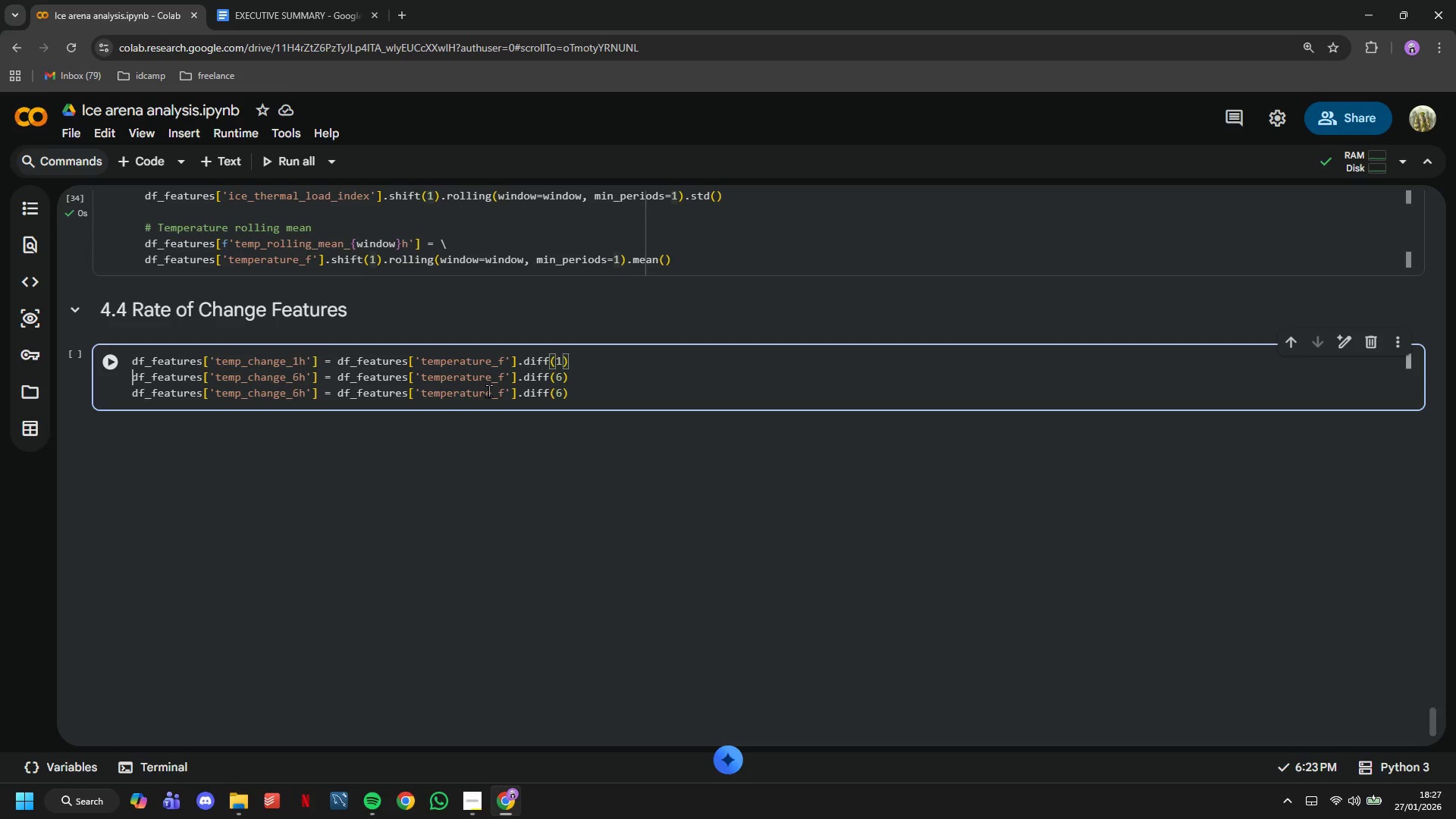 
hold_key(key=ArrowRight, duration=1.41)
 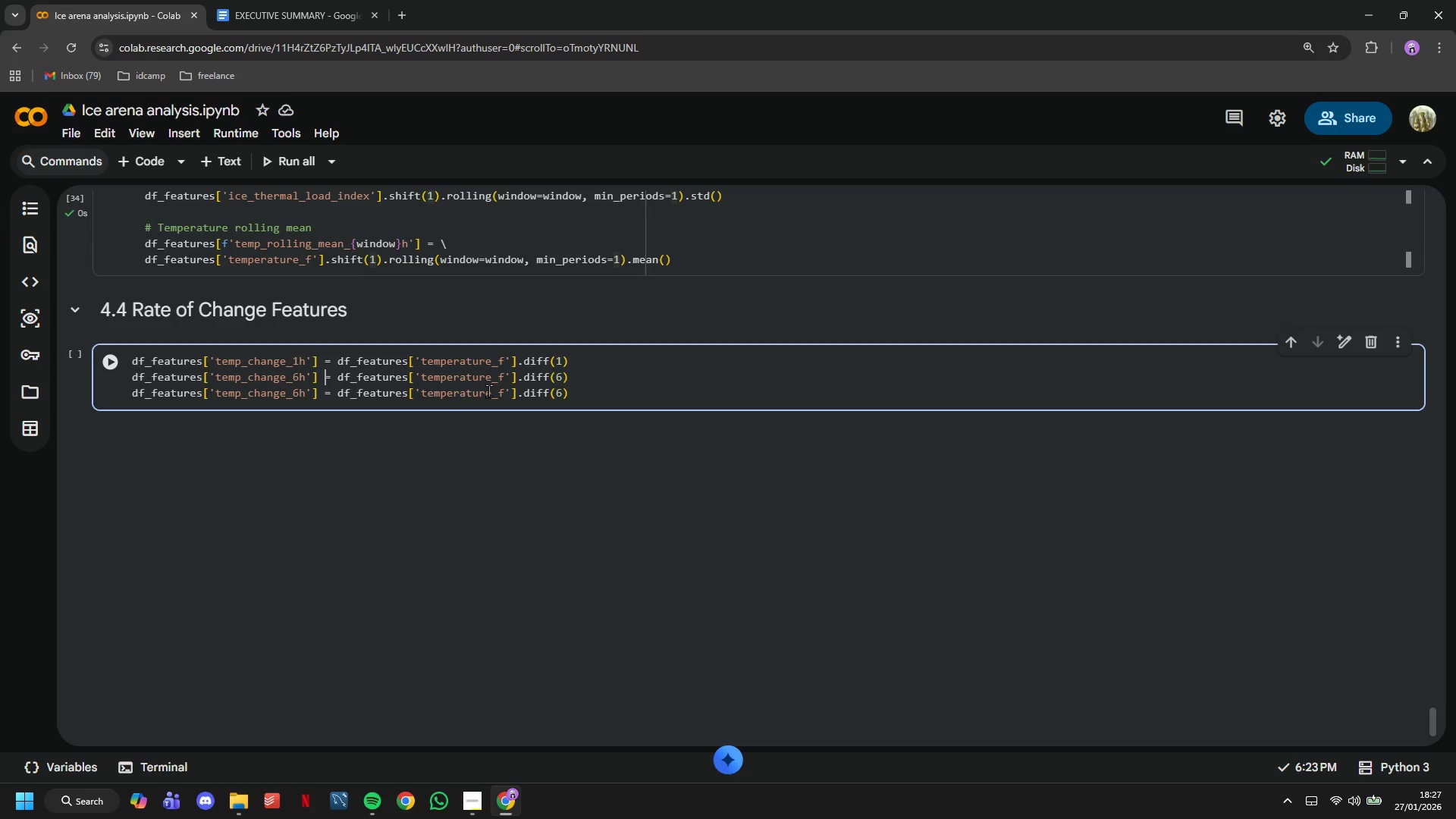 
key(ArrowLeft)
 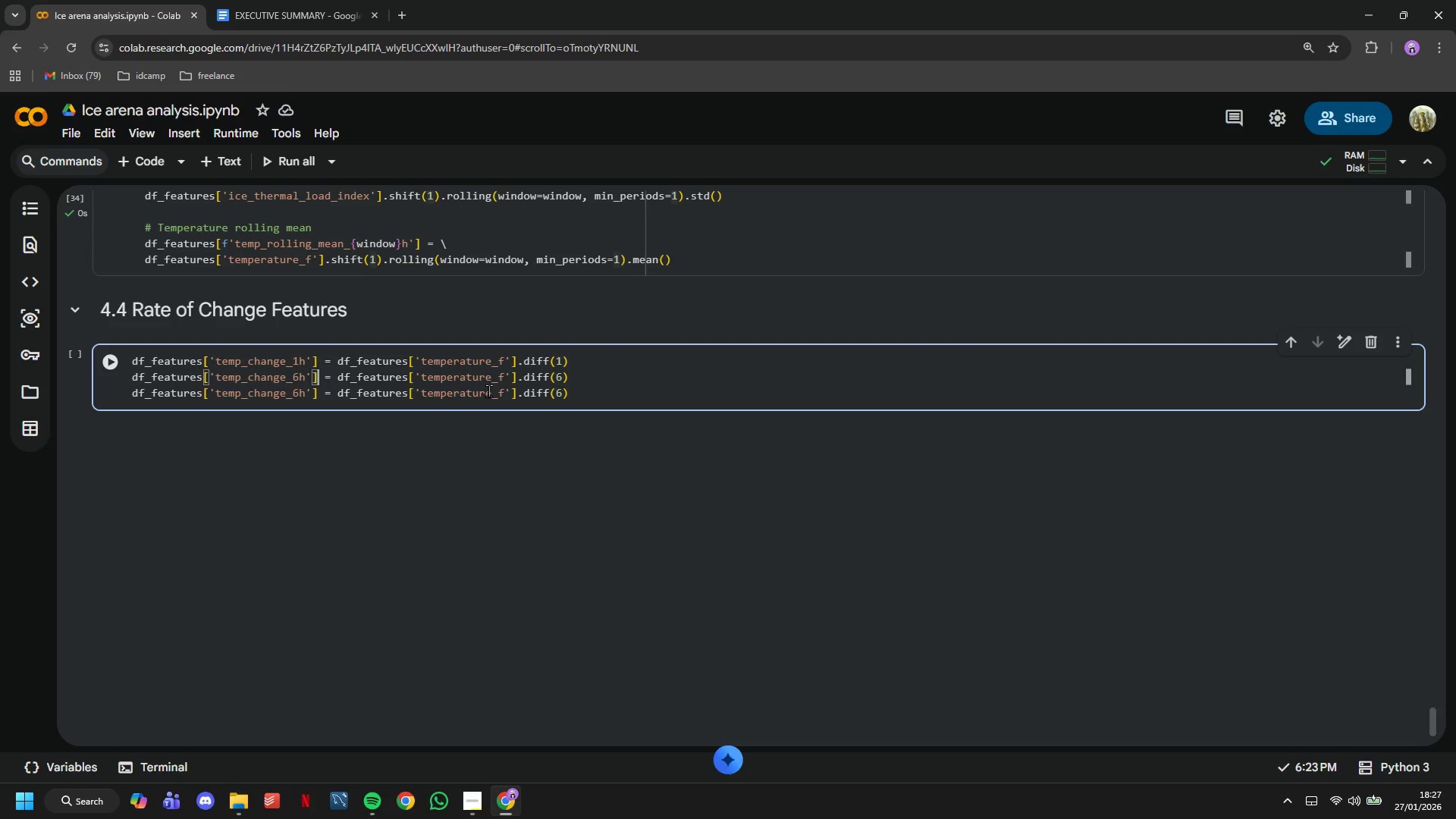 
key(ArrowLeft)
 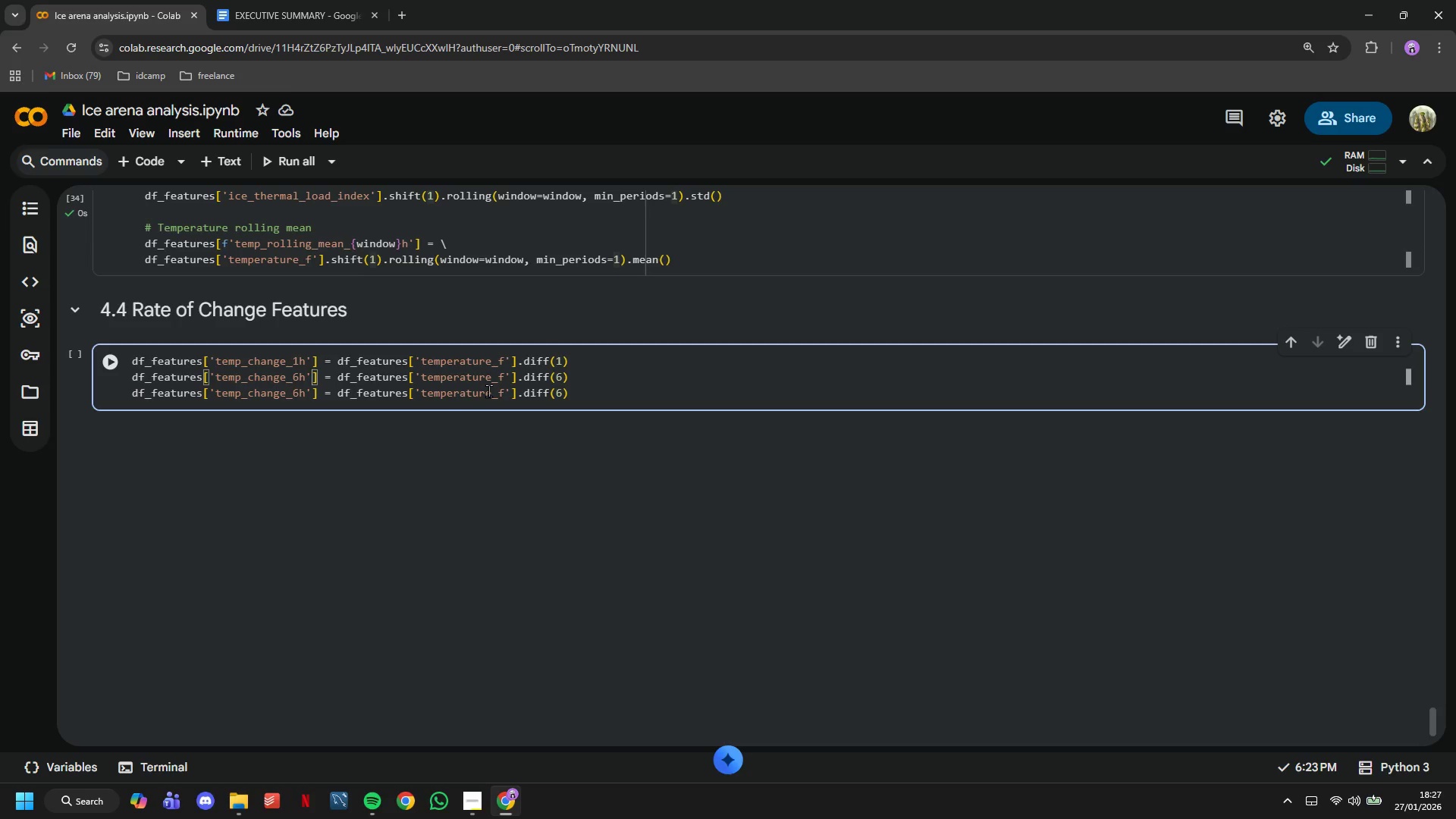 
key(ArrowLeft)
 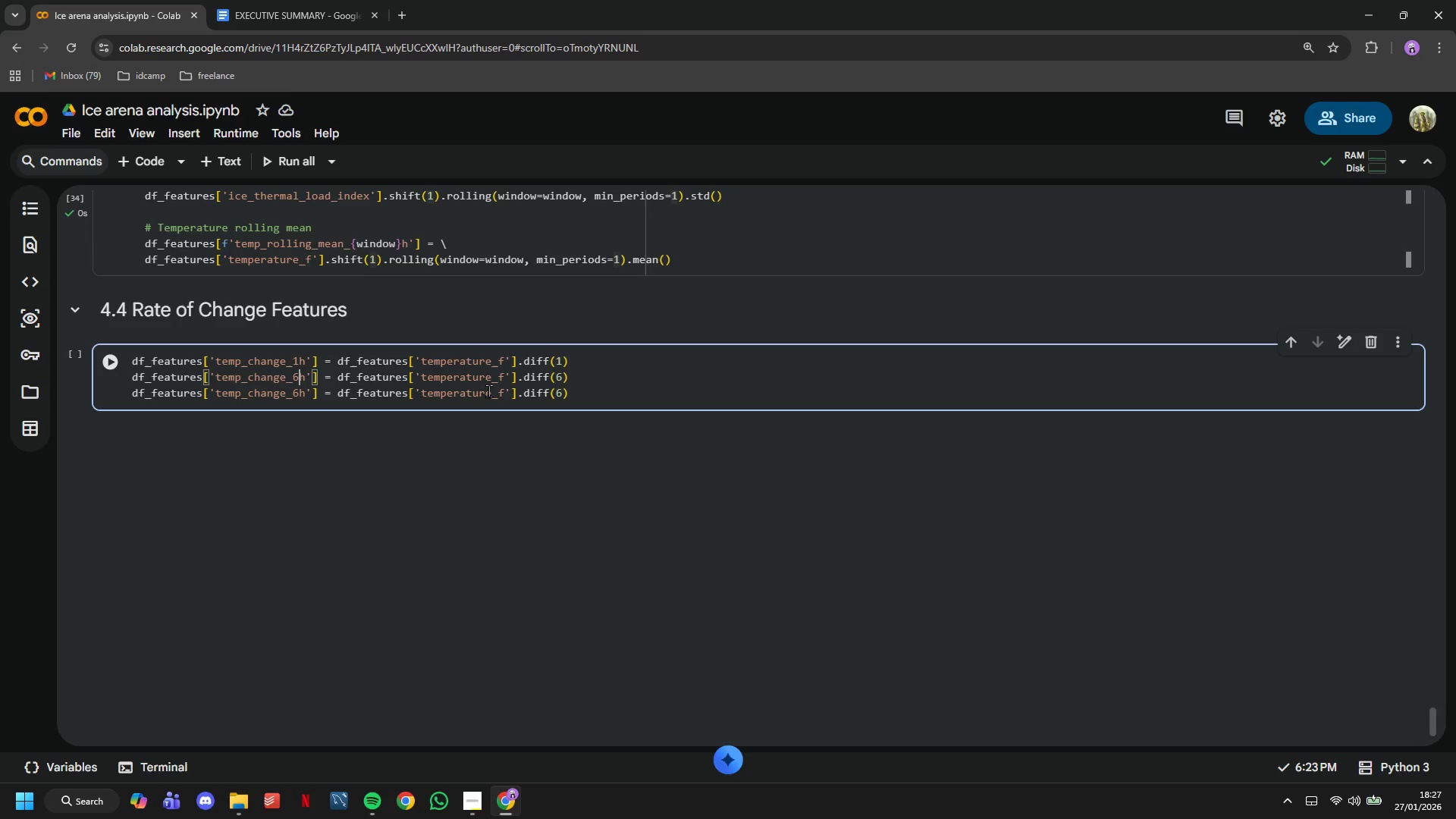 
key(ArrowLeft)
 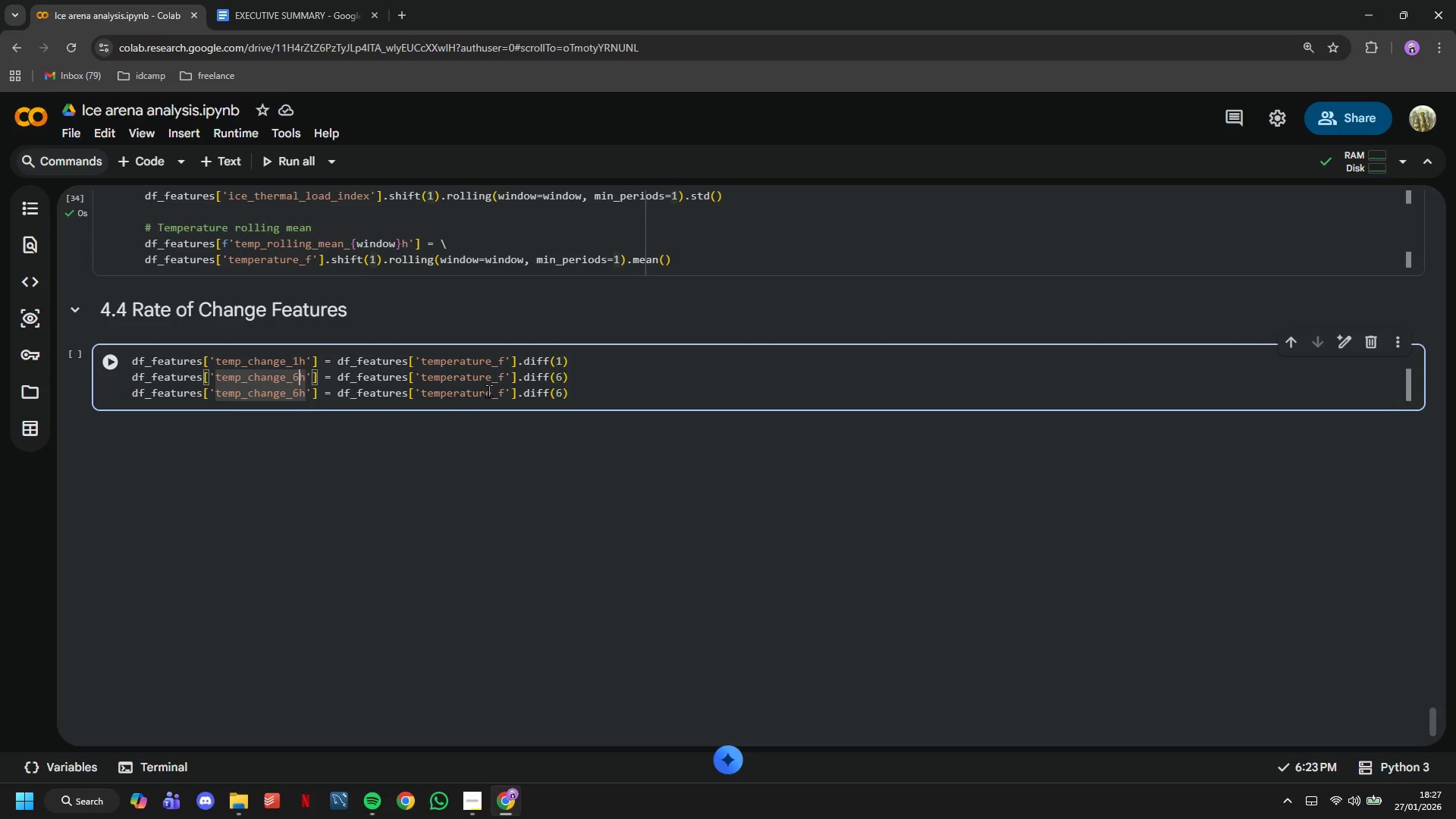 
key(Backspace)
 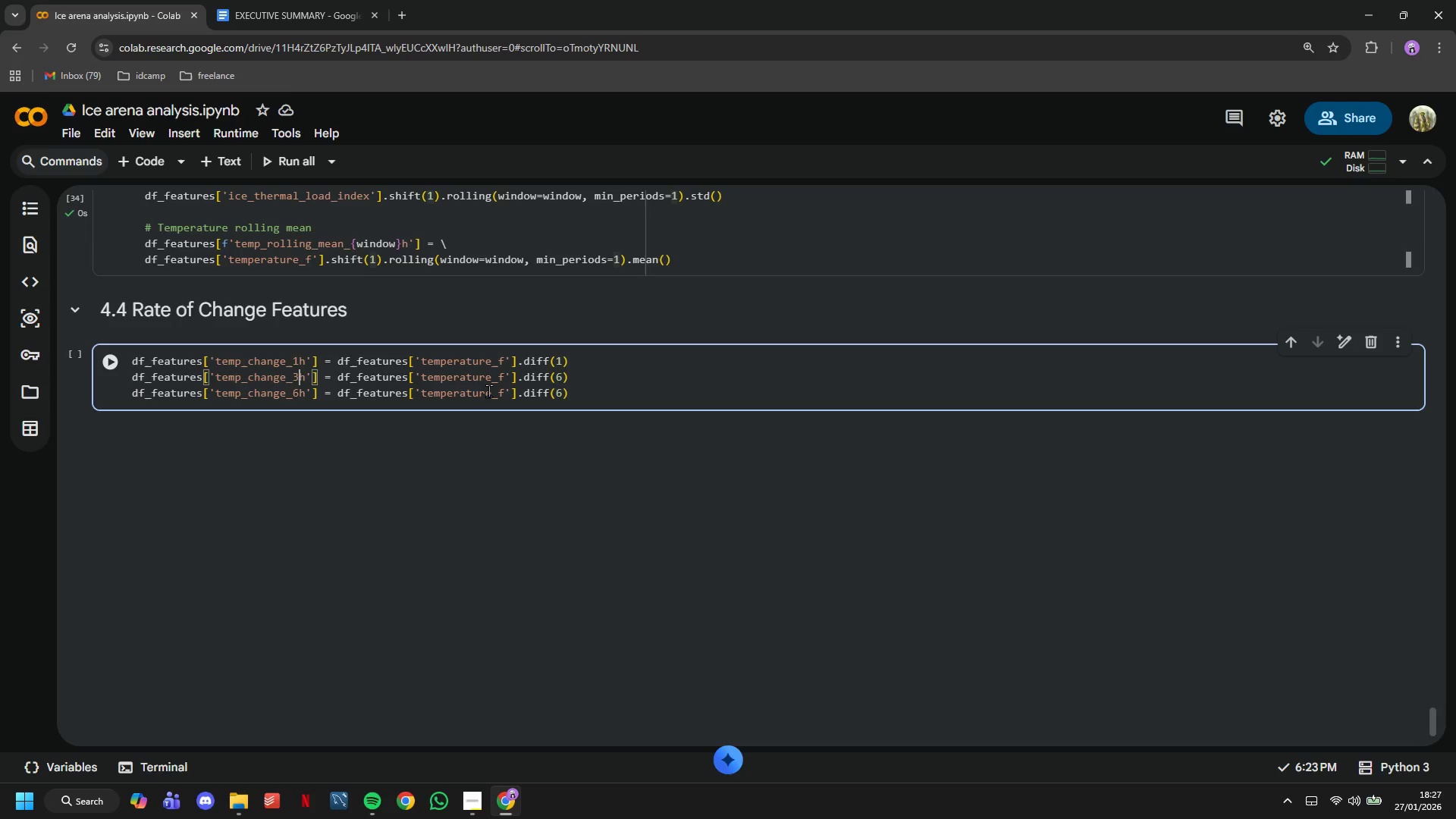 
key(3)
 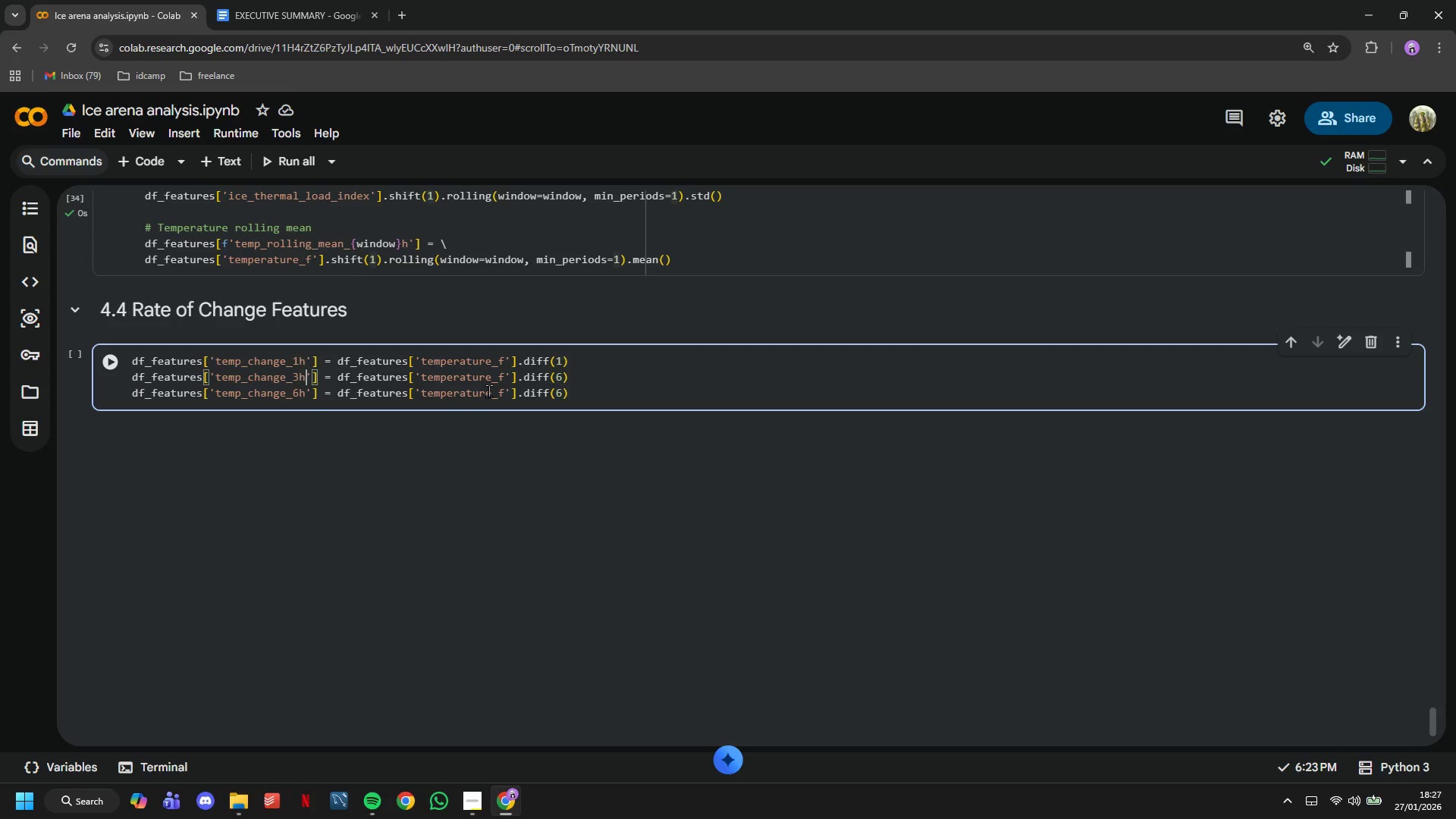 
hold_key(key=ArrowRight, duration=1.0)
 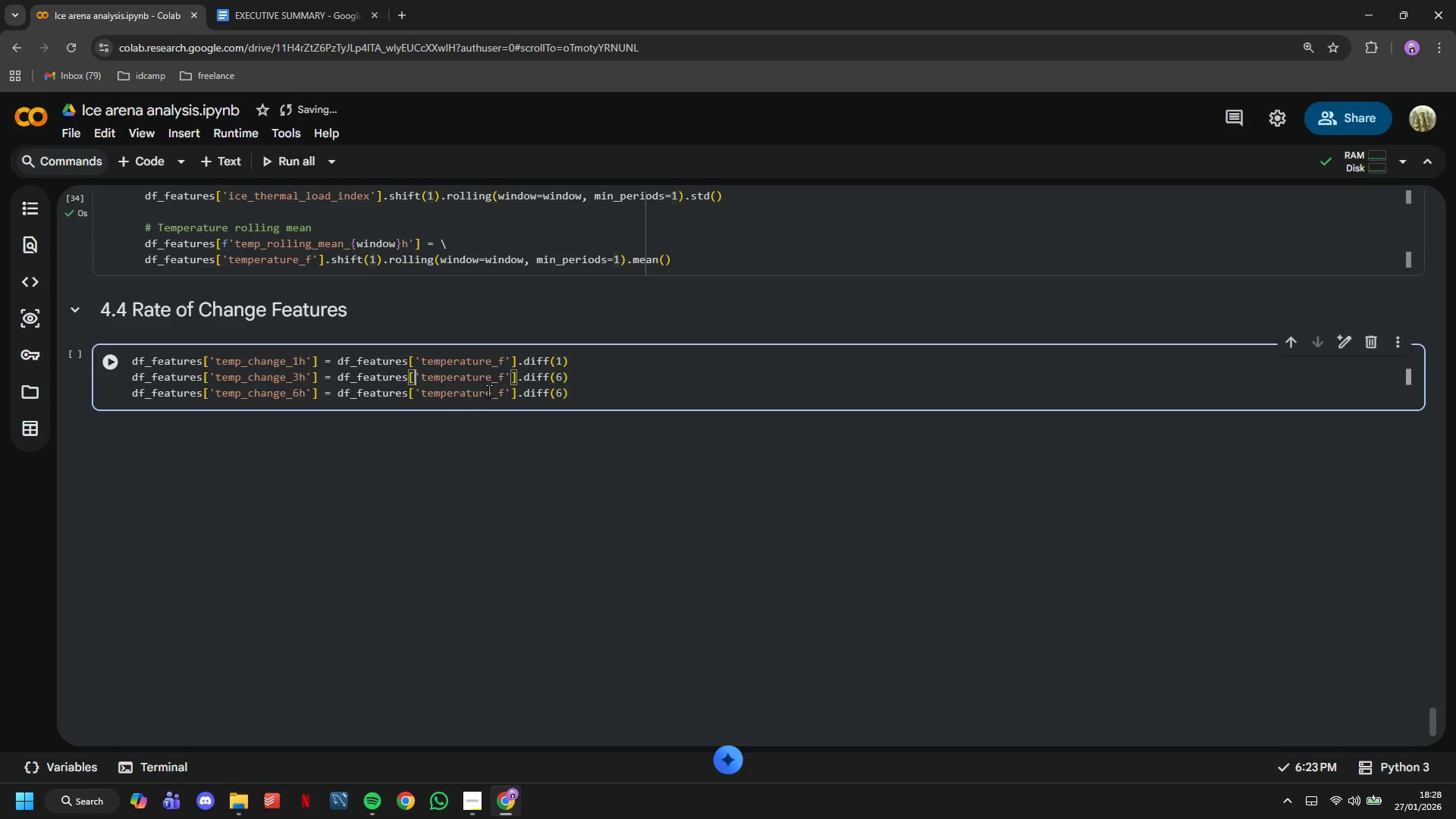 
hold_key(key=ArrowRight, duration=1.17)
 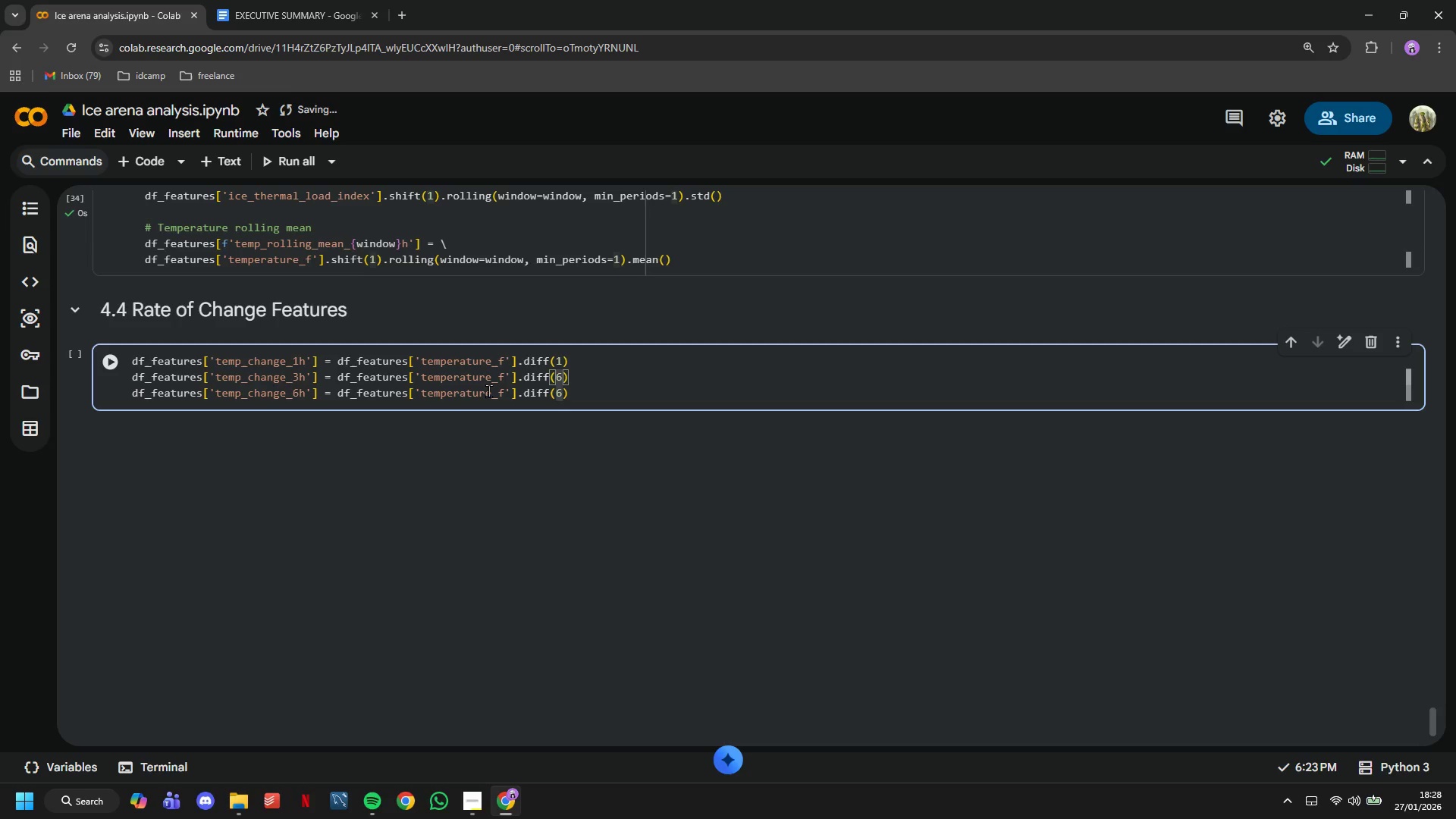 
key(ArrowLeft)
 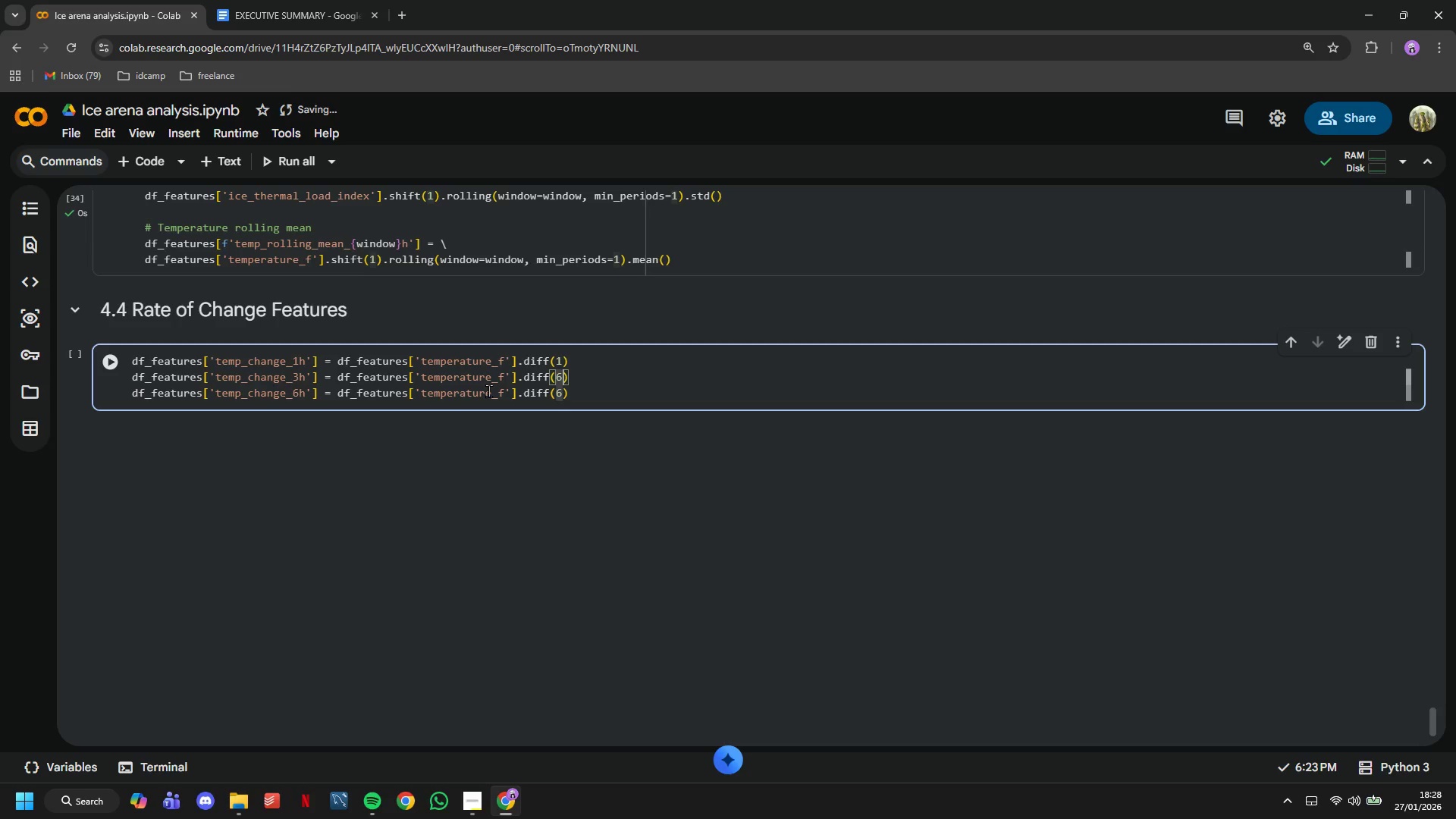 
key(ArrowRight)
 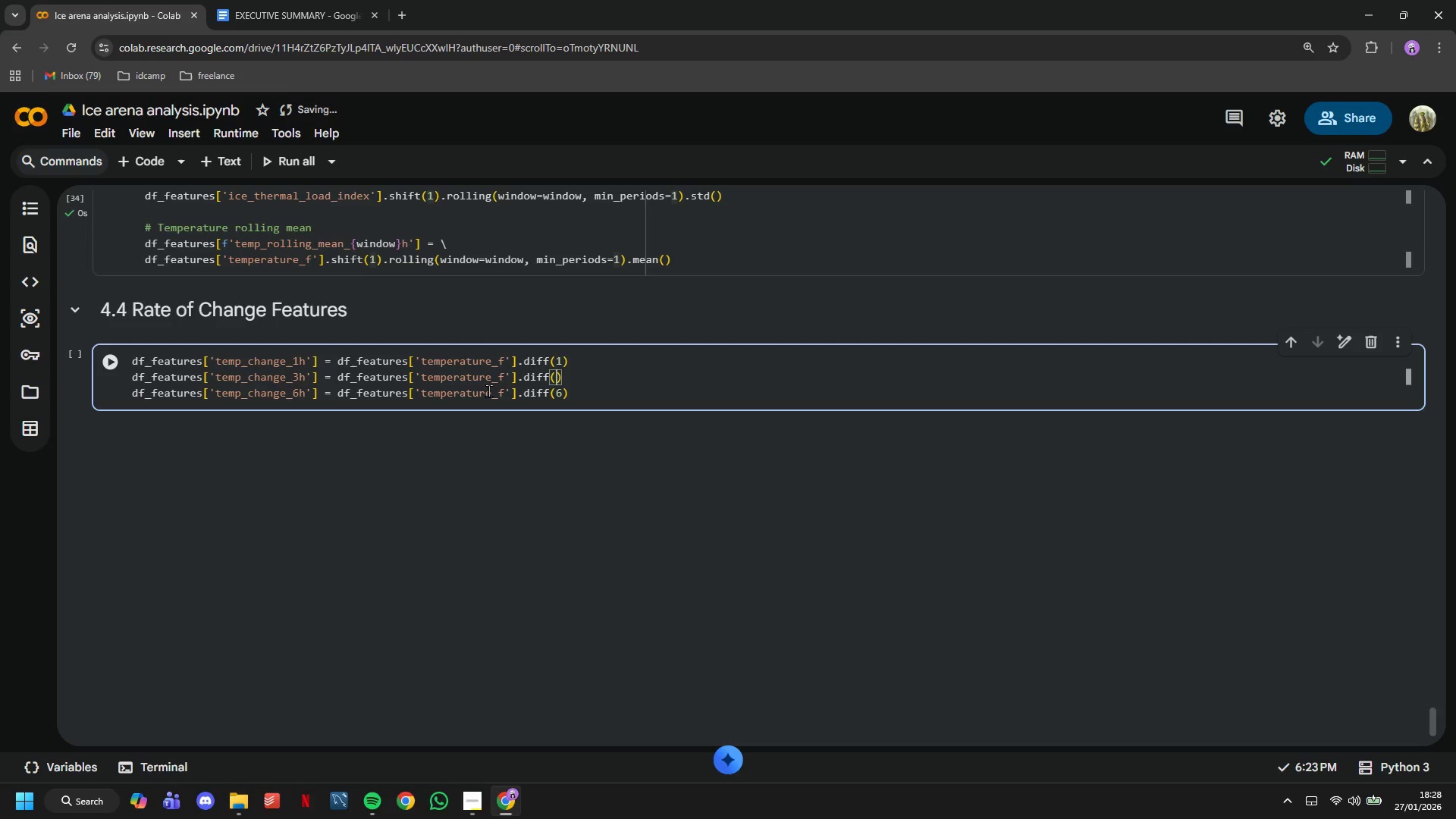 
key(Backspace)
 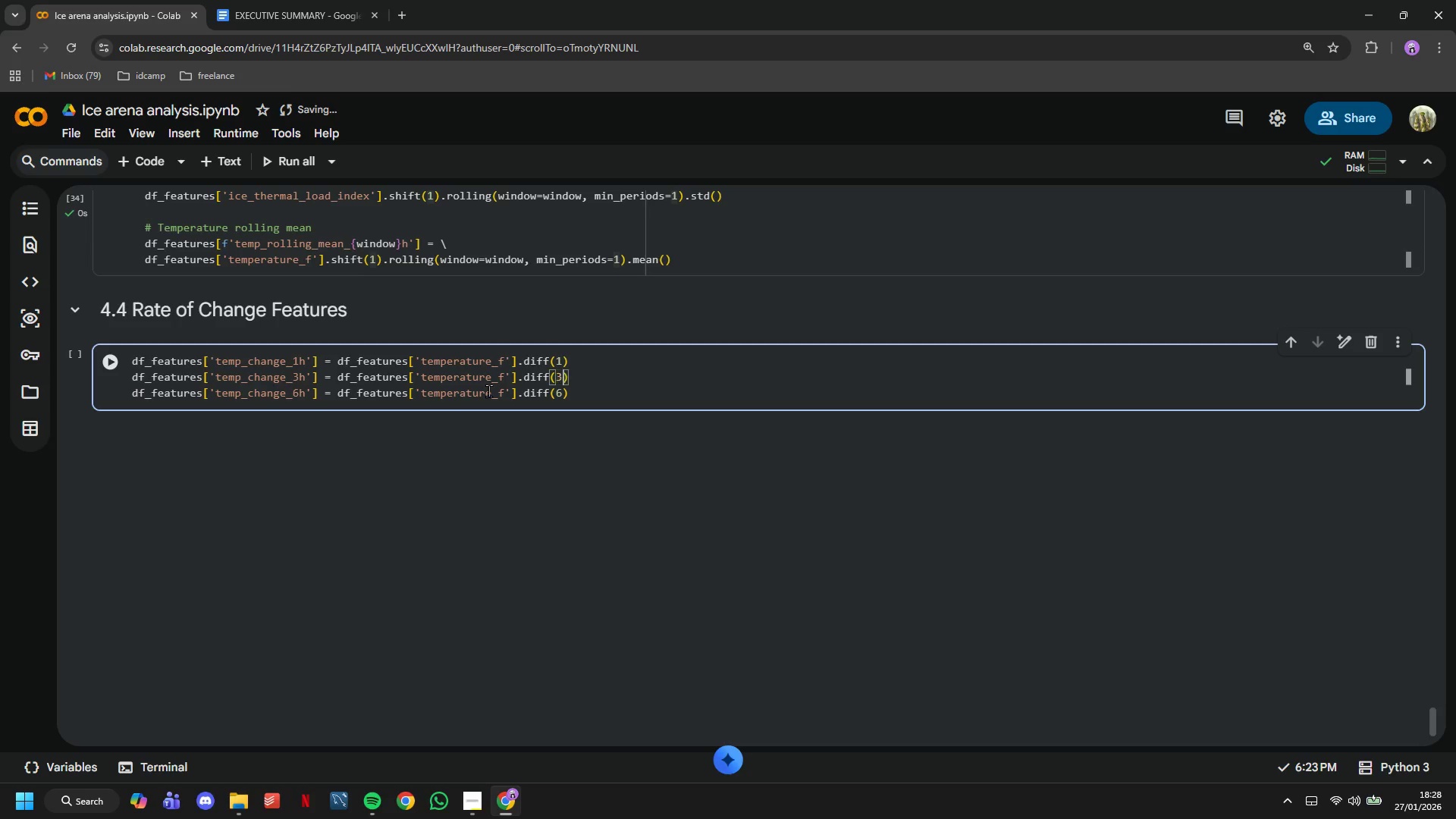 
key(3)
 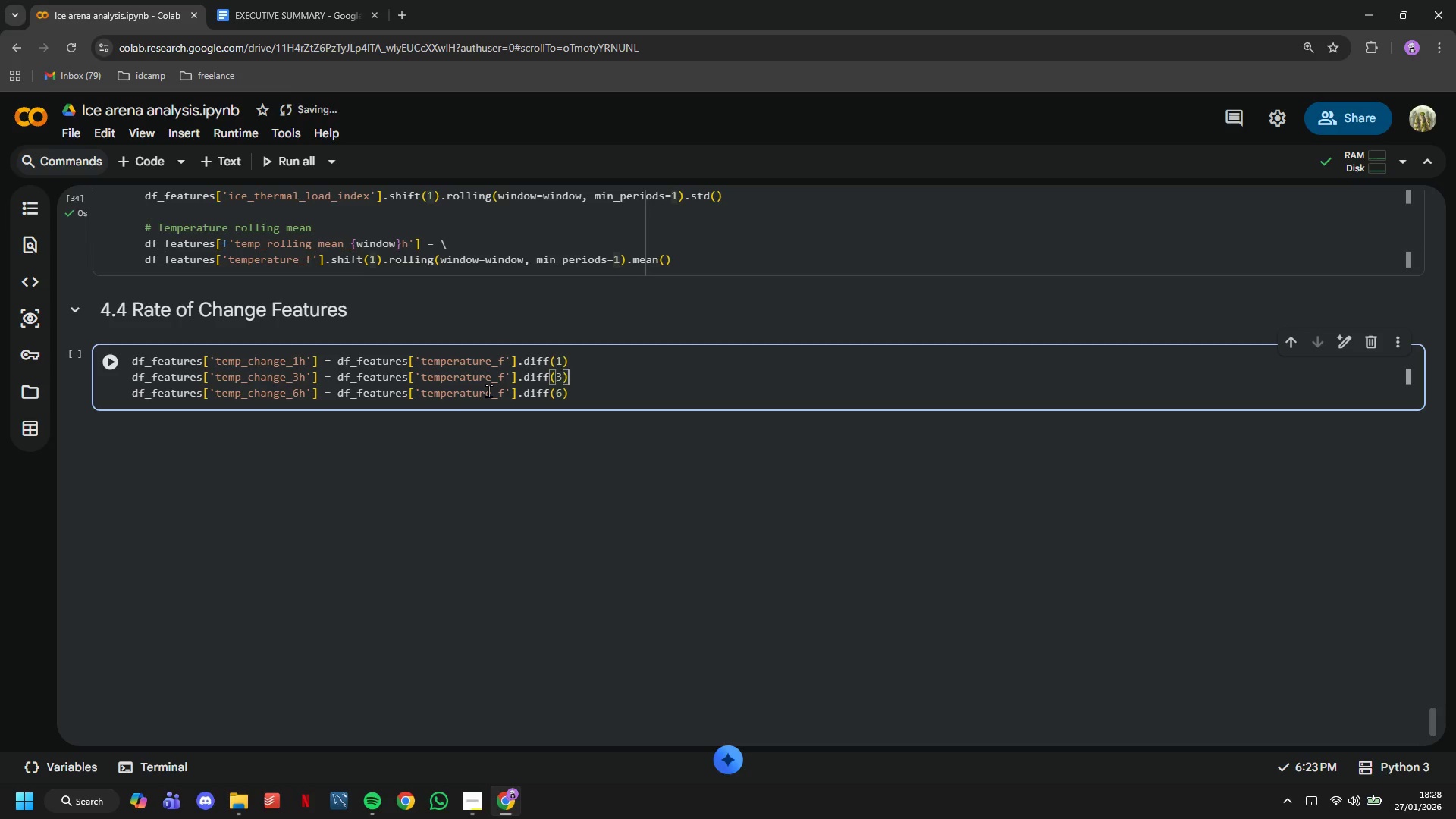 
key(ArrowRight)
 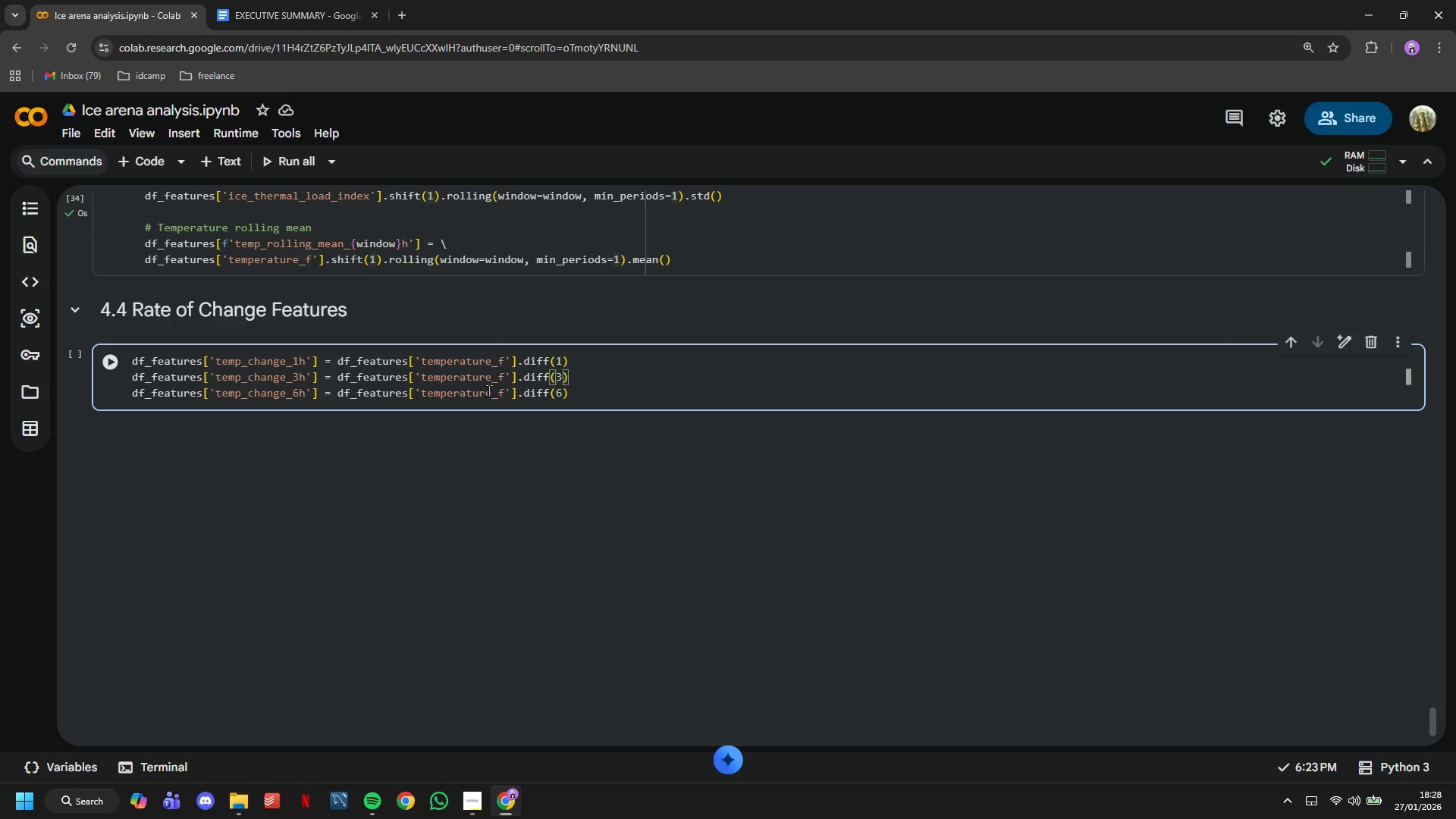 
key(ArrowDown)
 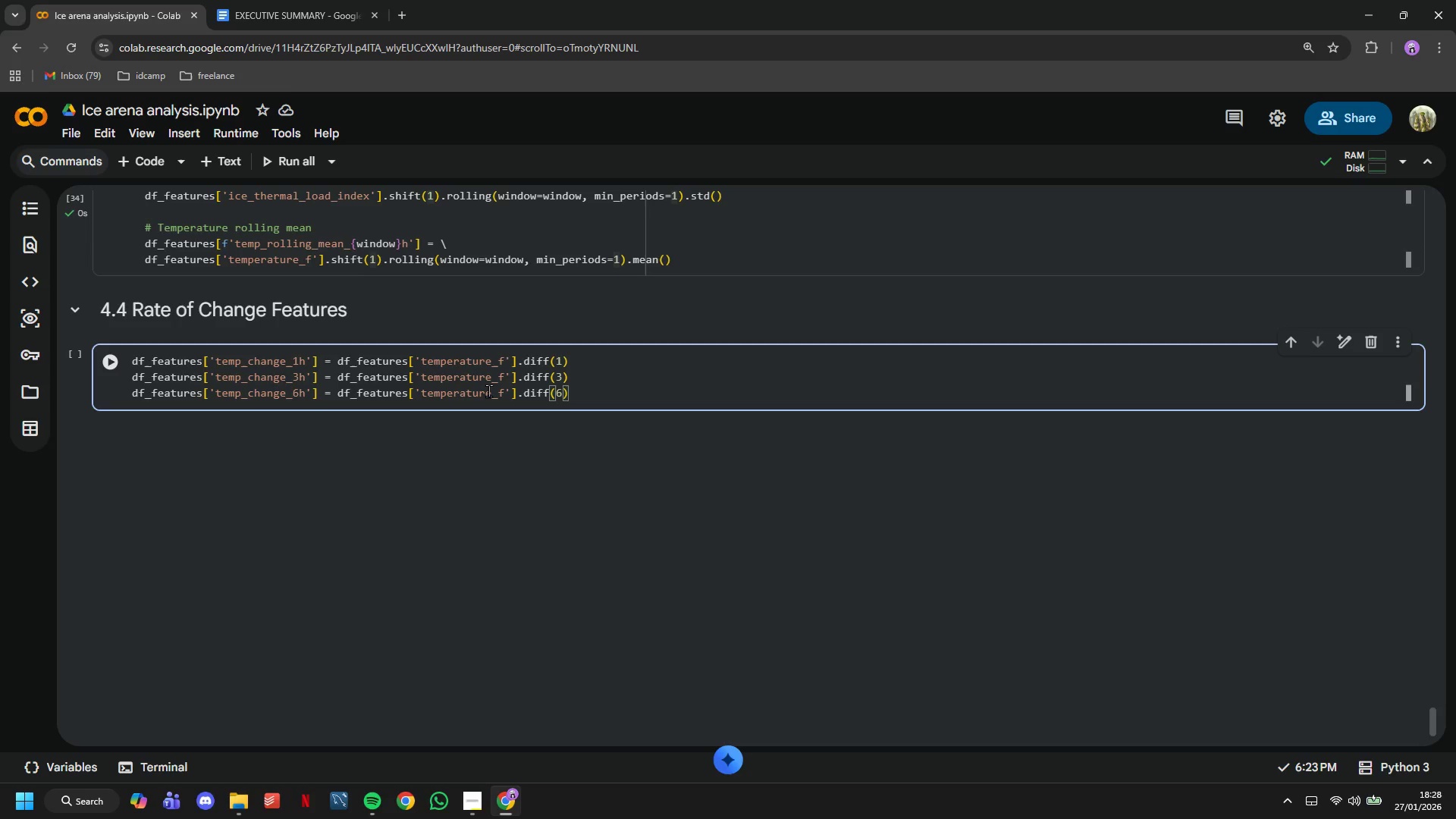 
key(ArrowRight)
 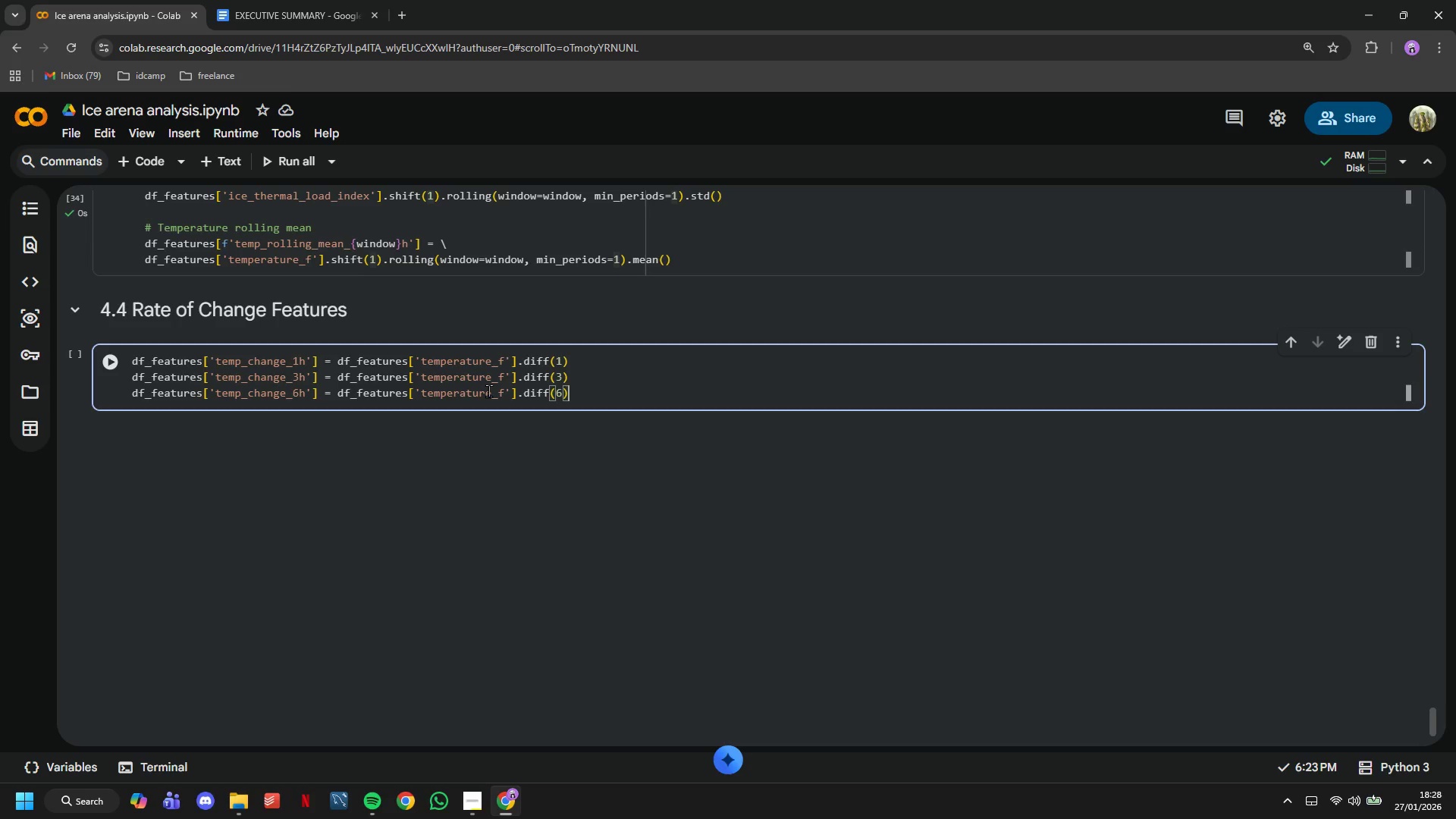 
key(Enter)
 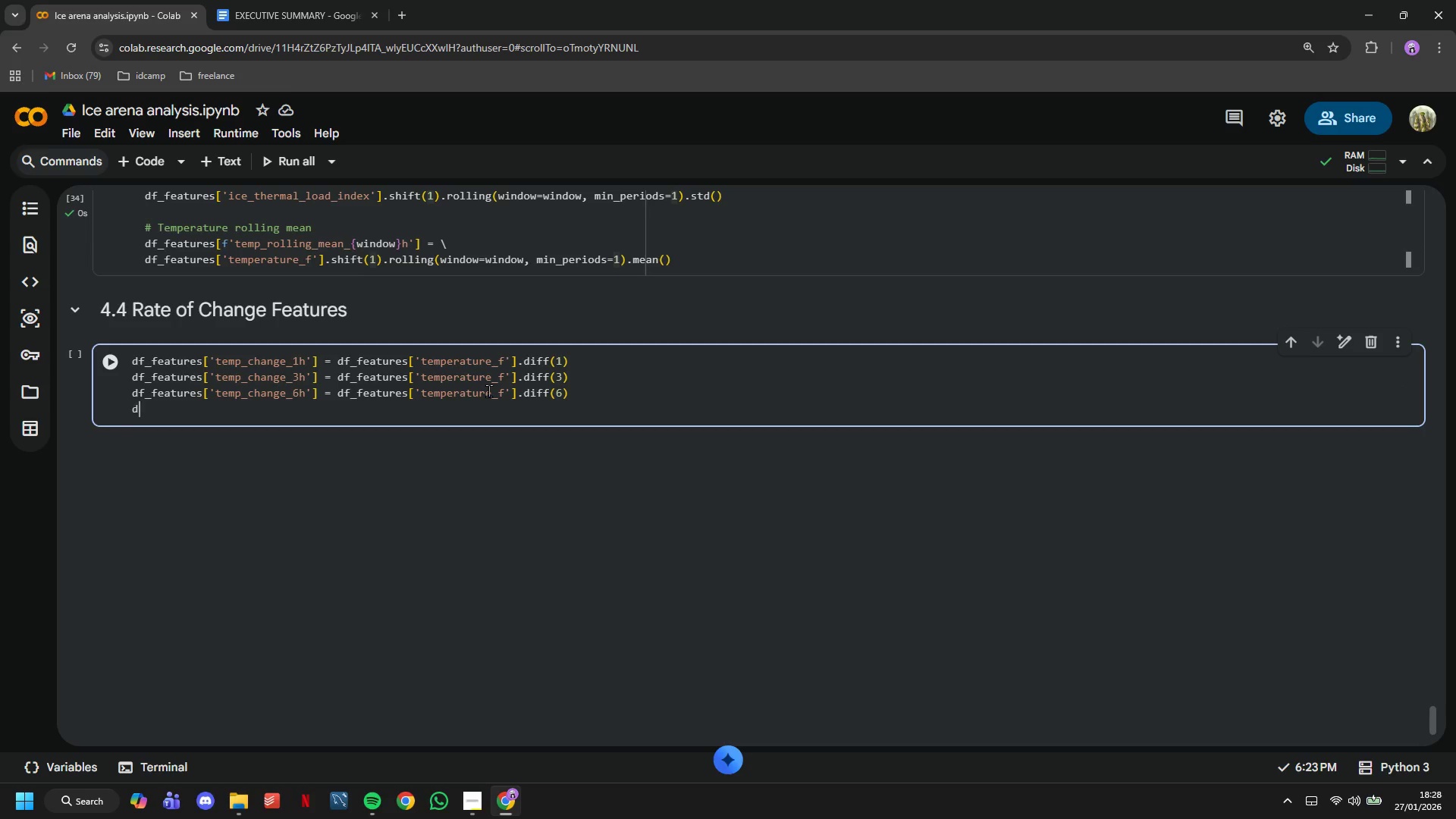 
type(df_features['humidity_change_1h)
 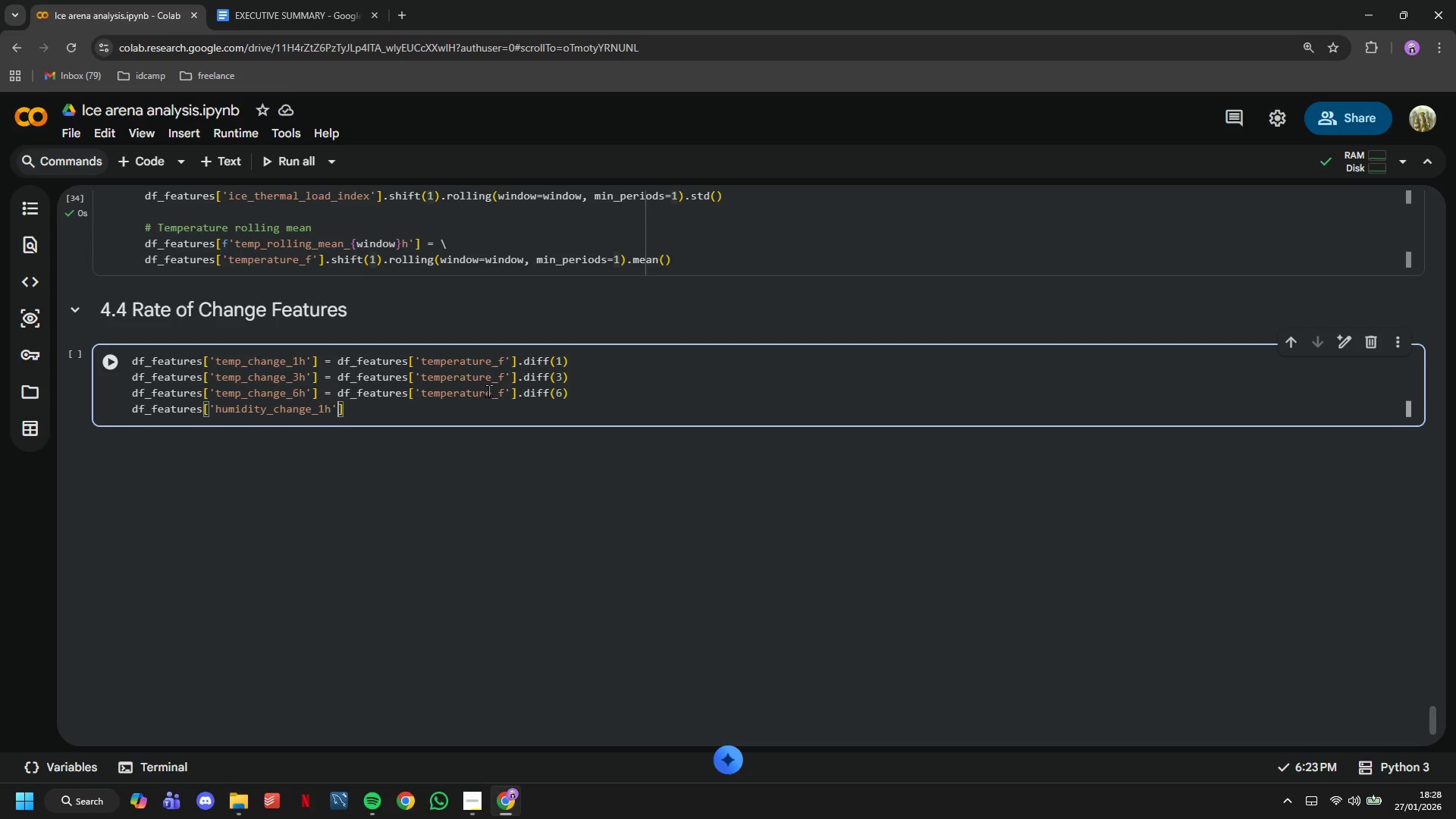 
 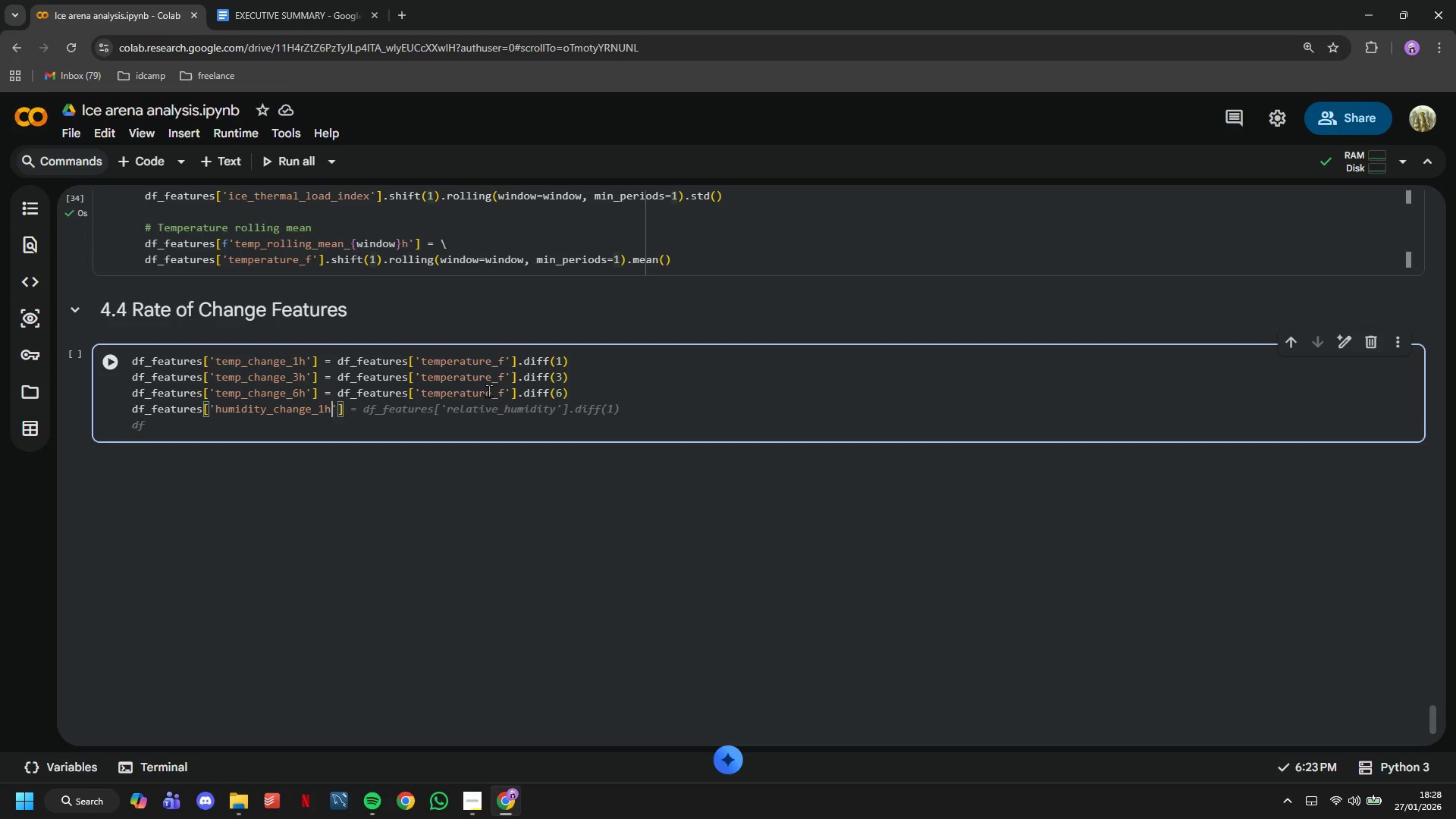 
key(ArrowRight)
 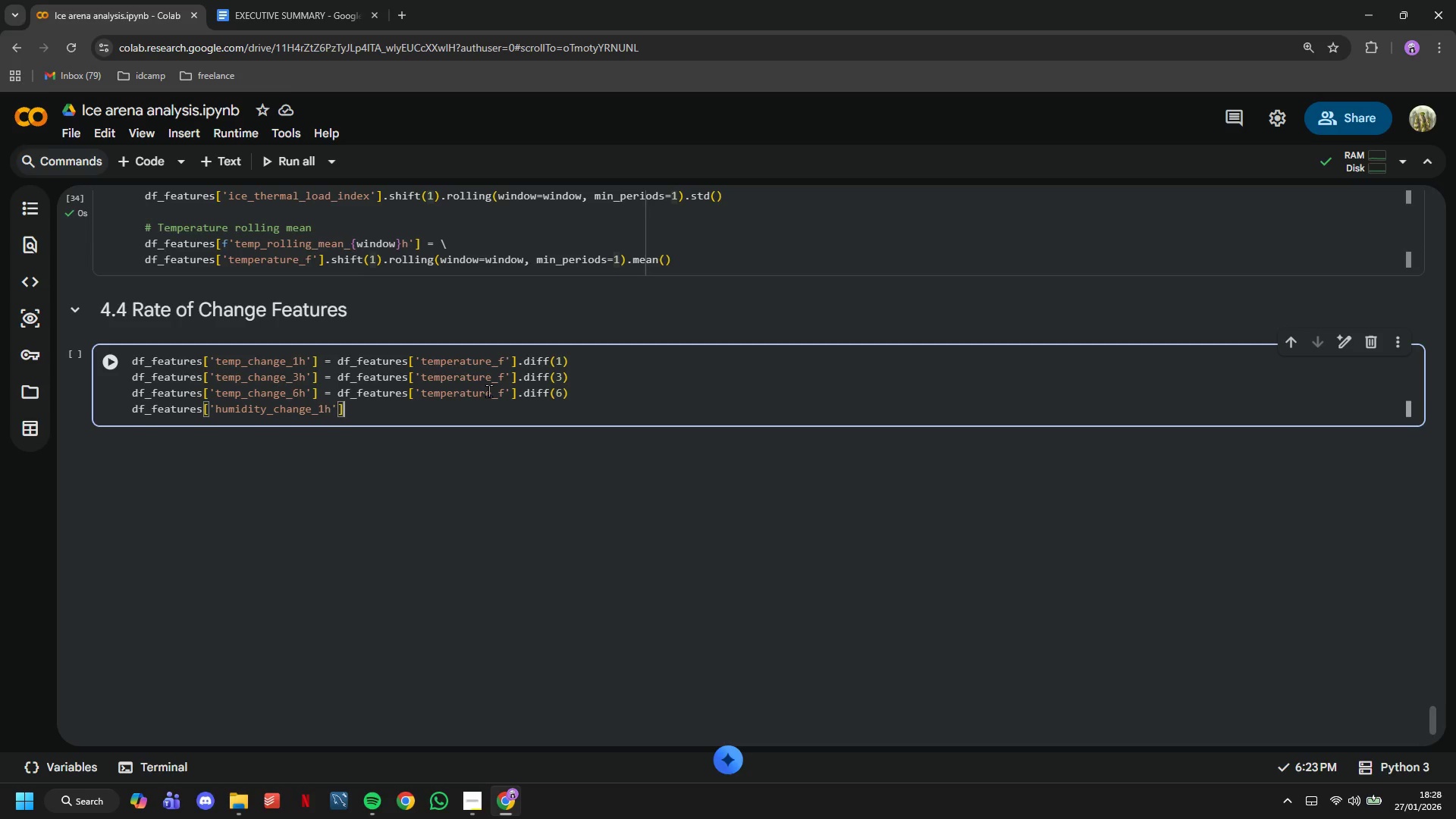 
key(ArrowRight)
 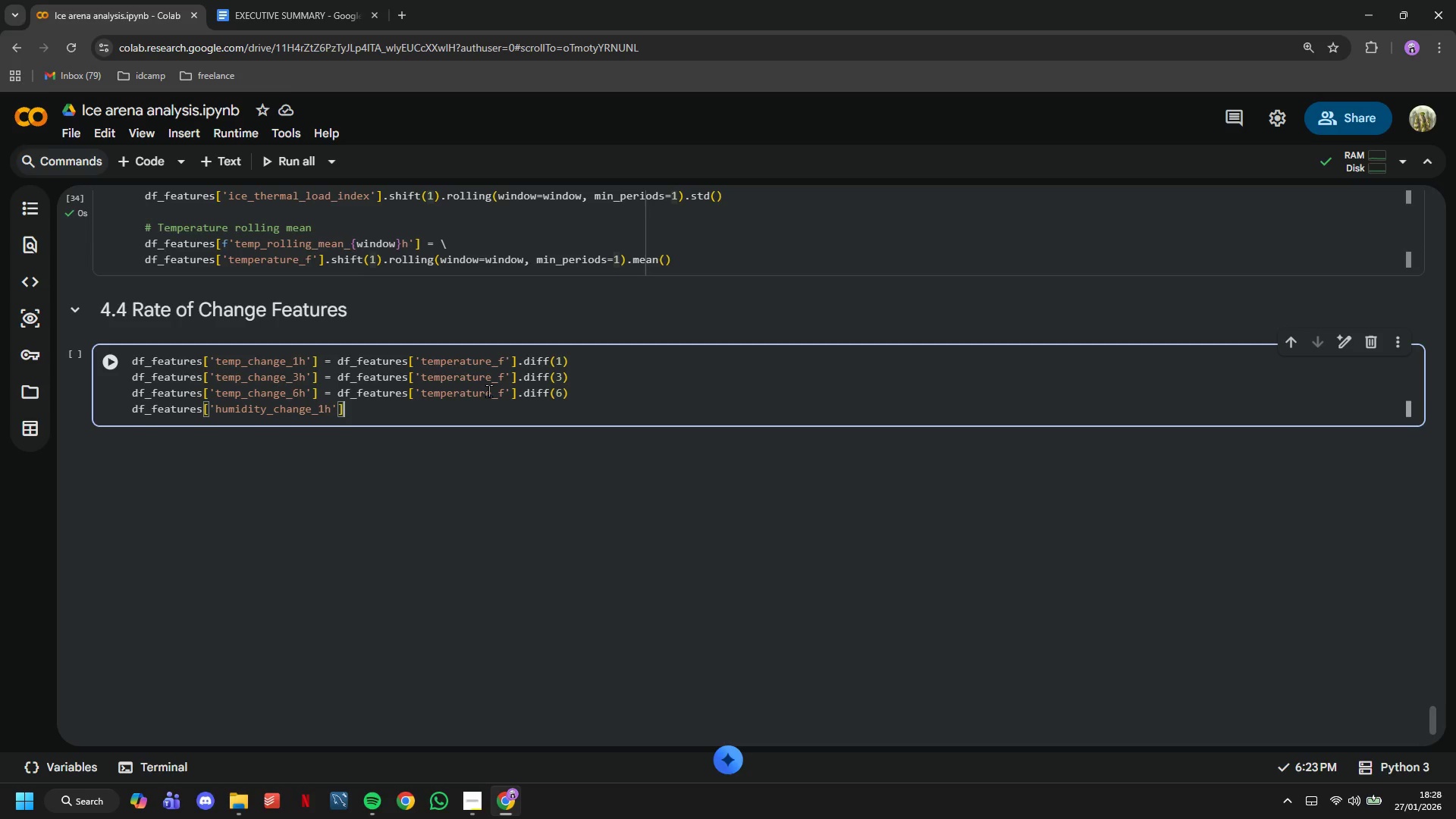 
type( = df_)
key(Tab)
type(['rel)
key(Tab)
key(Tab)
 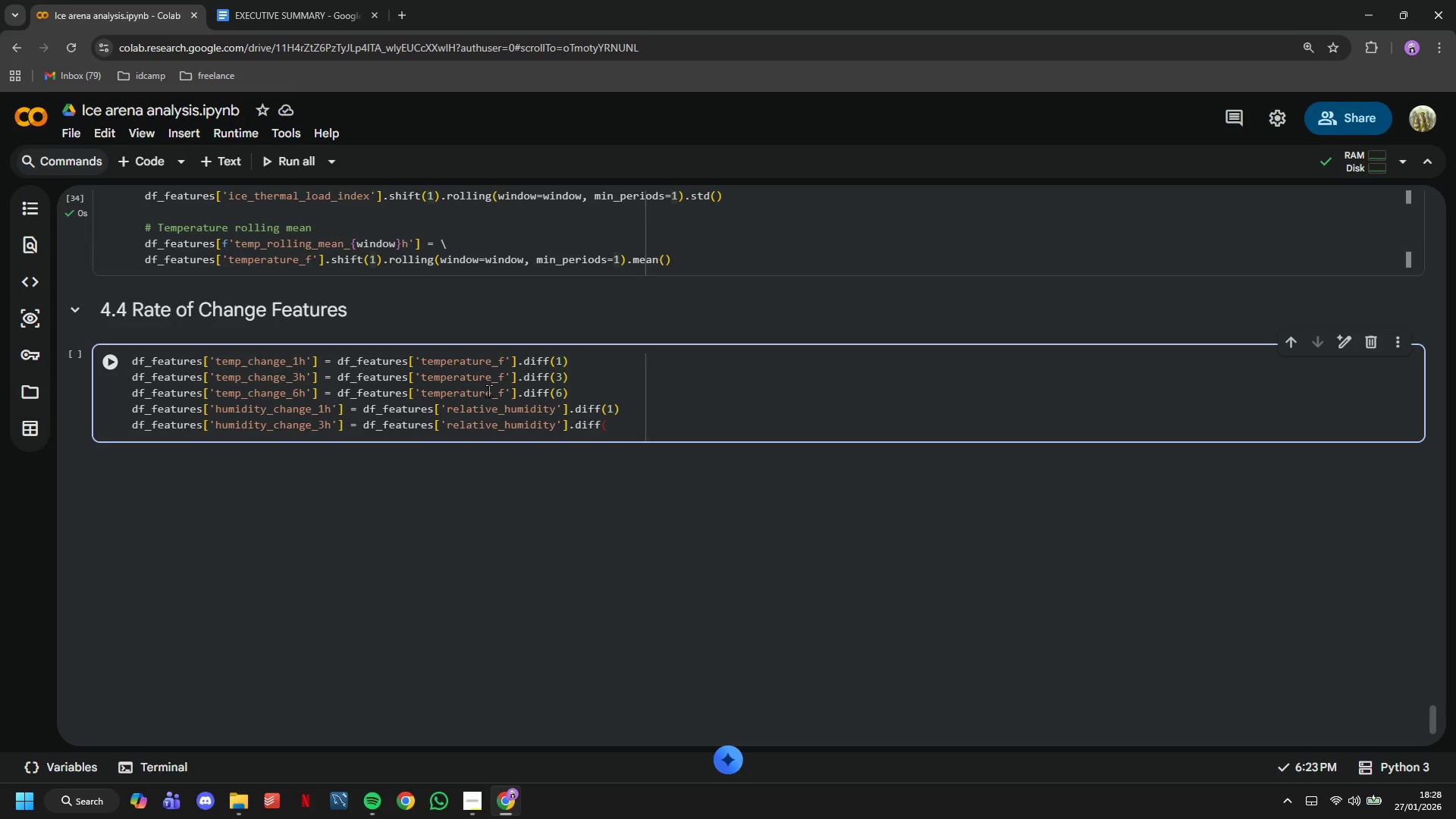 
key(ArrowUp)
 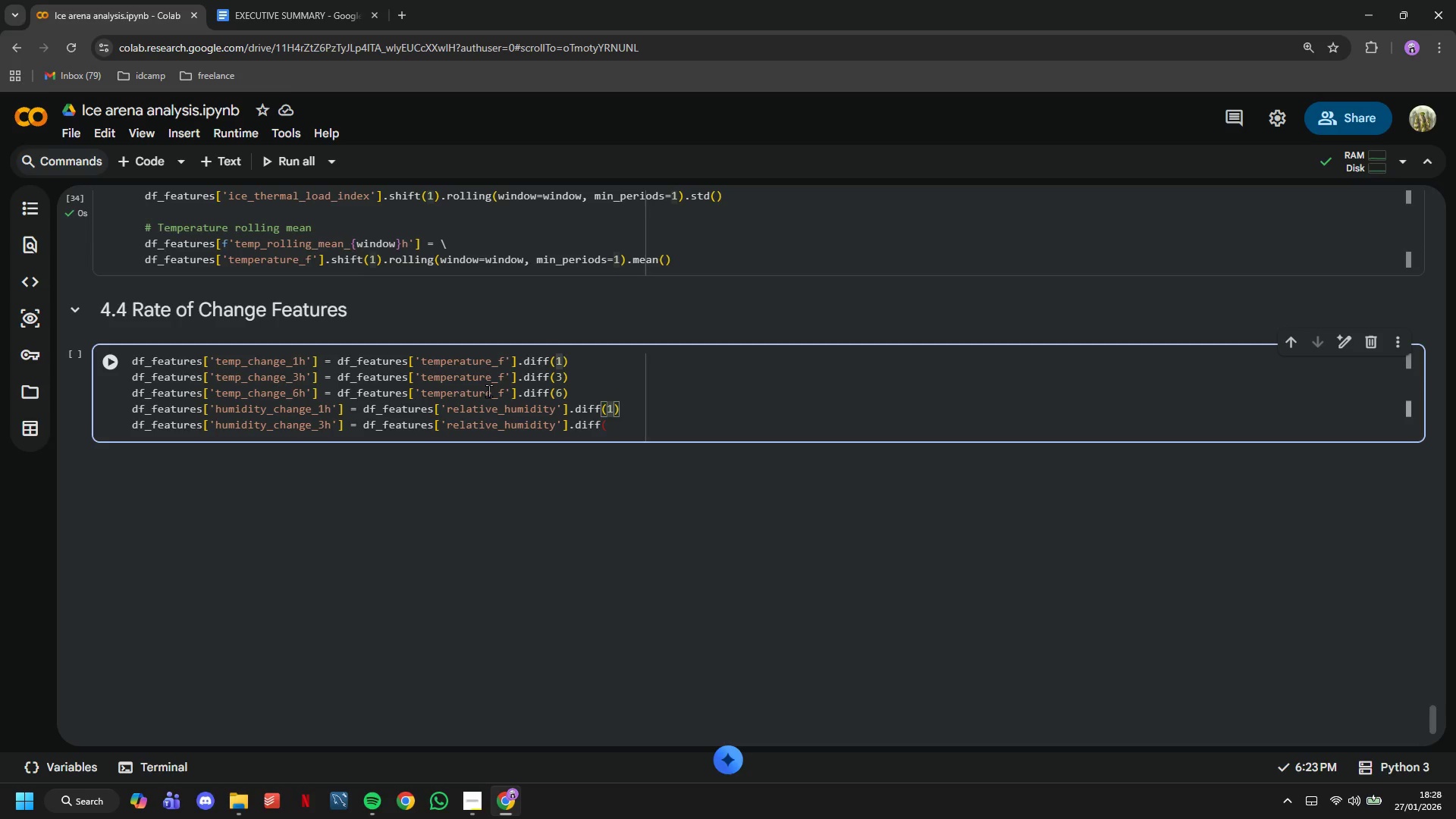 
key(ArrowDown)
 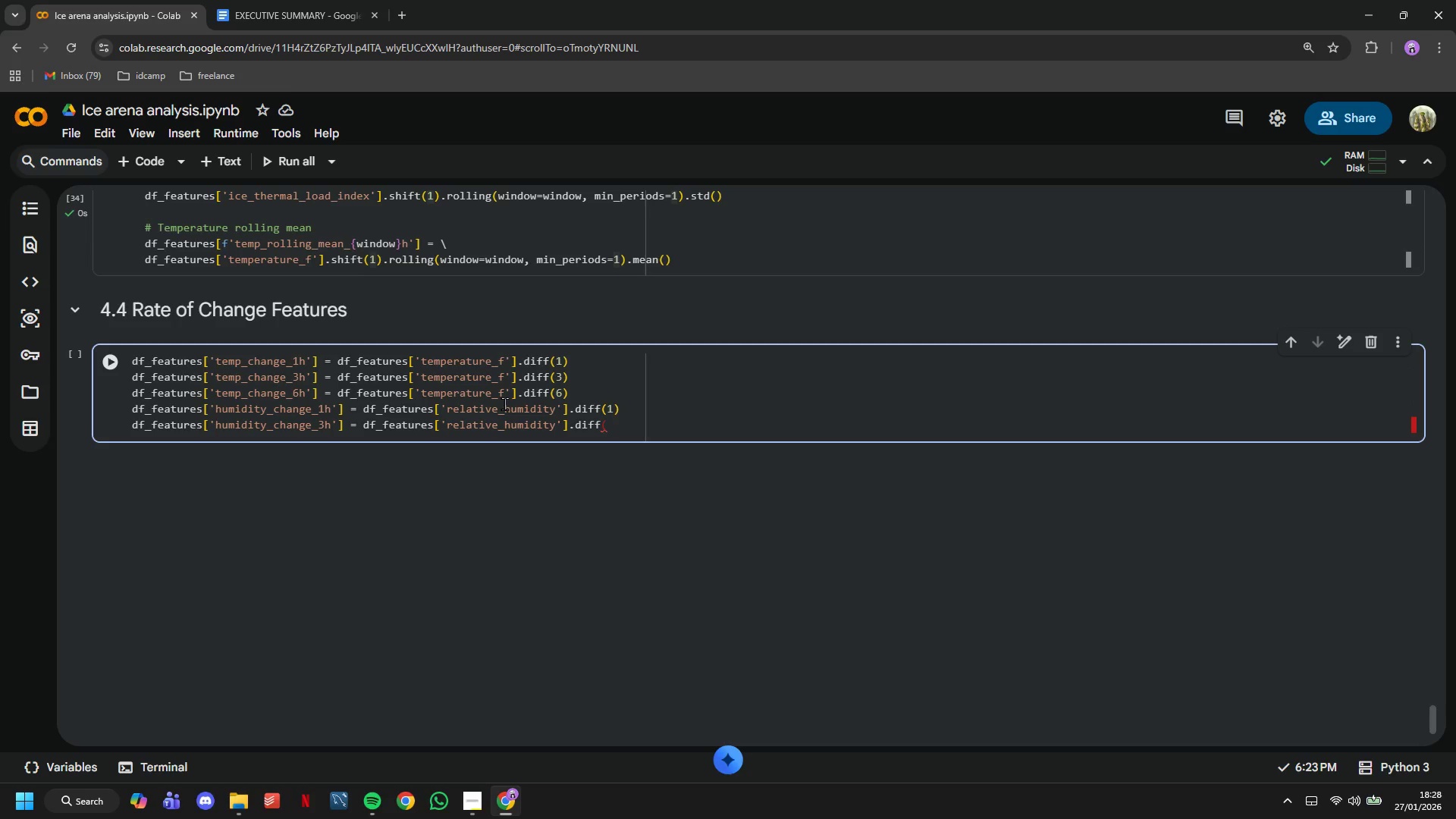 
double_click([577, 422])
 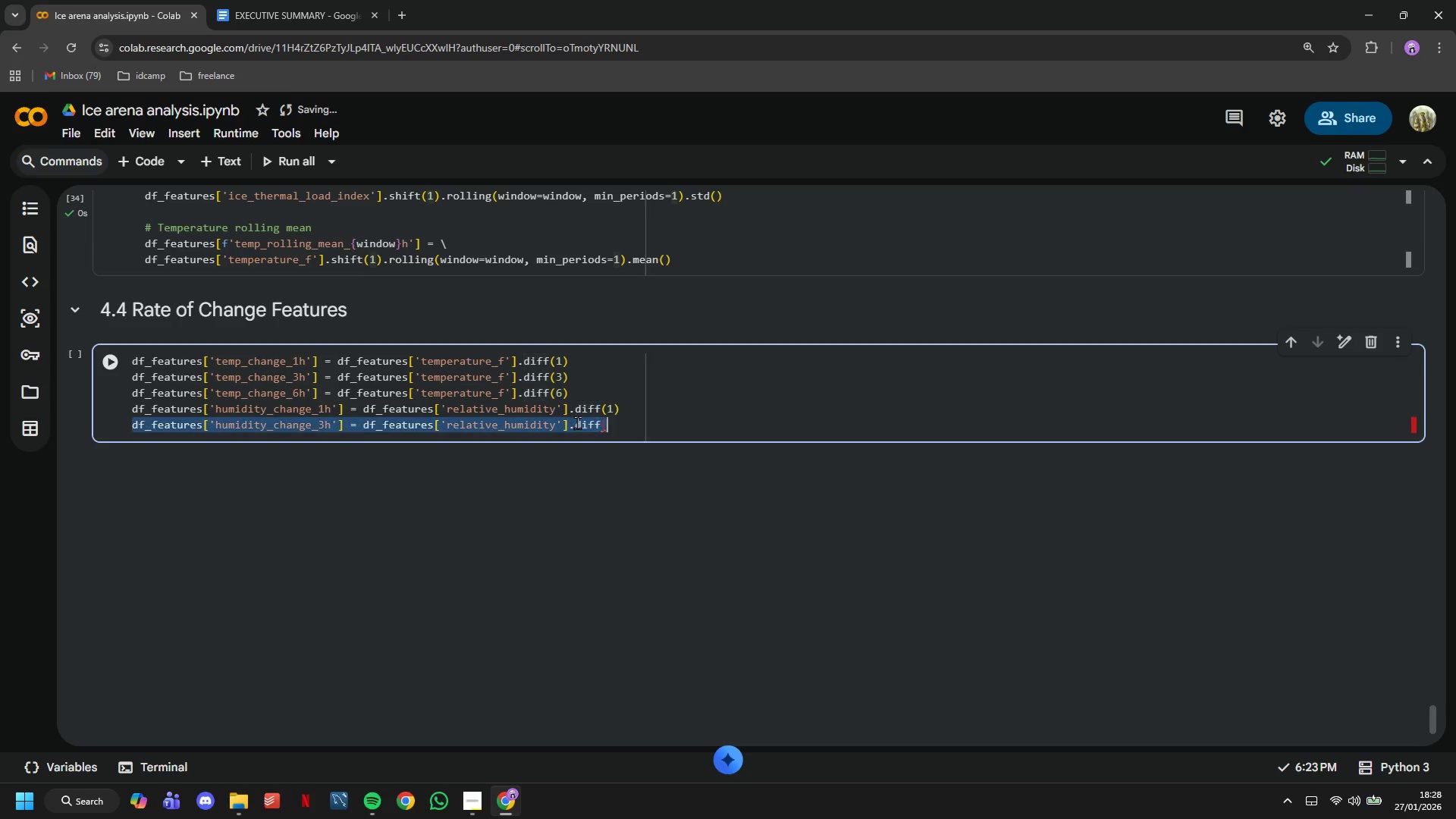 
triple_click([577, 422])
 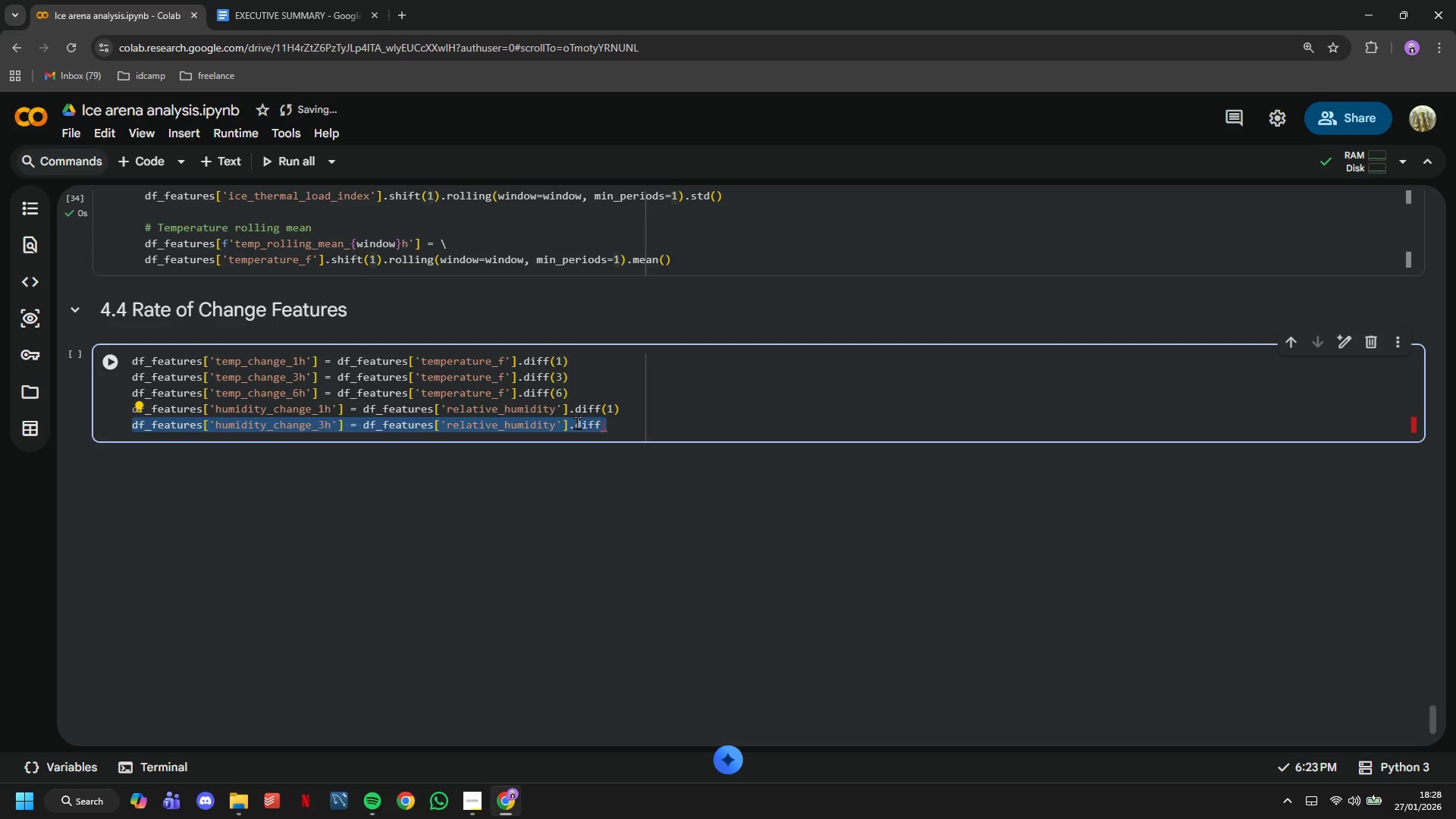 
key(Backspace)
type(df_features['thermal_load_change)
key(Tab)
key(Backspace)
key(Backspace)
 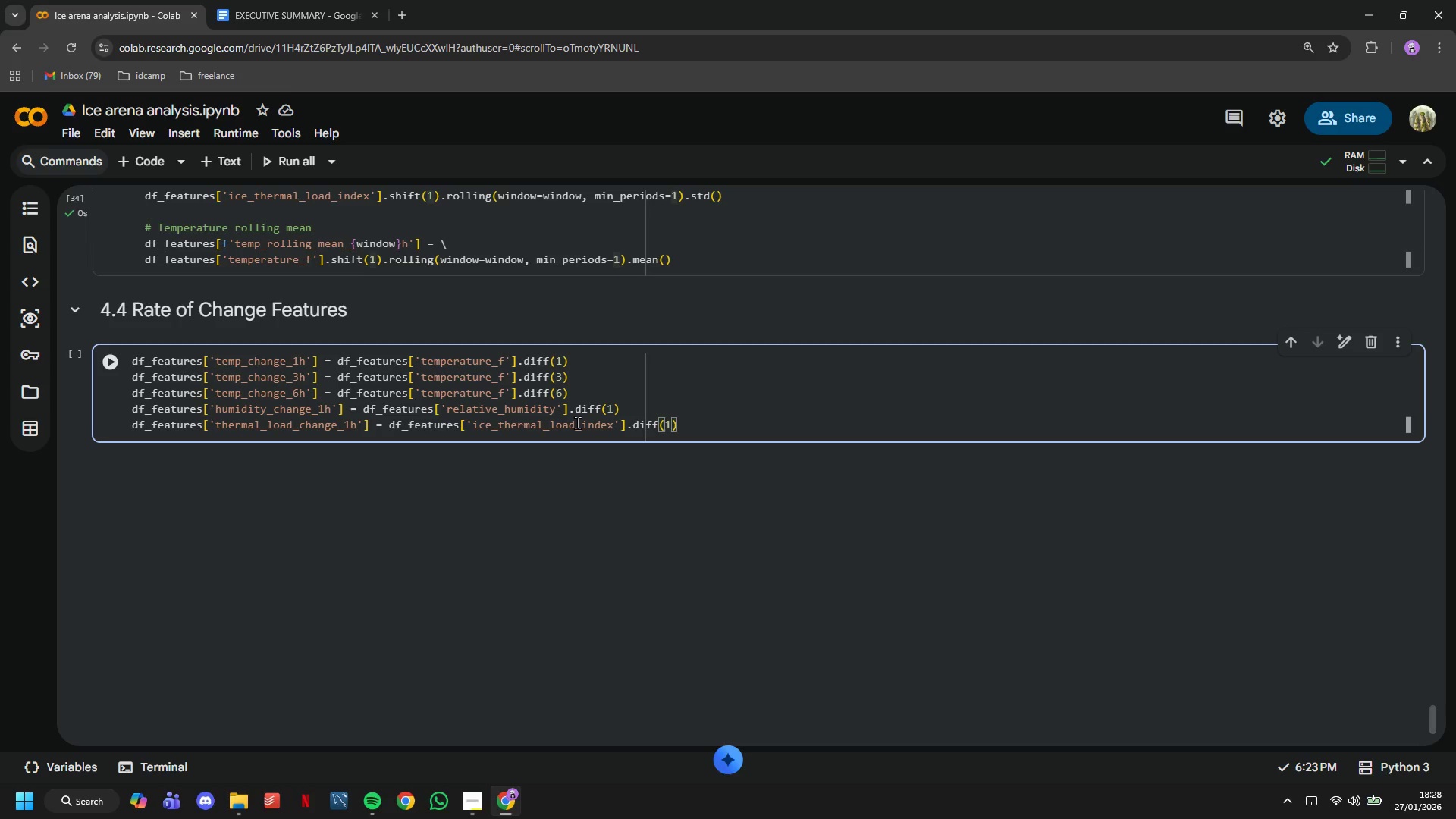 
left_click([120, 361])
 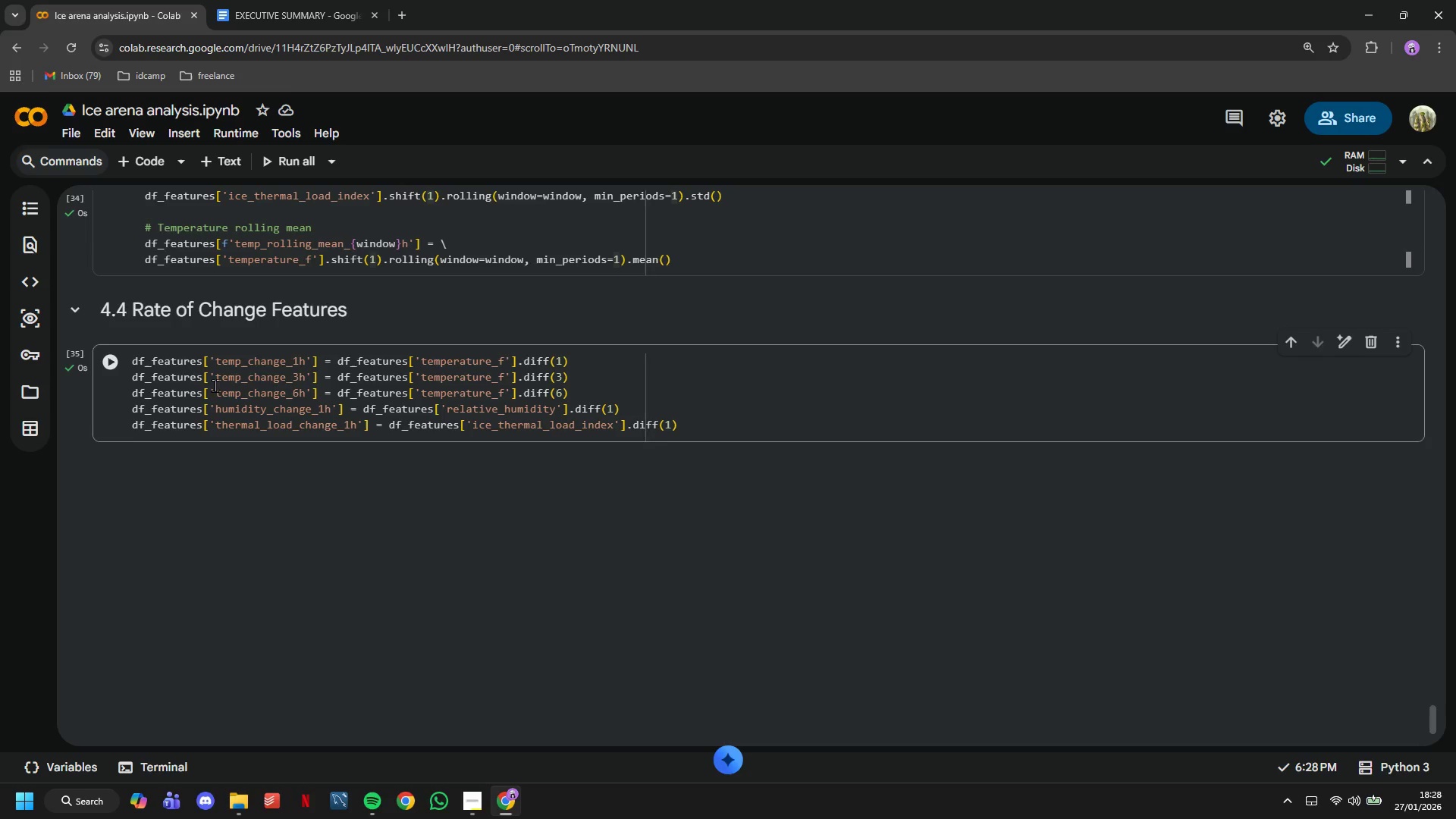 
scroll: coordinate [215, 385], scroll_direction: down, amount: 3.0
 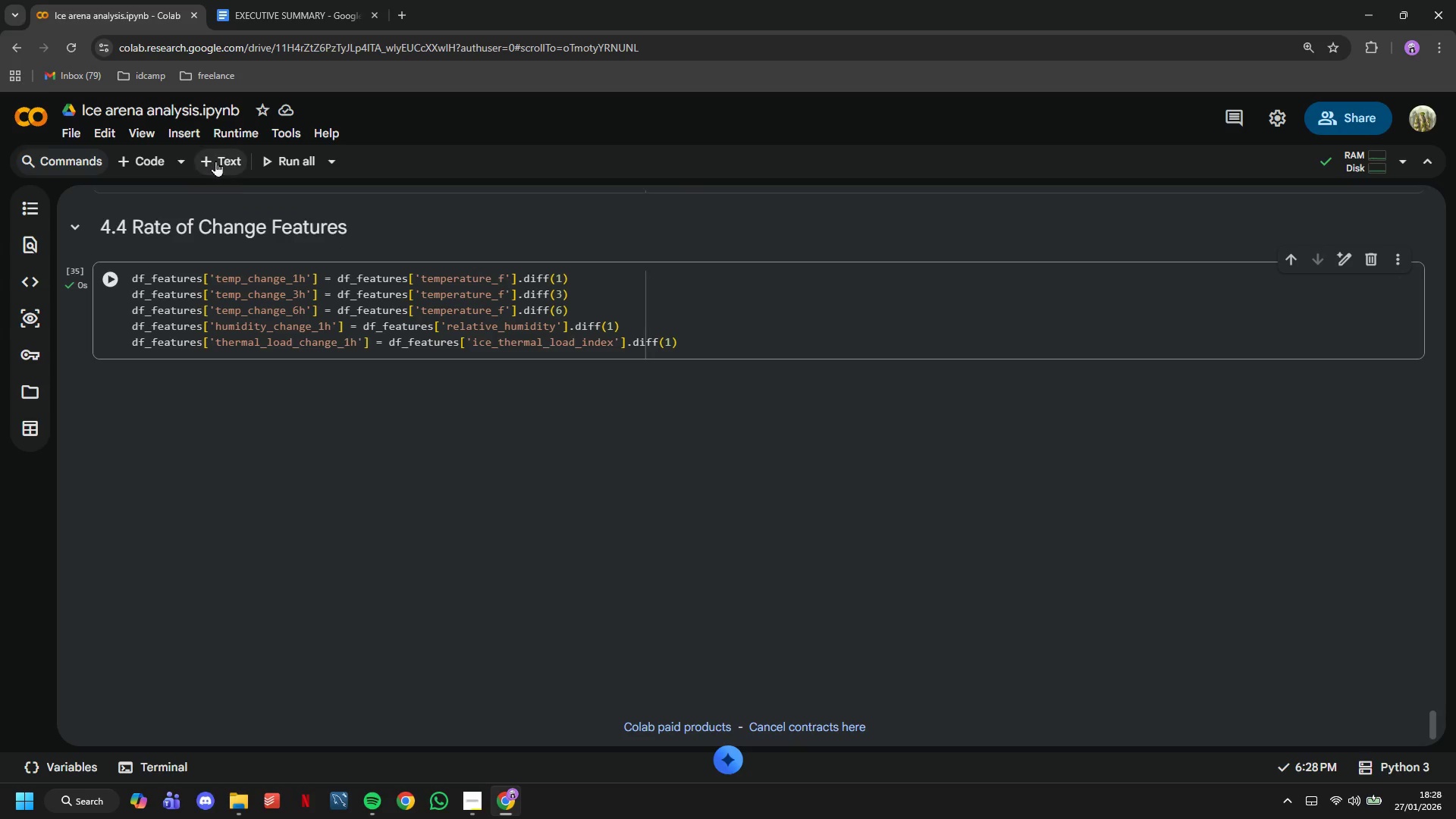 
left_click([215, 161])
 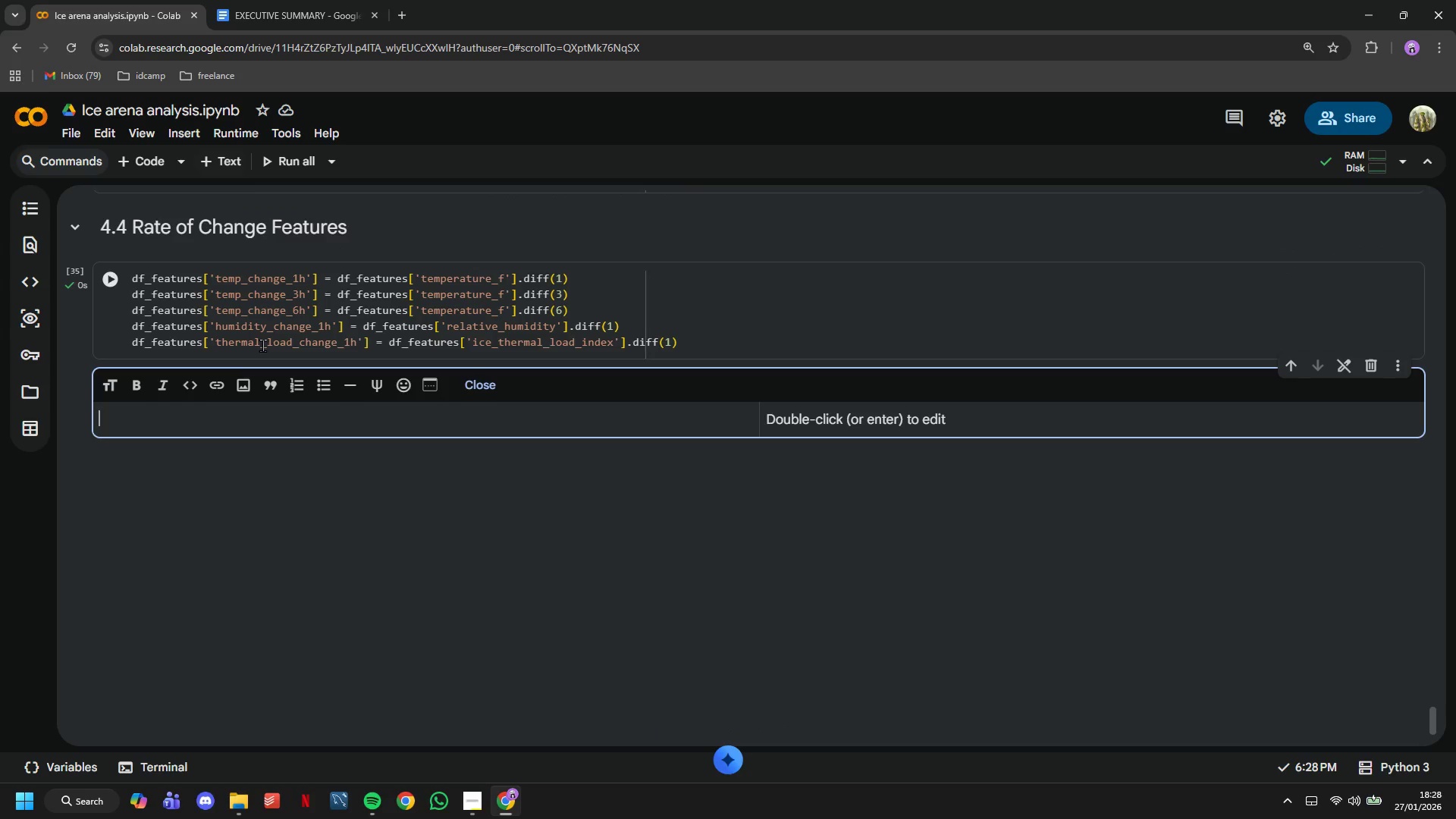 
type(## 3)
key(Backspace)
type(4.5 Interaction Features)
 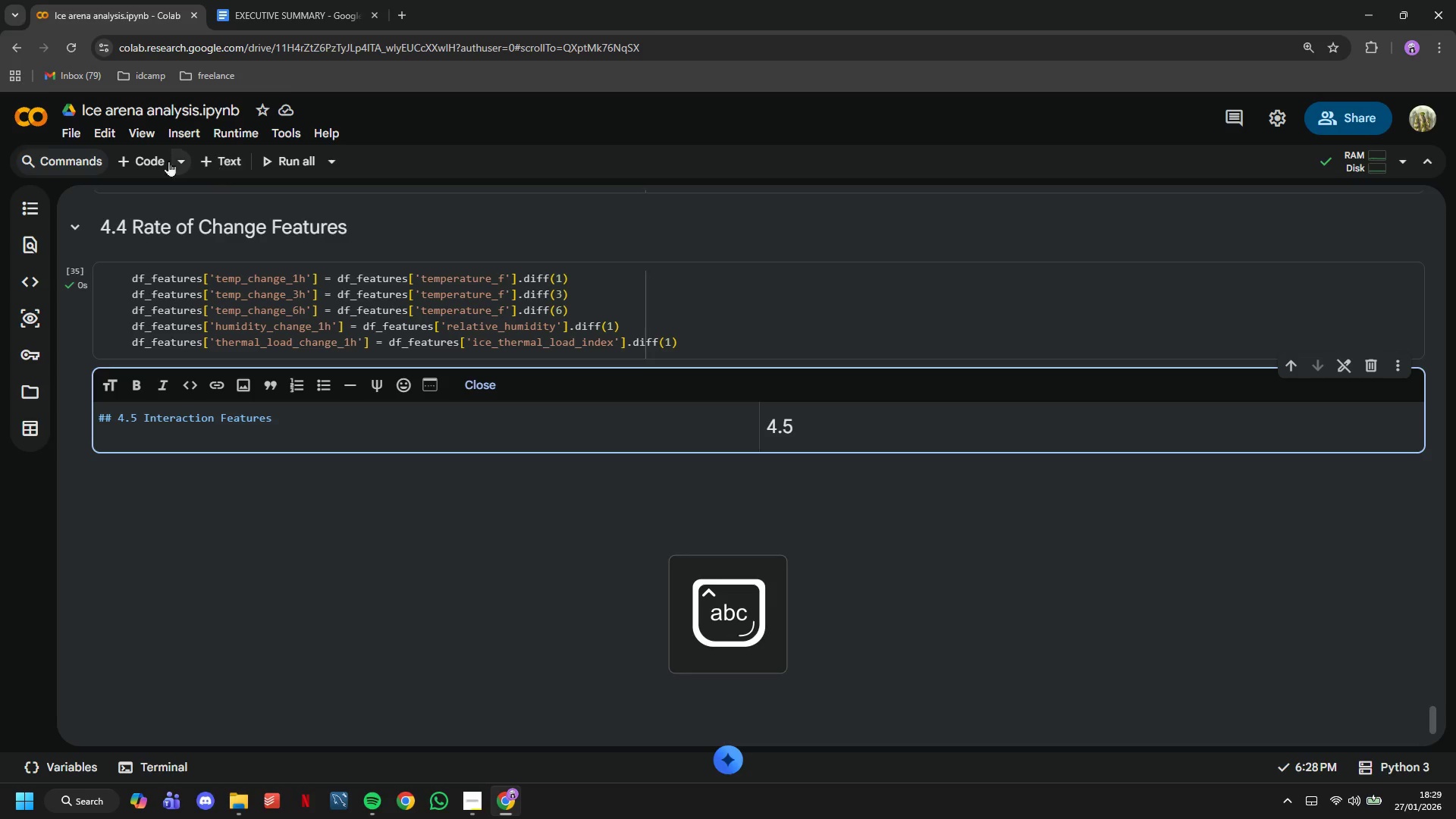 
left_click([155, 161])
 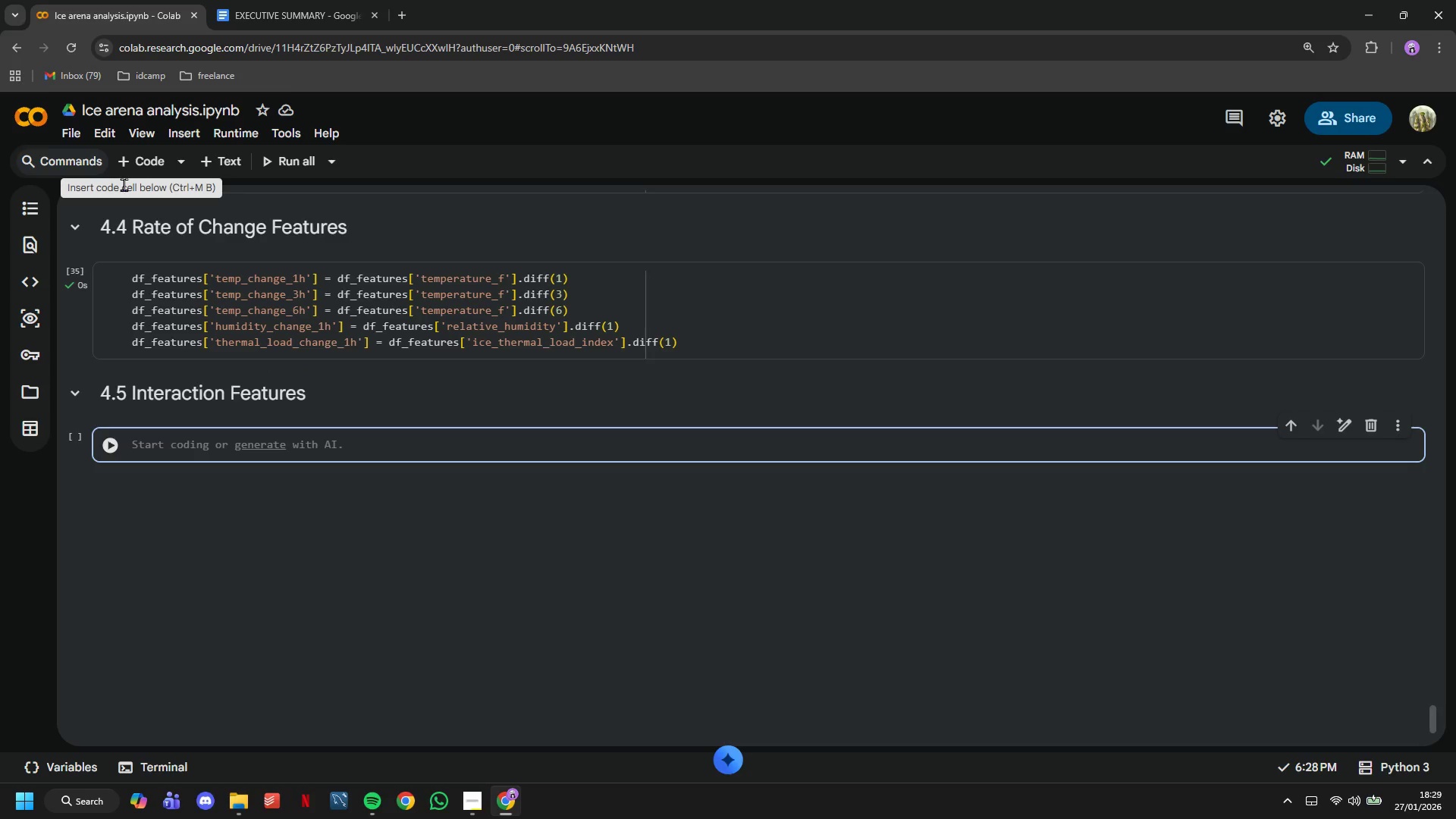 
wait(6.41)
 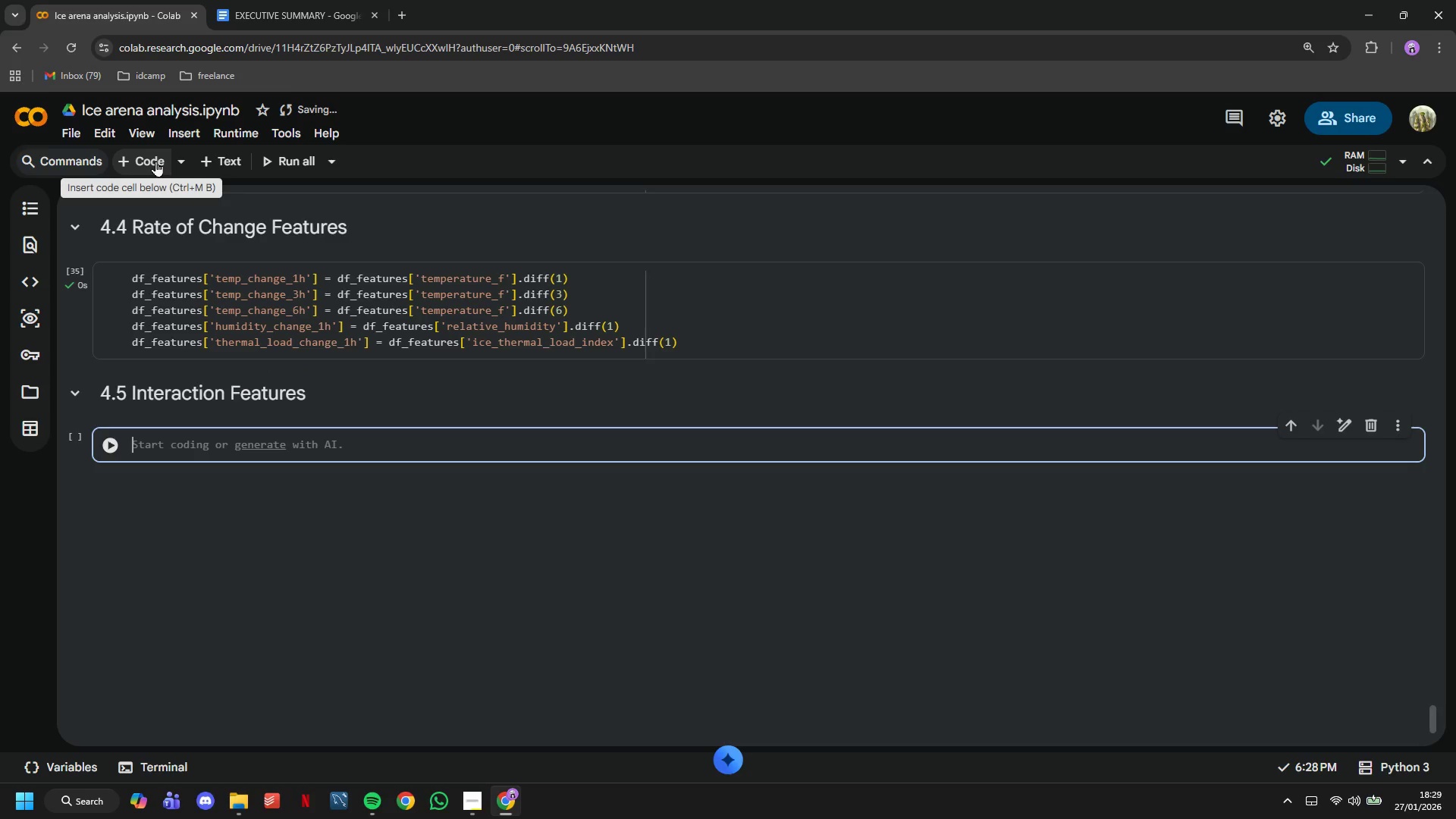 
scroll: coordinate [399, 203], scroll_direction: down, amount: 1.0
 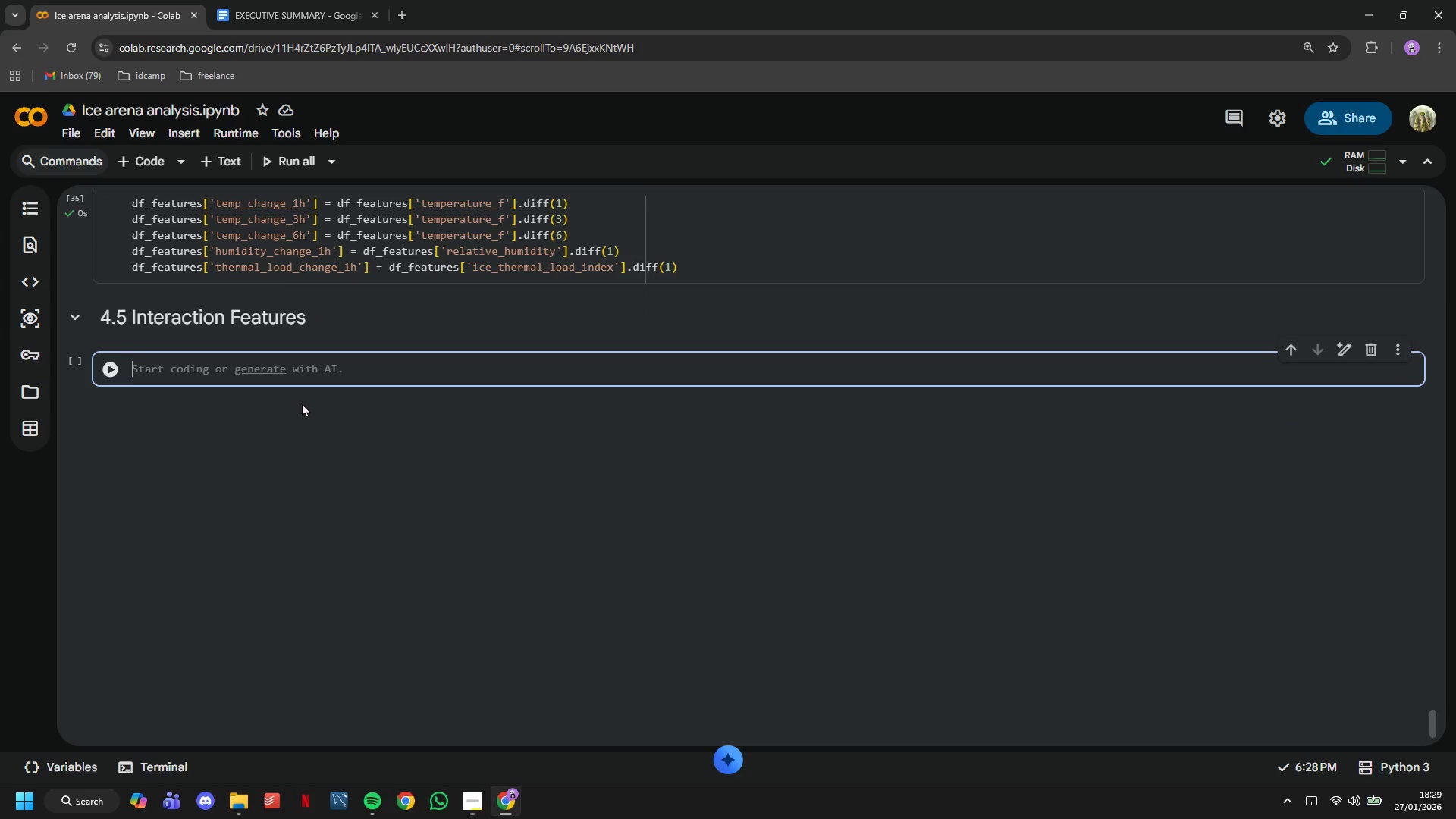 
type(df_features['temp_)
 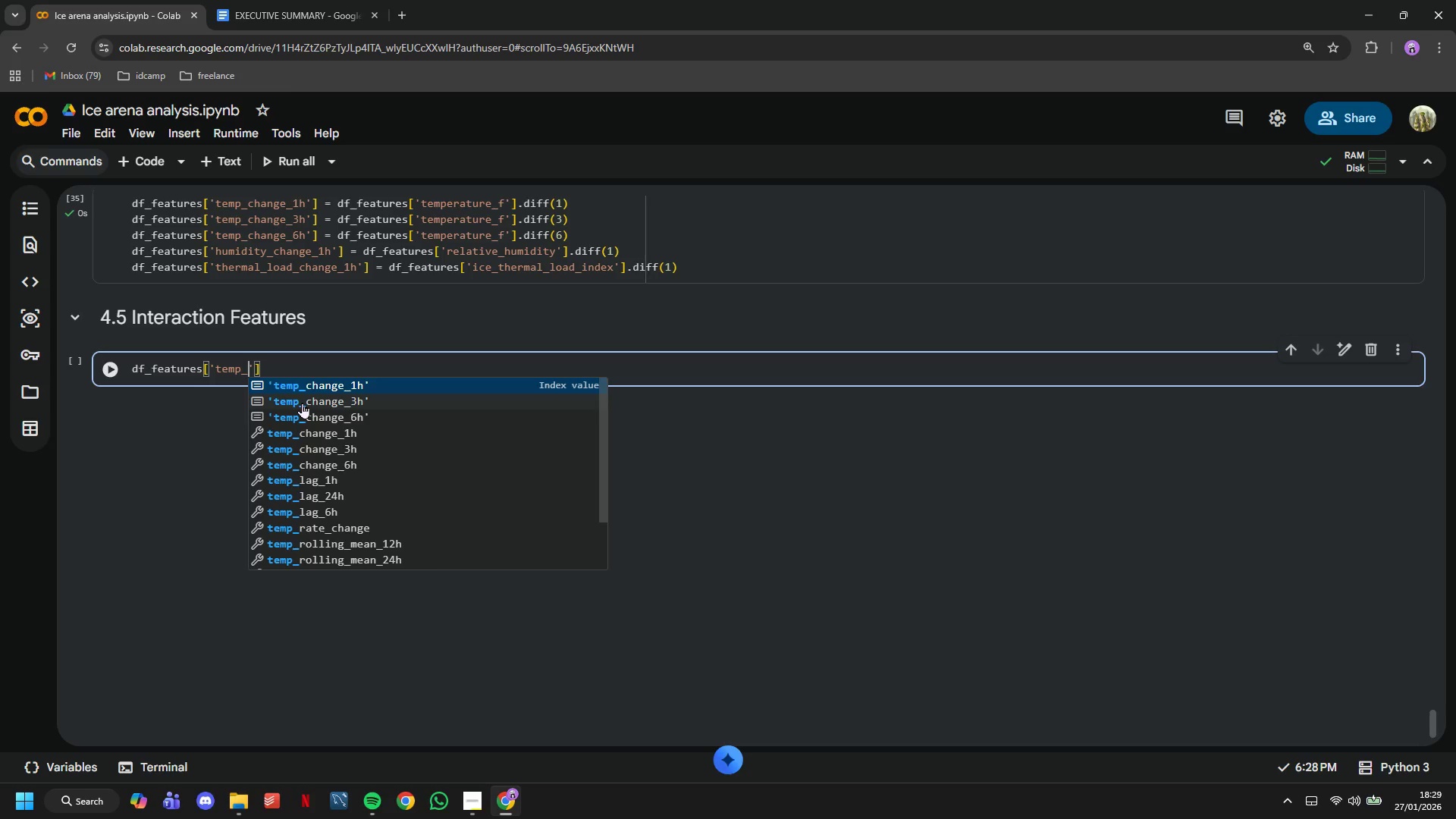 
wait(5.22)
 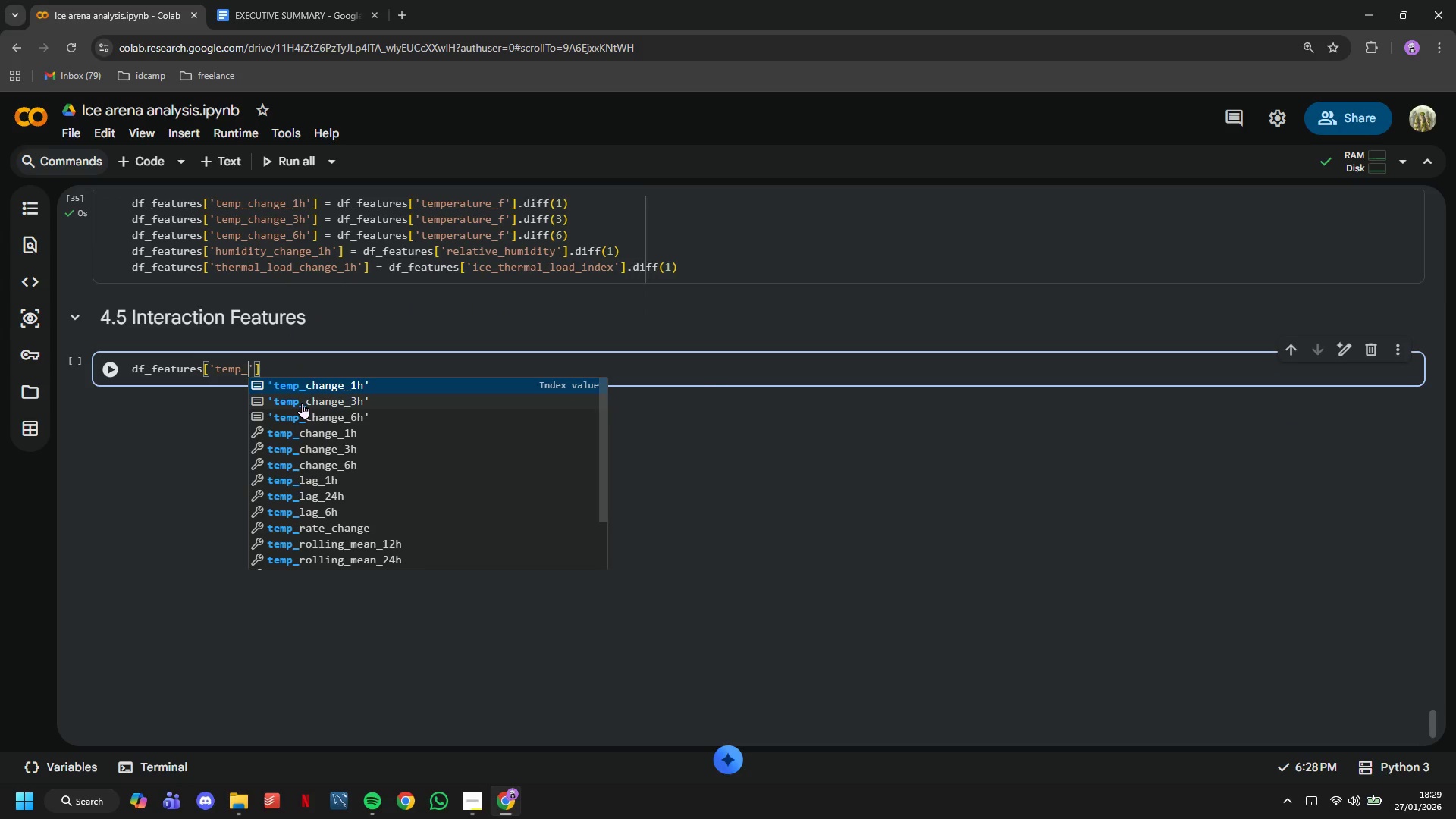 
type(humidity_)
 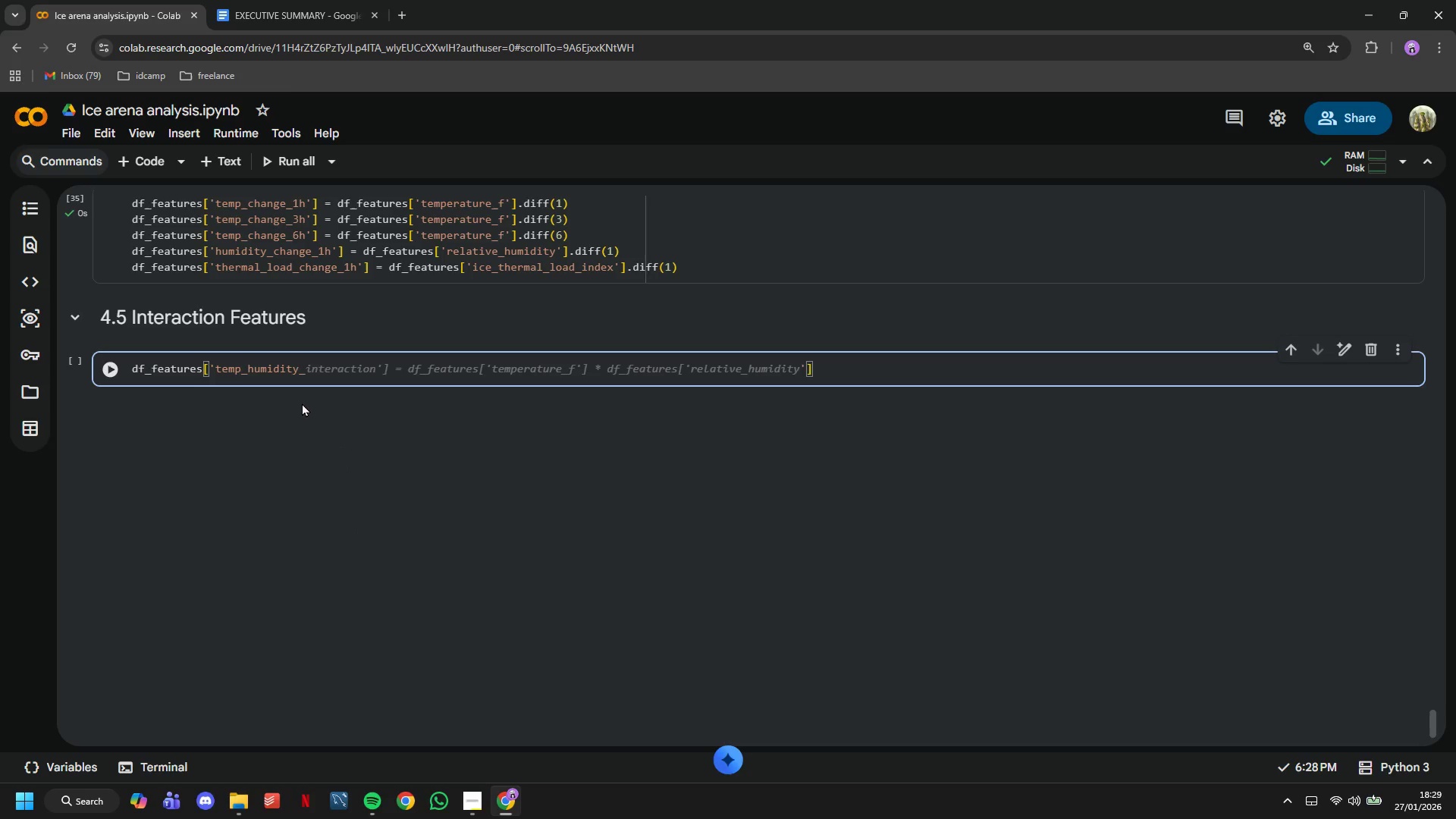 
wait(5.97)
 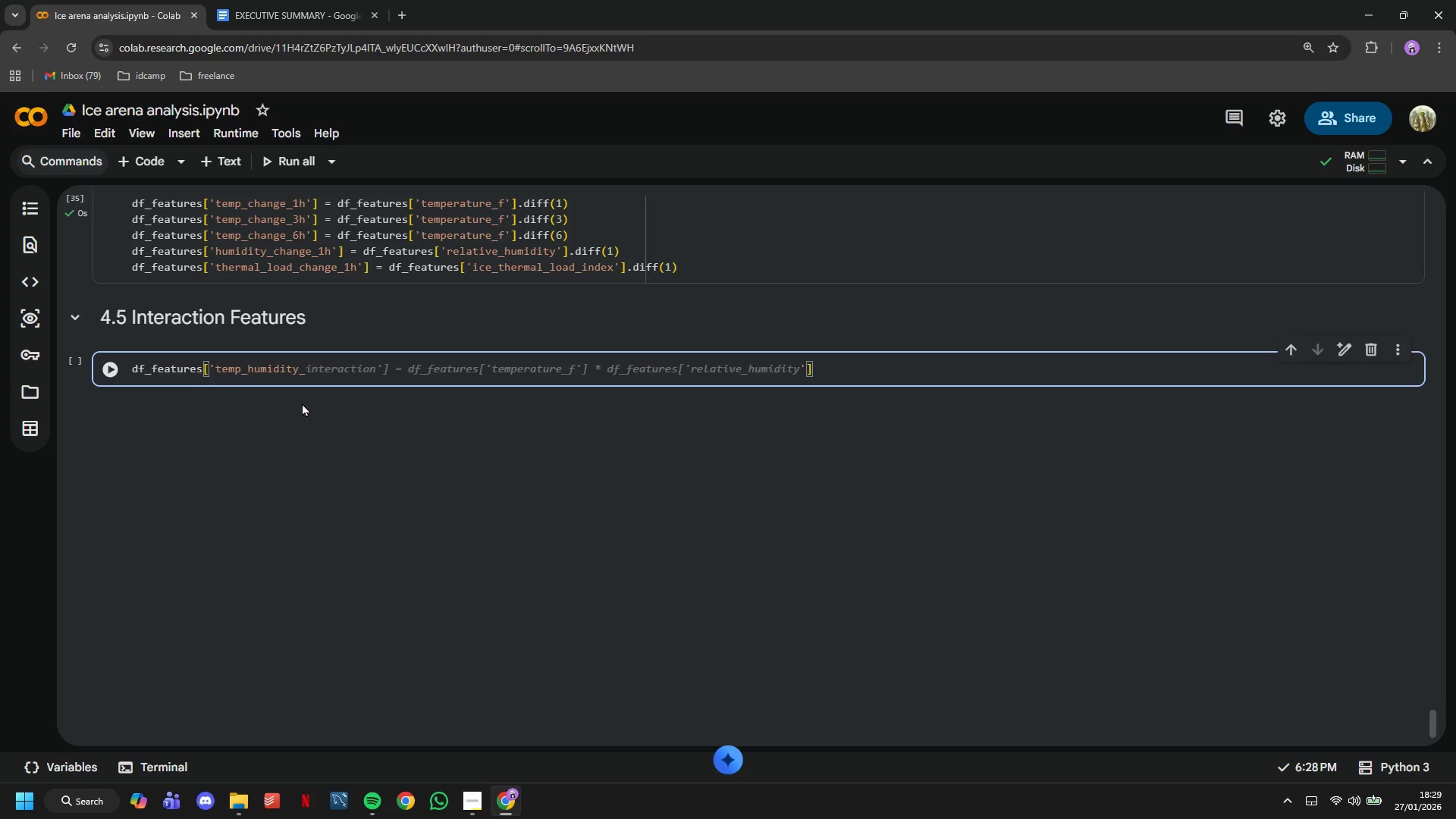 
key(Tab)
 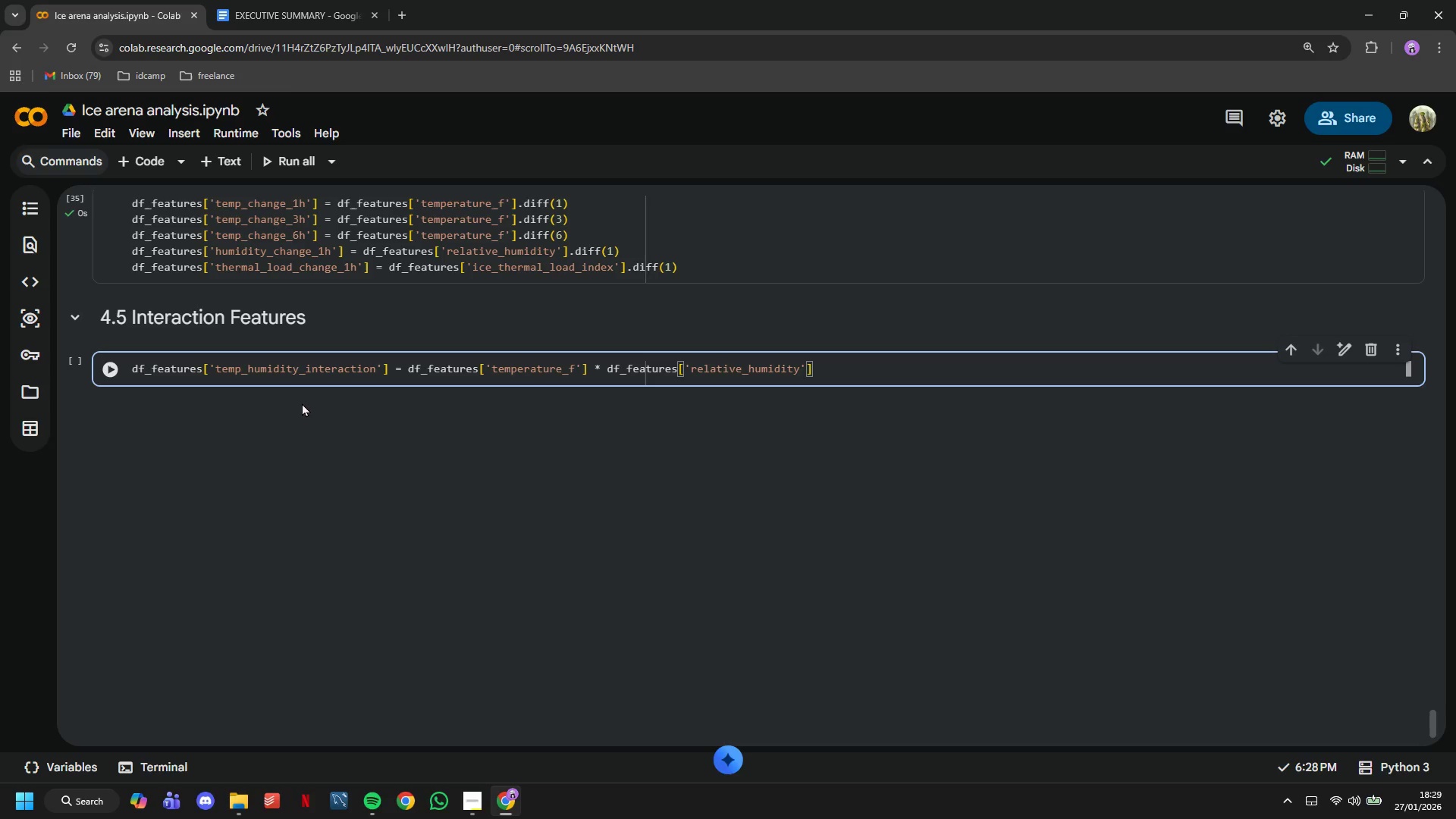 
wait(10.52)
 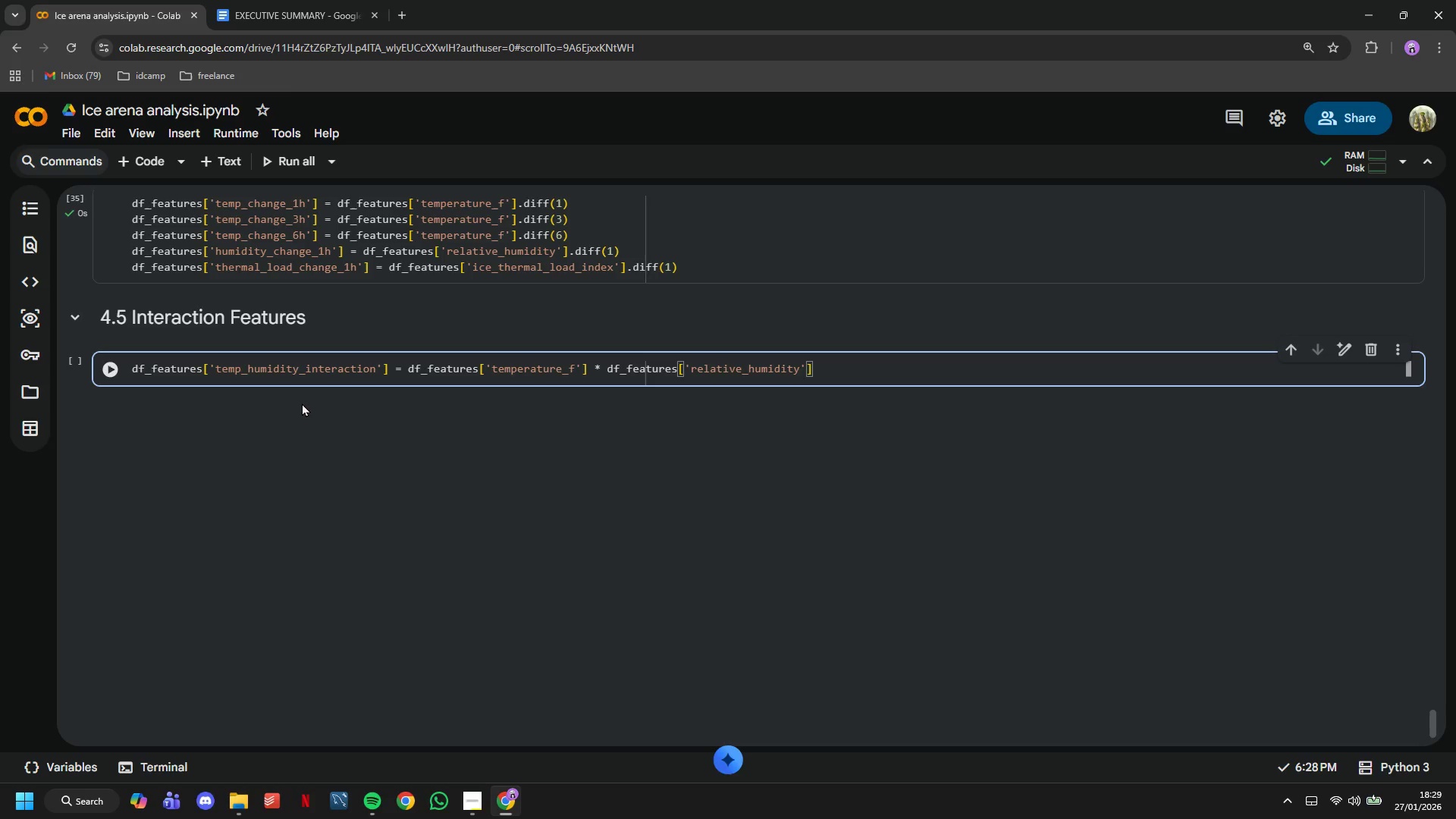 
type( / 100)
 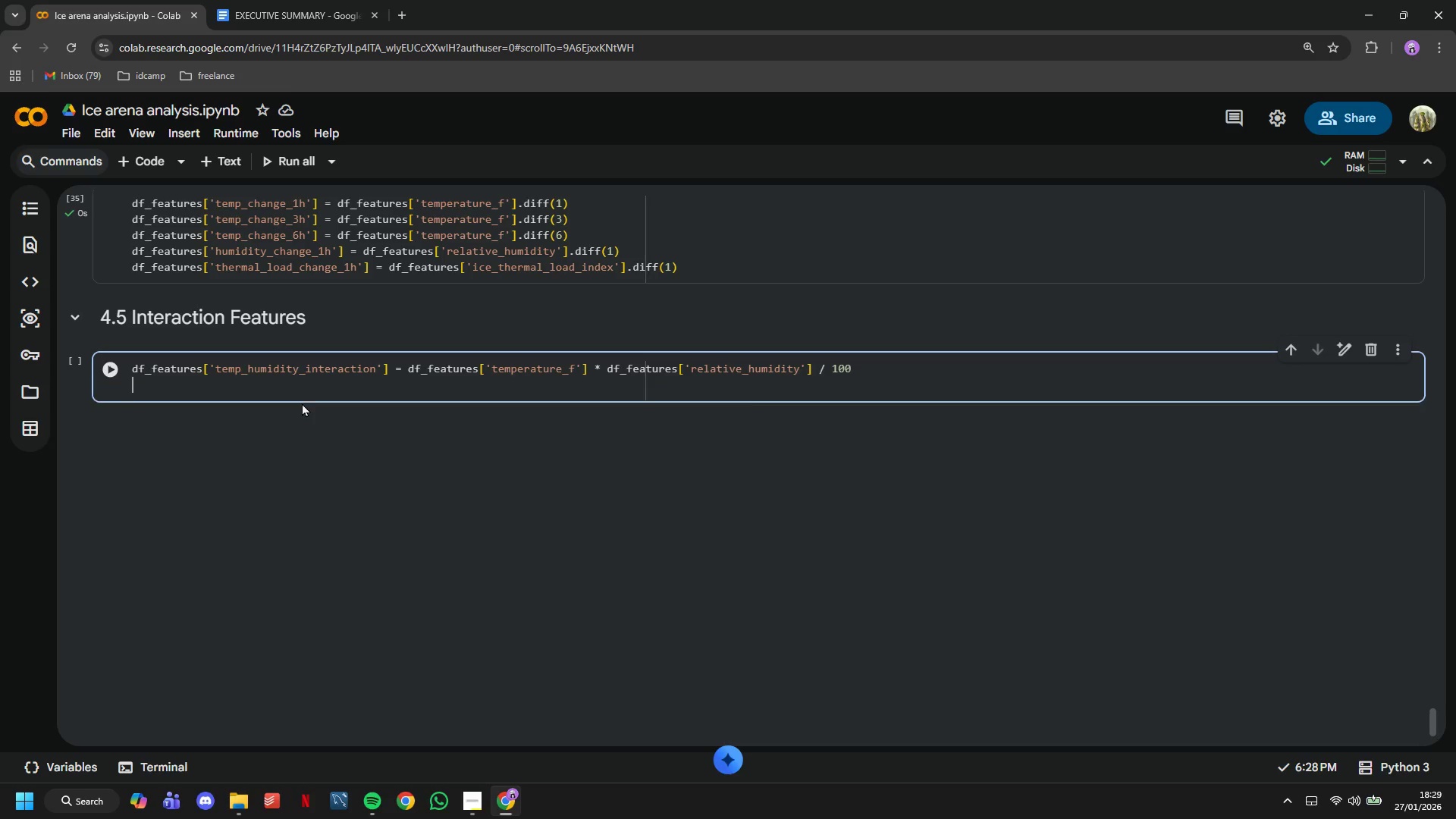 
key(Enter)
 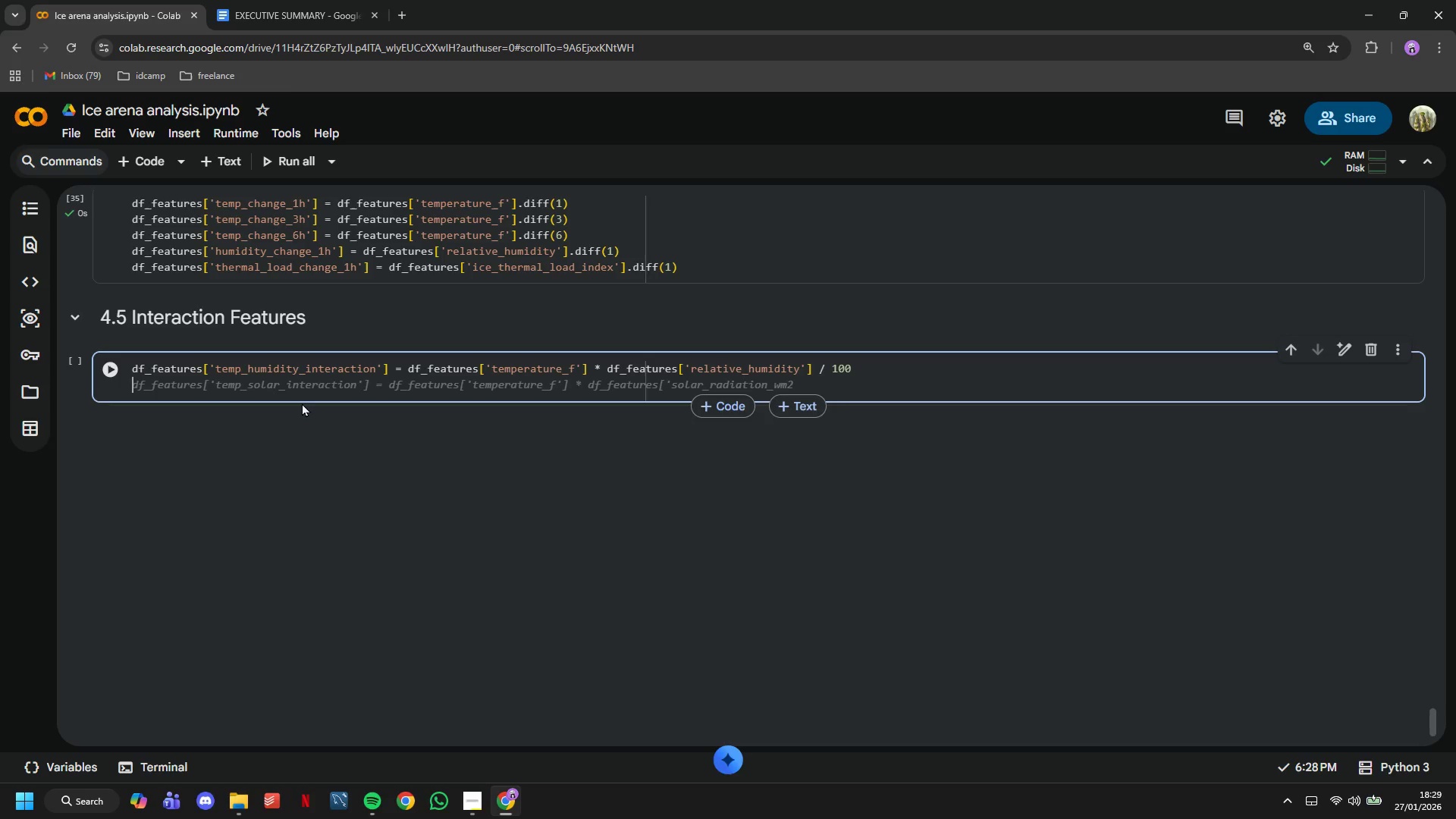 
wait(5.31)
 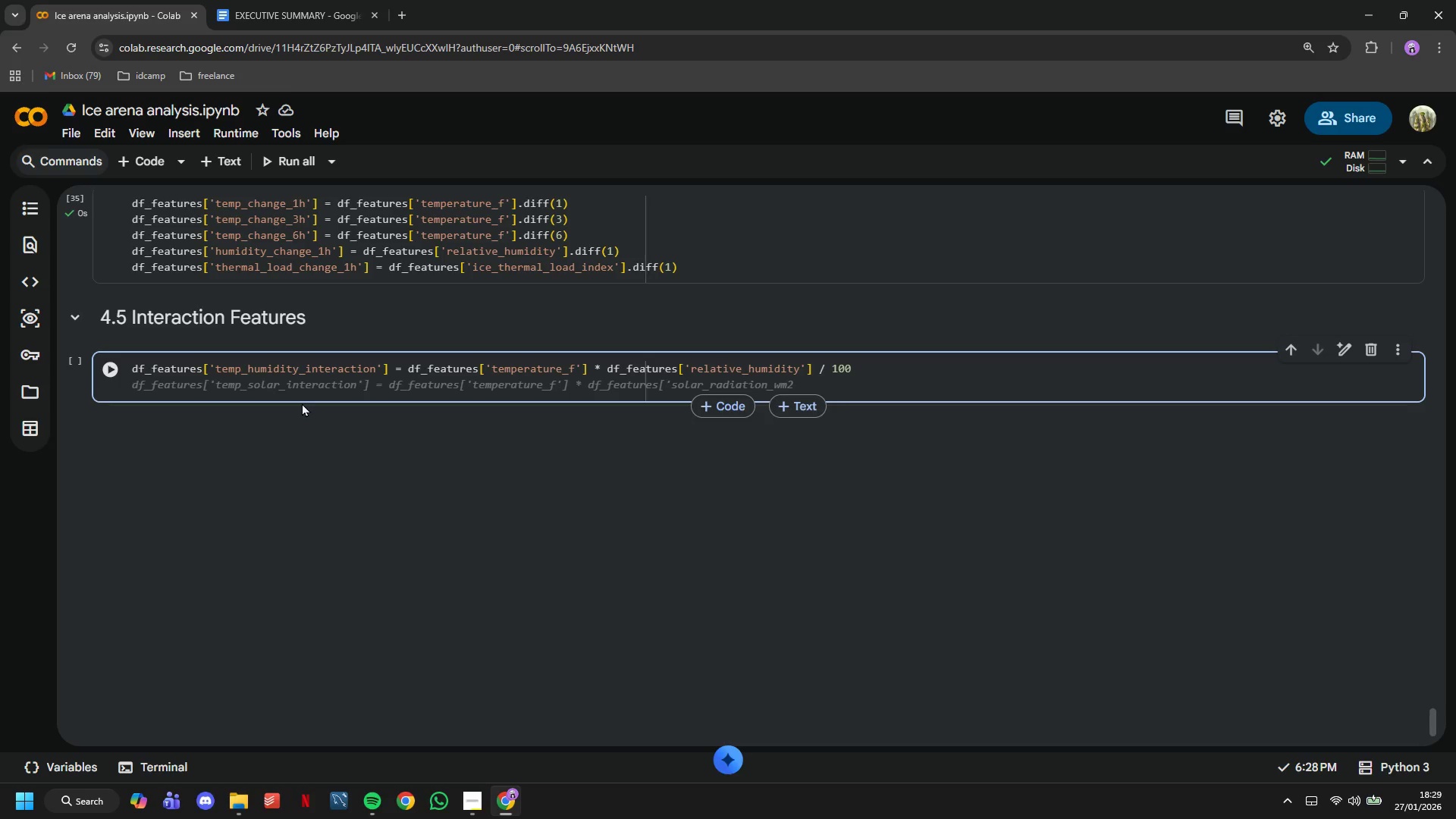 
type(df_features['pak_hour_occuoancy)
 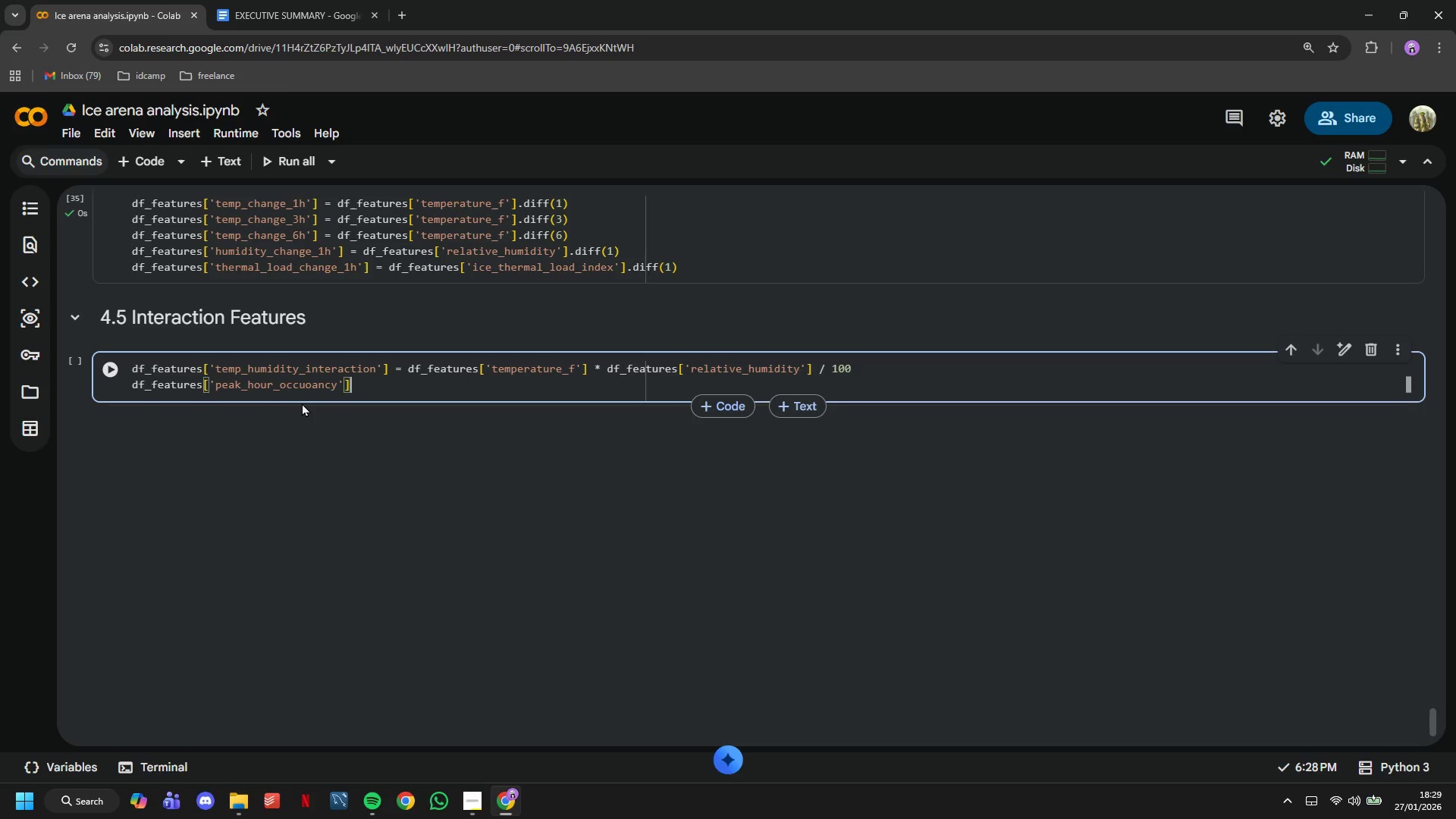 
 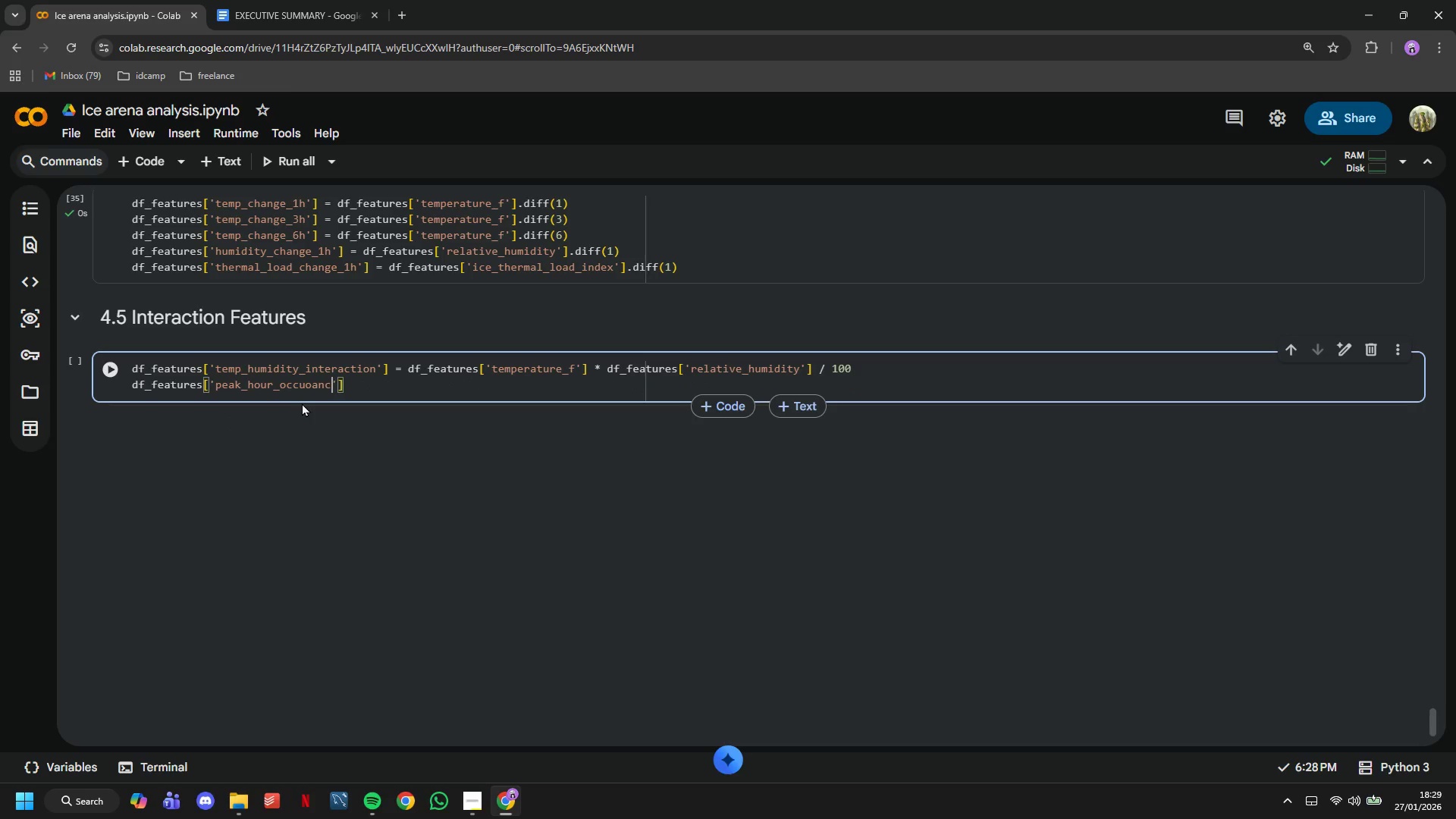 
key(ArrowRight)
 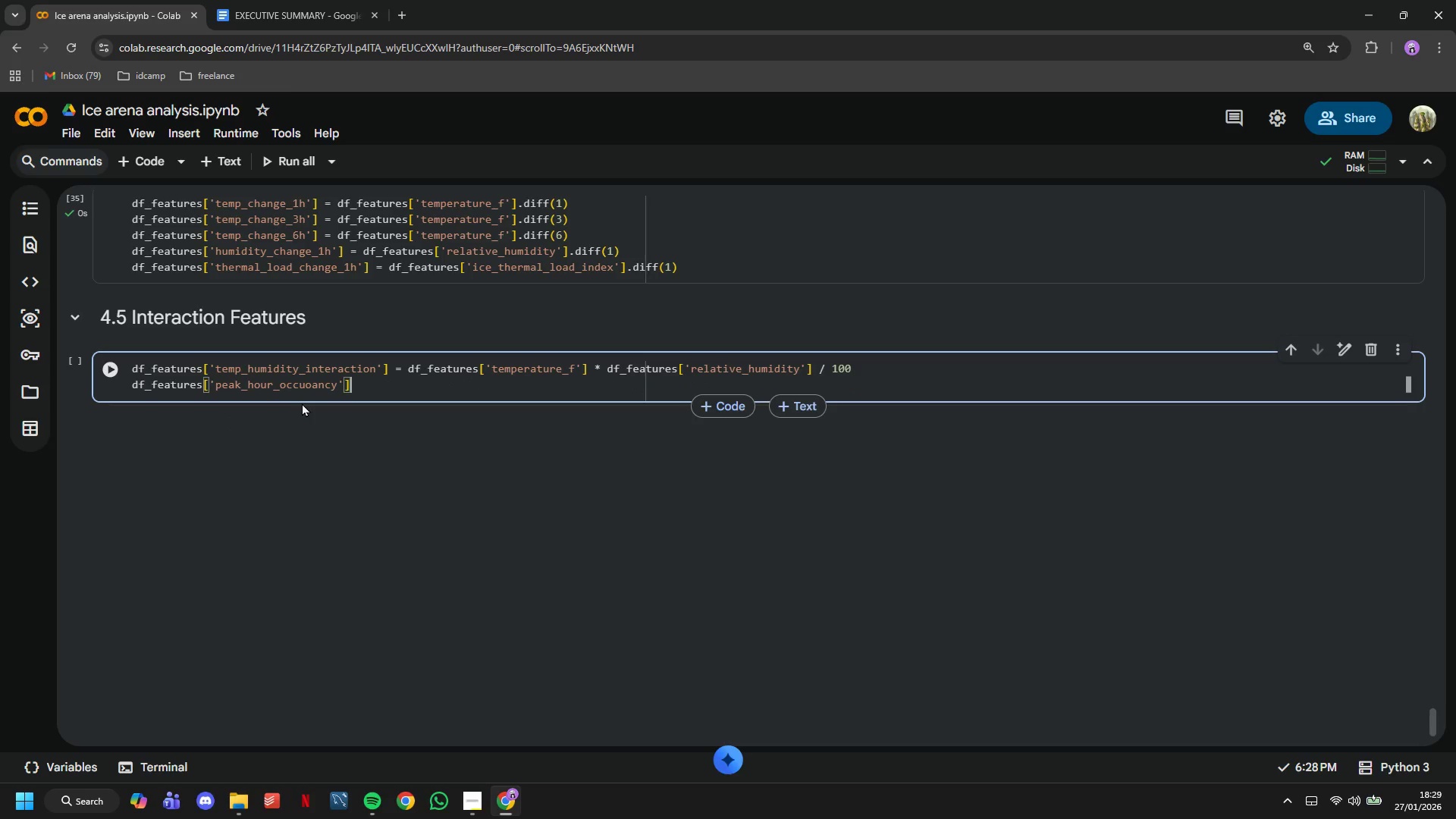 
key(ArrowRight)
 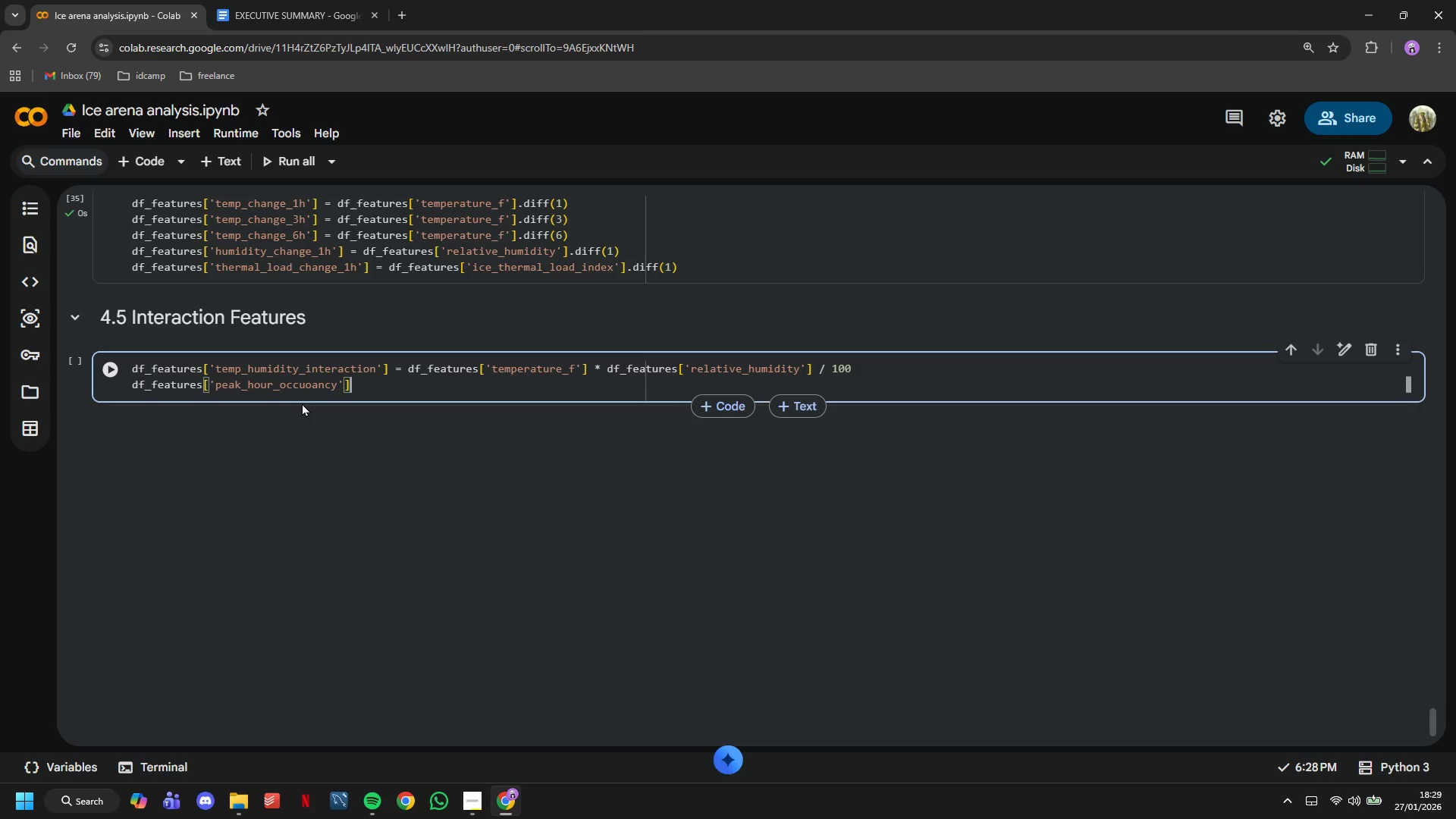 
key(Space)
 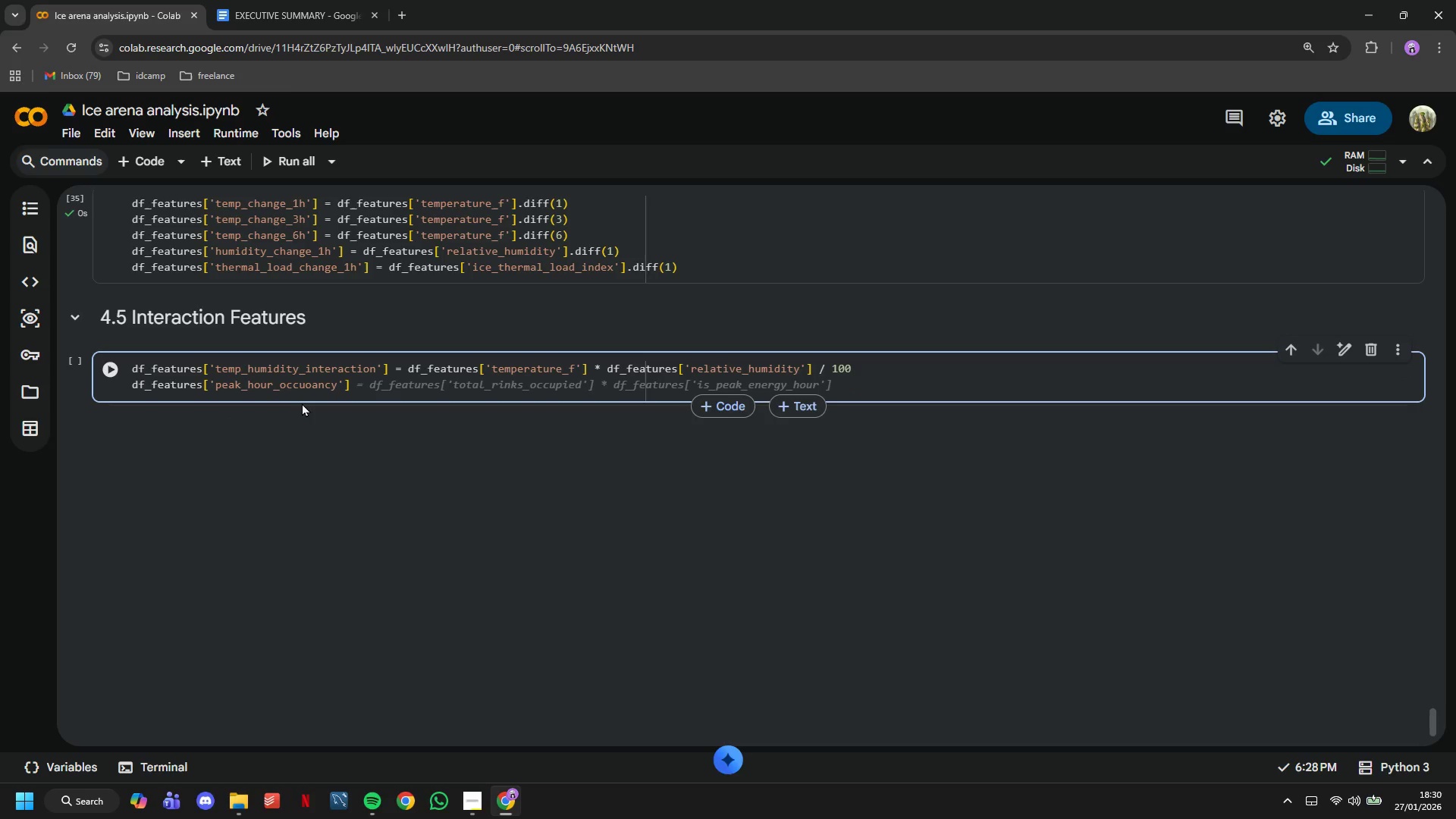 
key(Equal)
 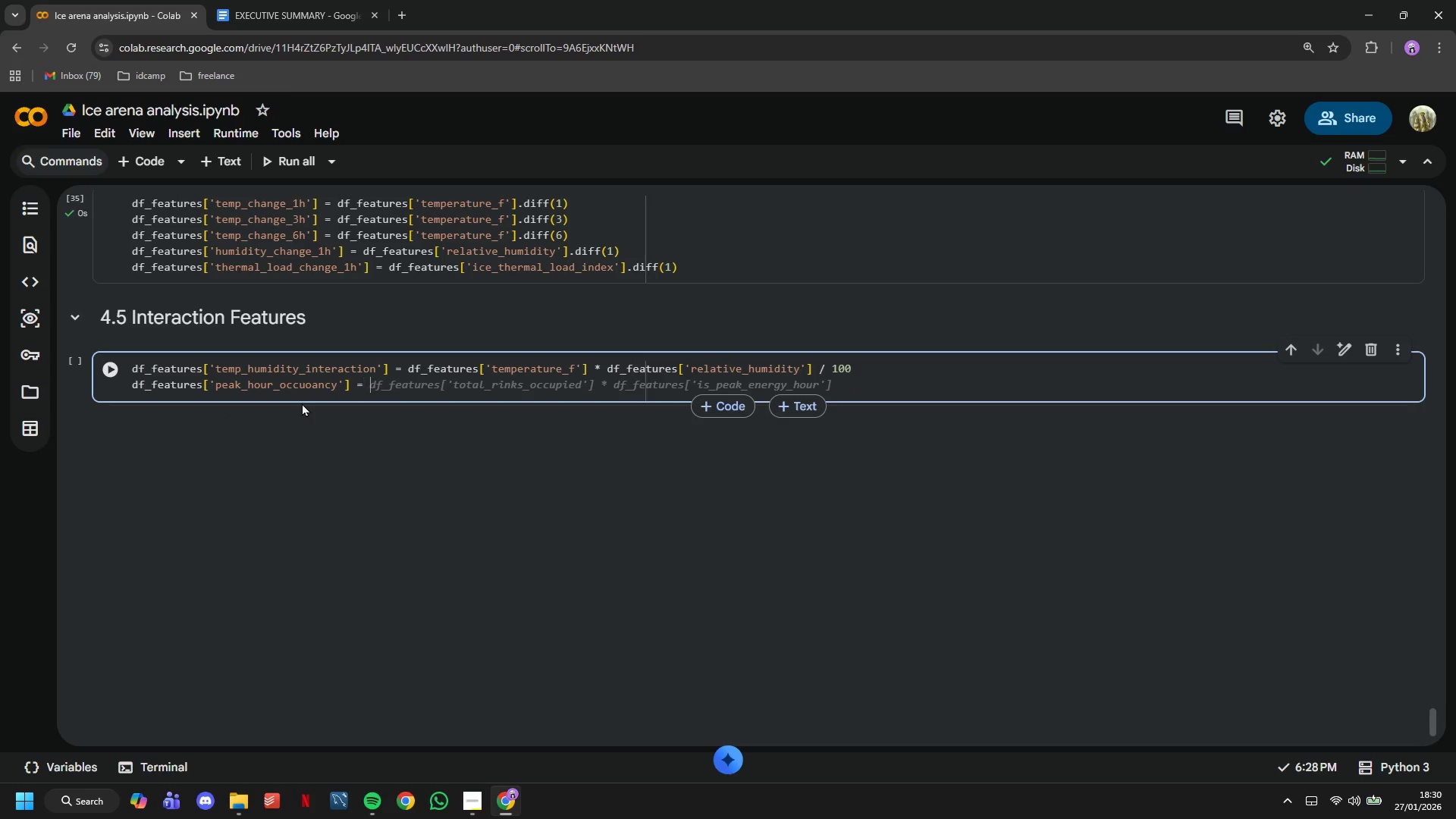 
key(Space)
 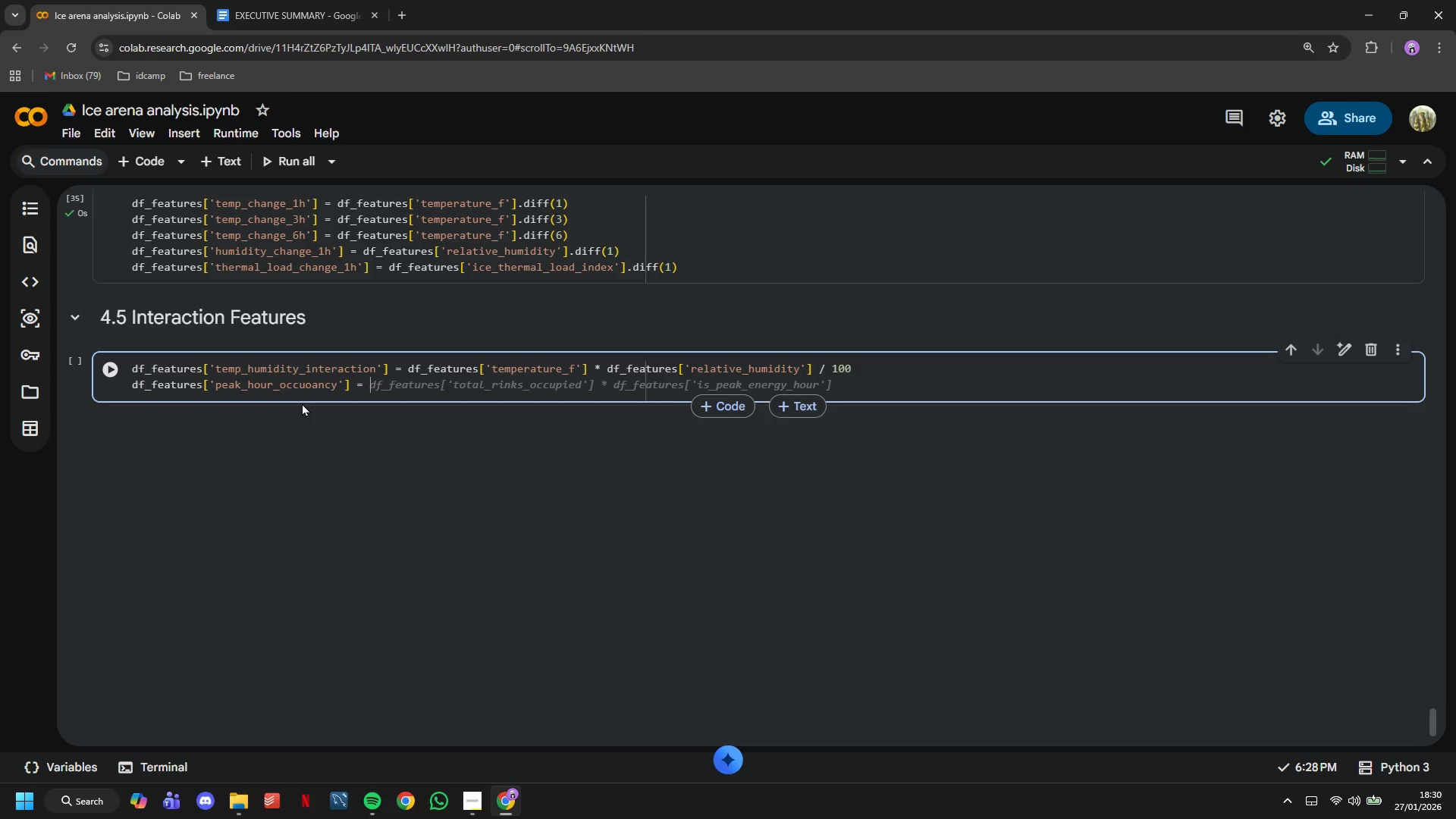 
key(Backslash)
 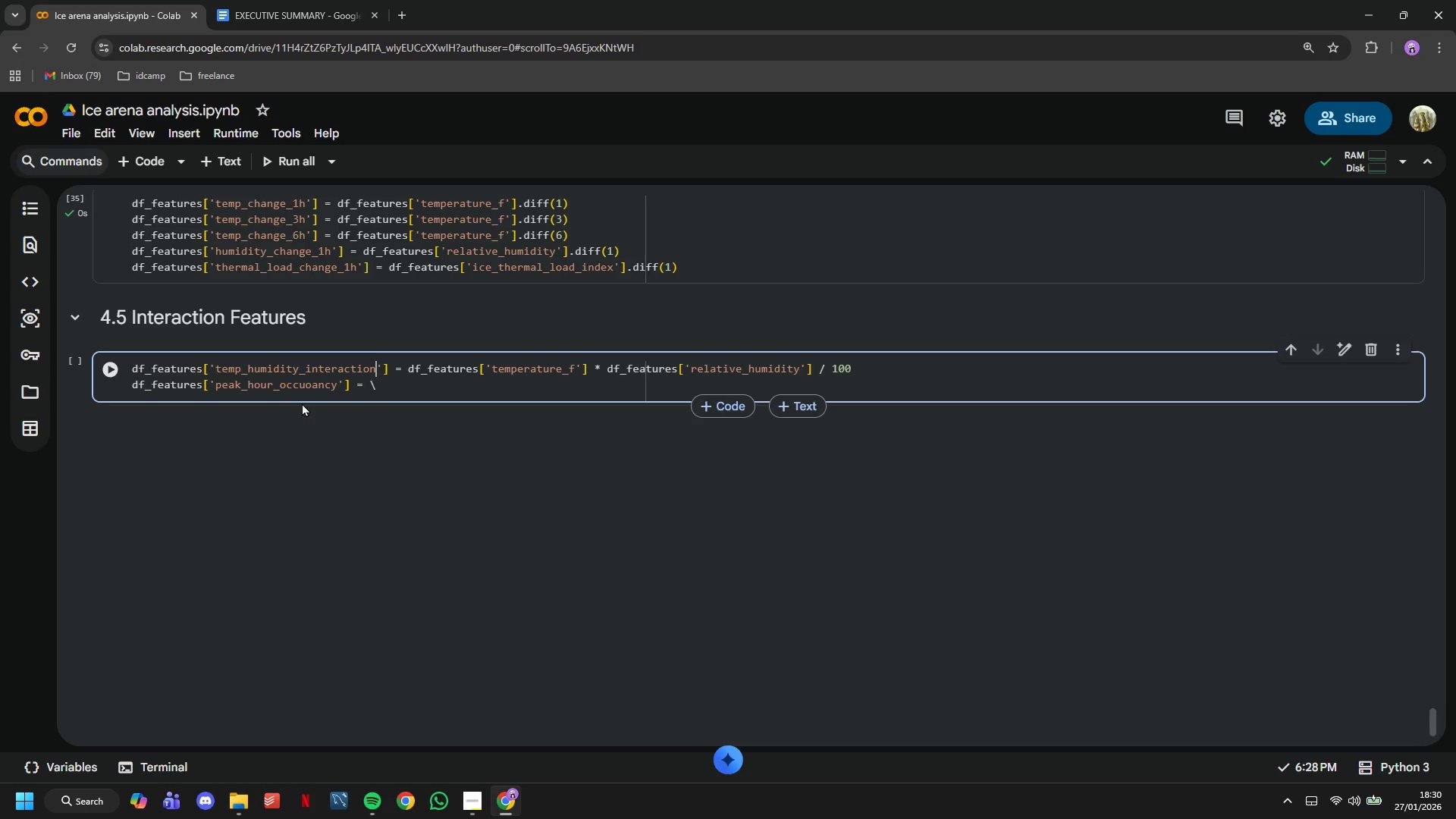 
key(ArrowUp)
 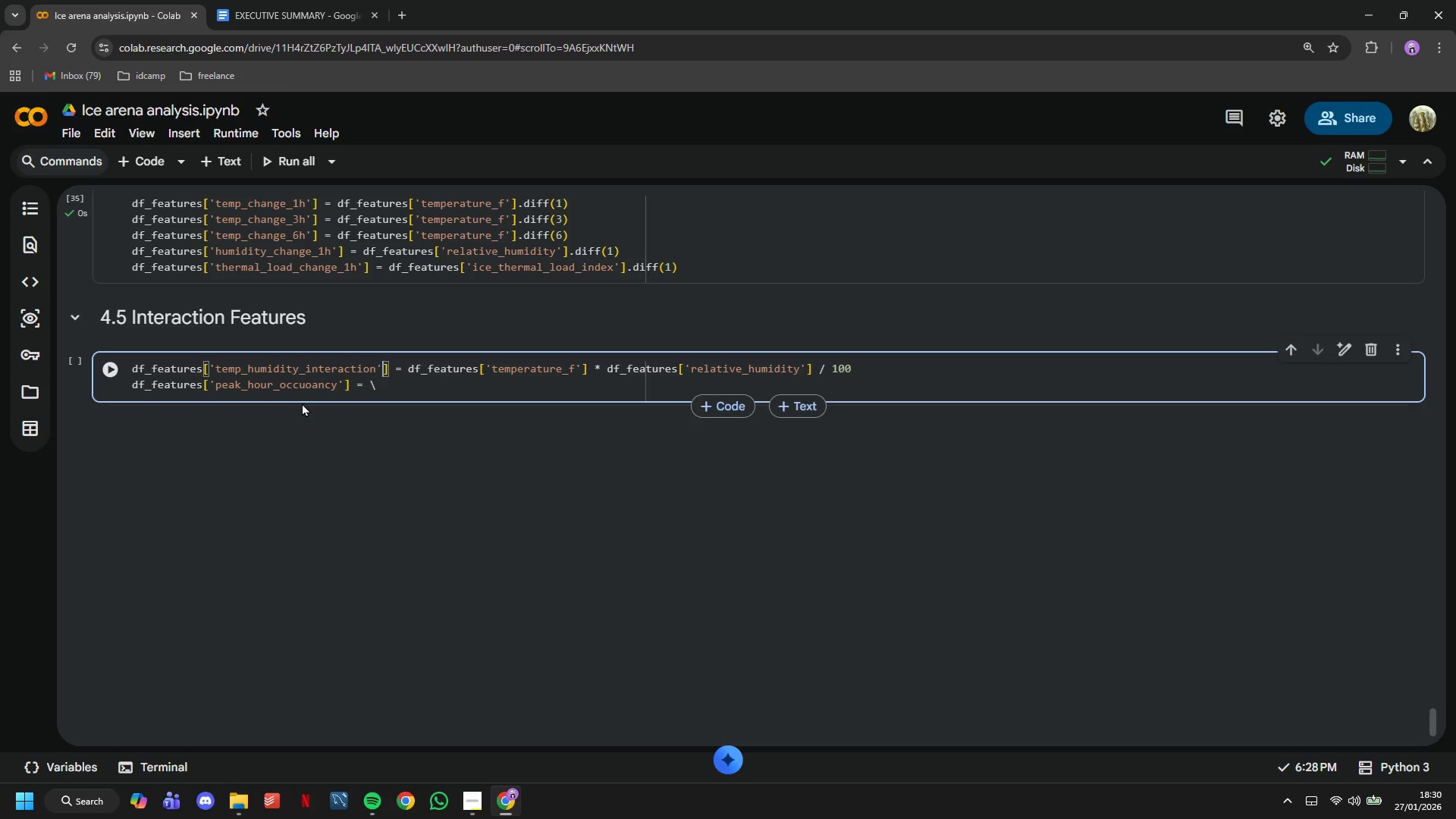 
key(ArrowRight)
 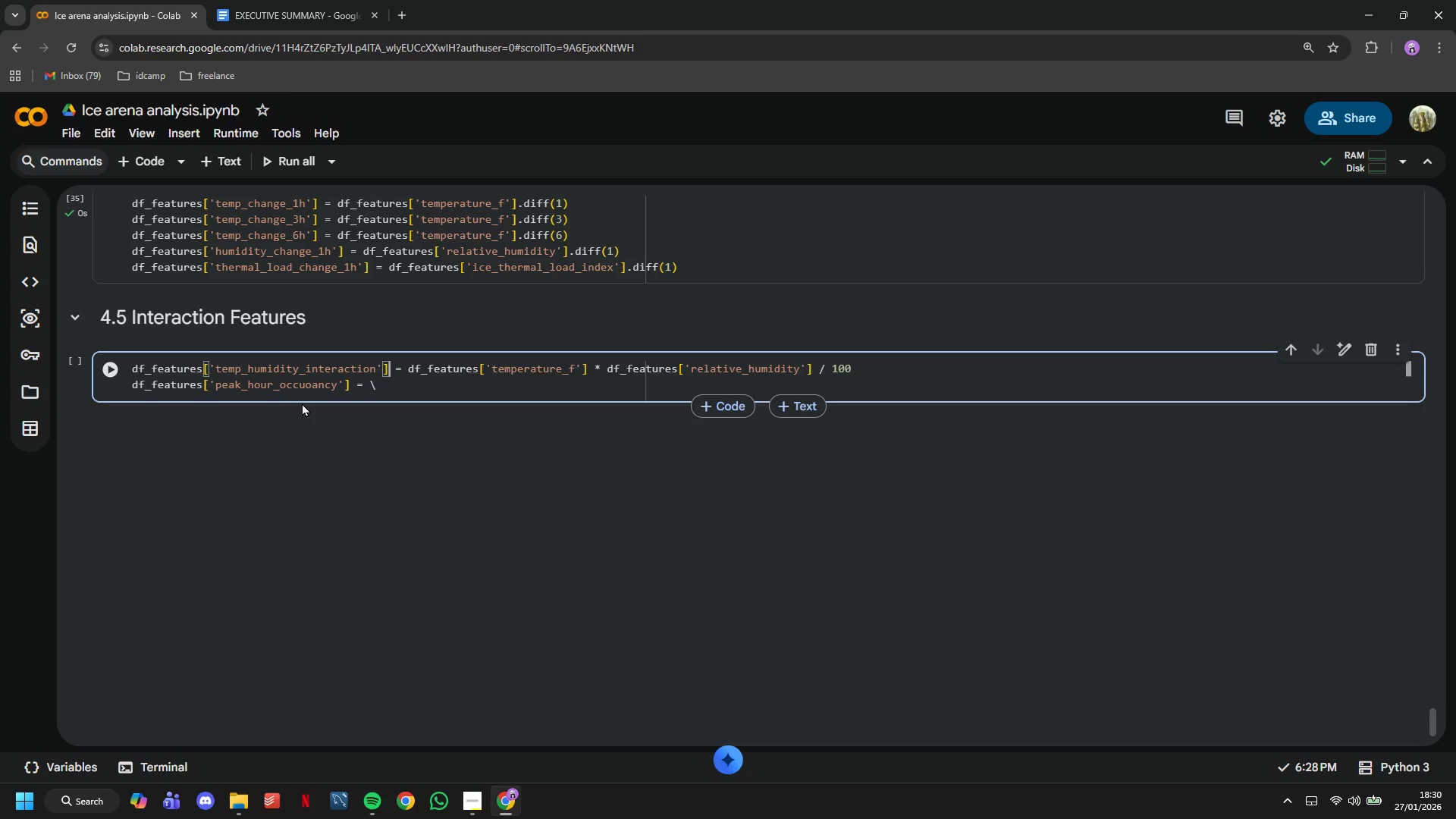 
key(ArrowRight)
 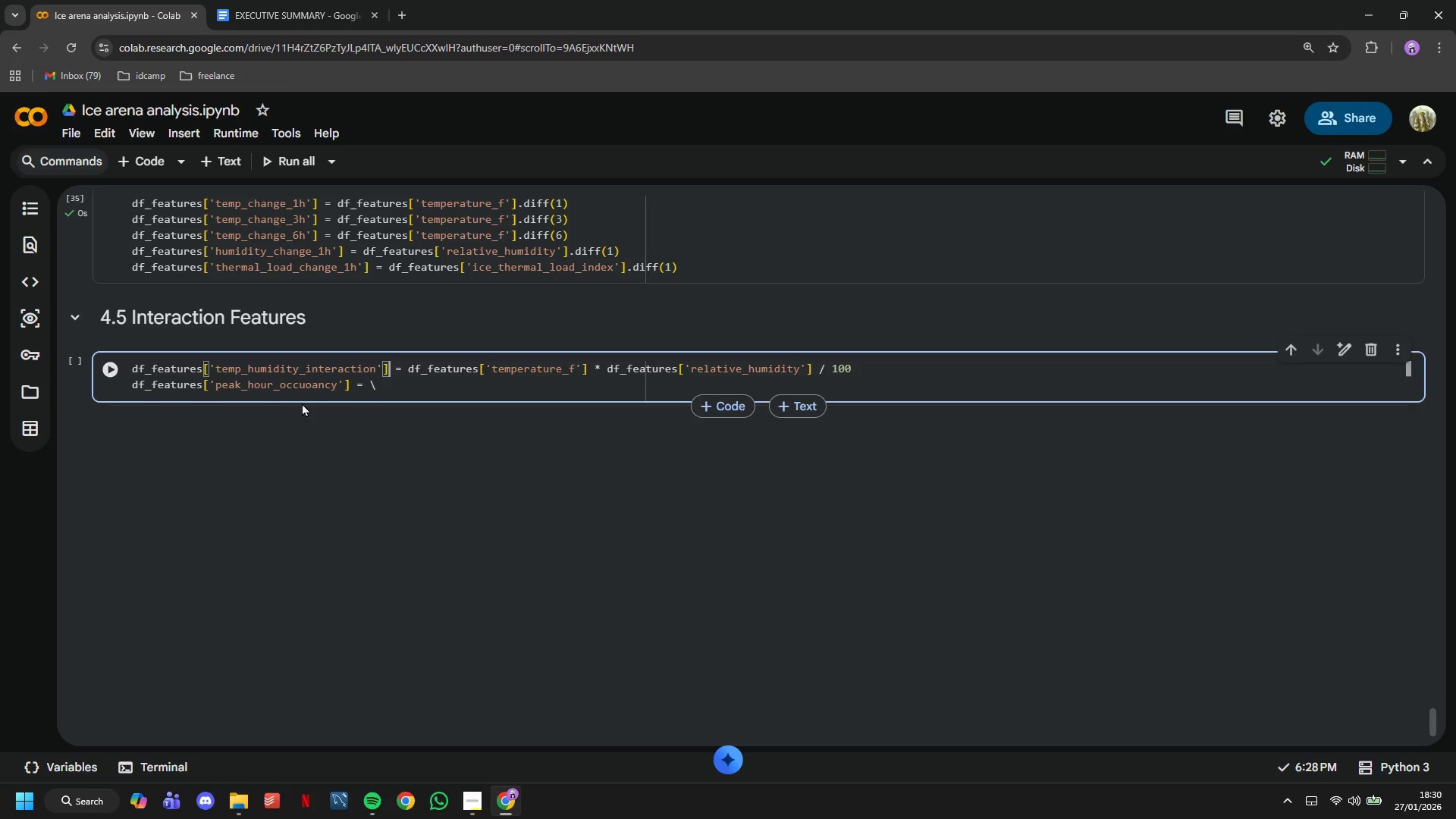 
key(ArrowRight)
 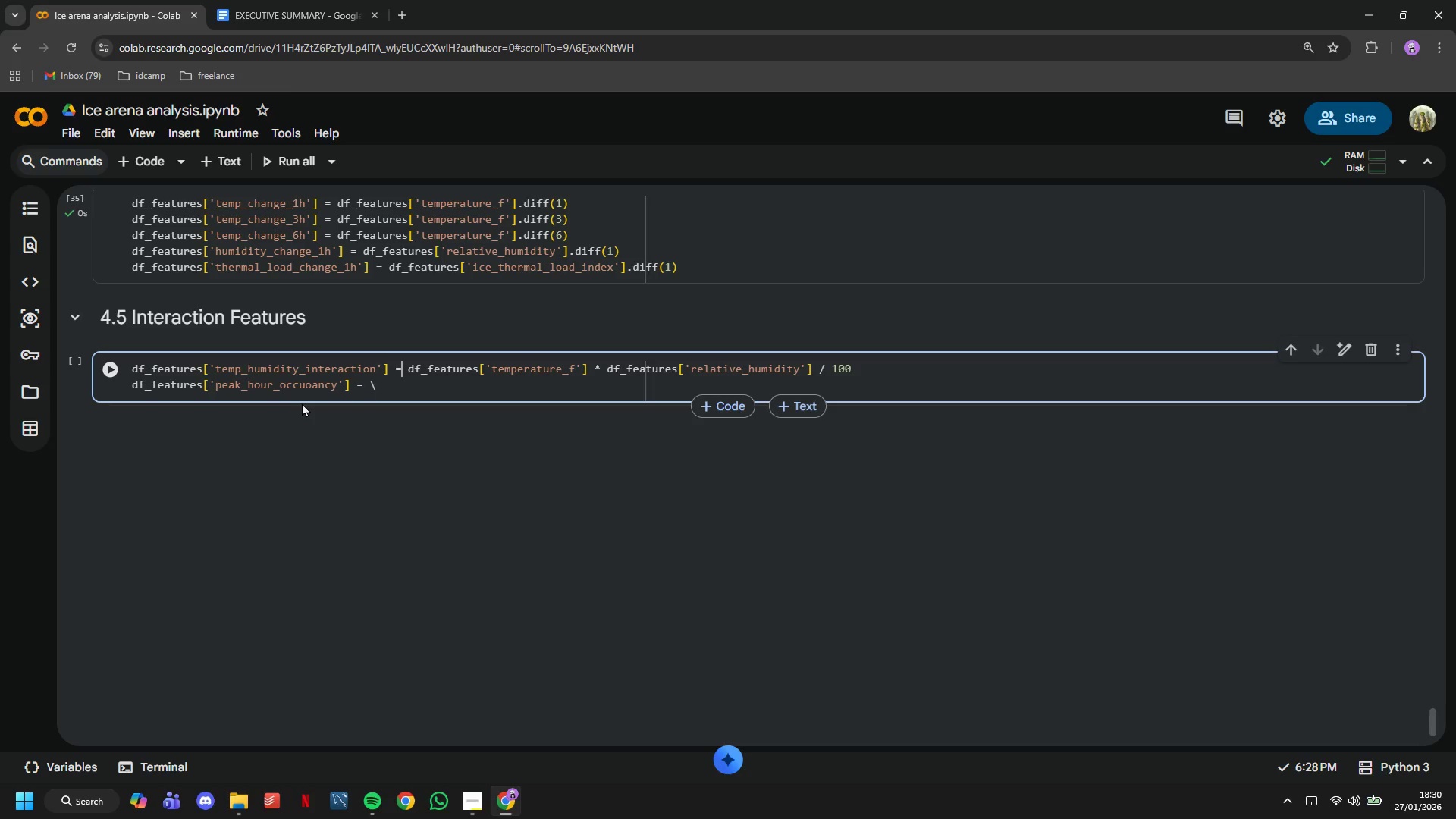 
key(ArrowRight)
 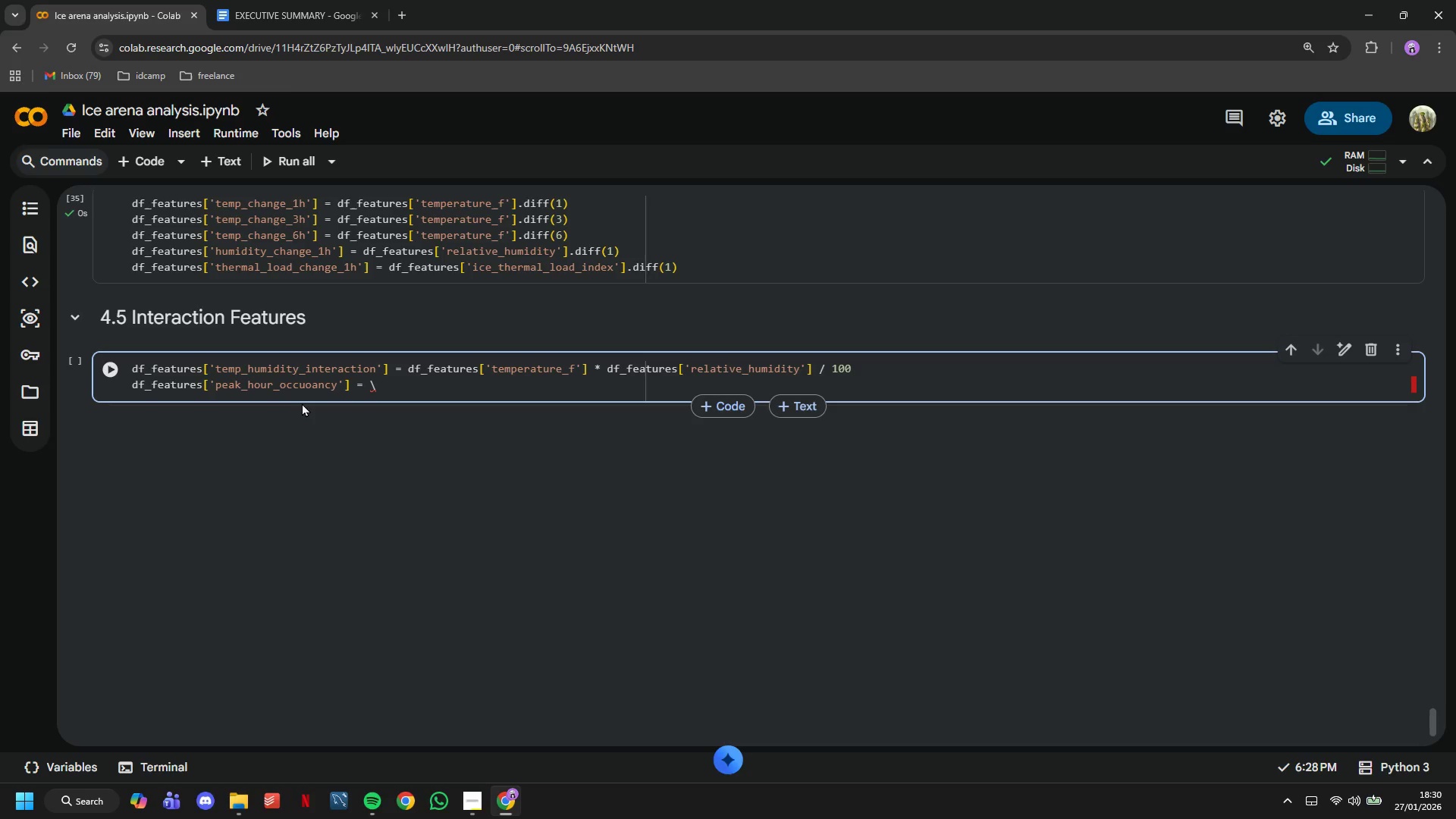 
key(Space)
 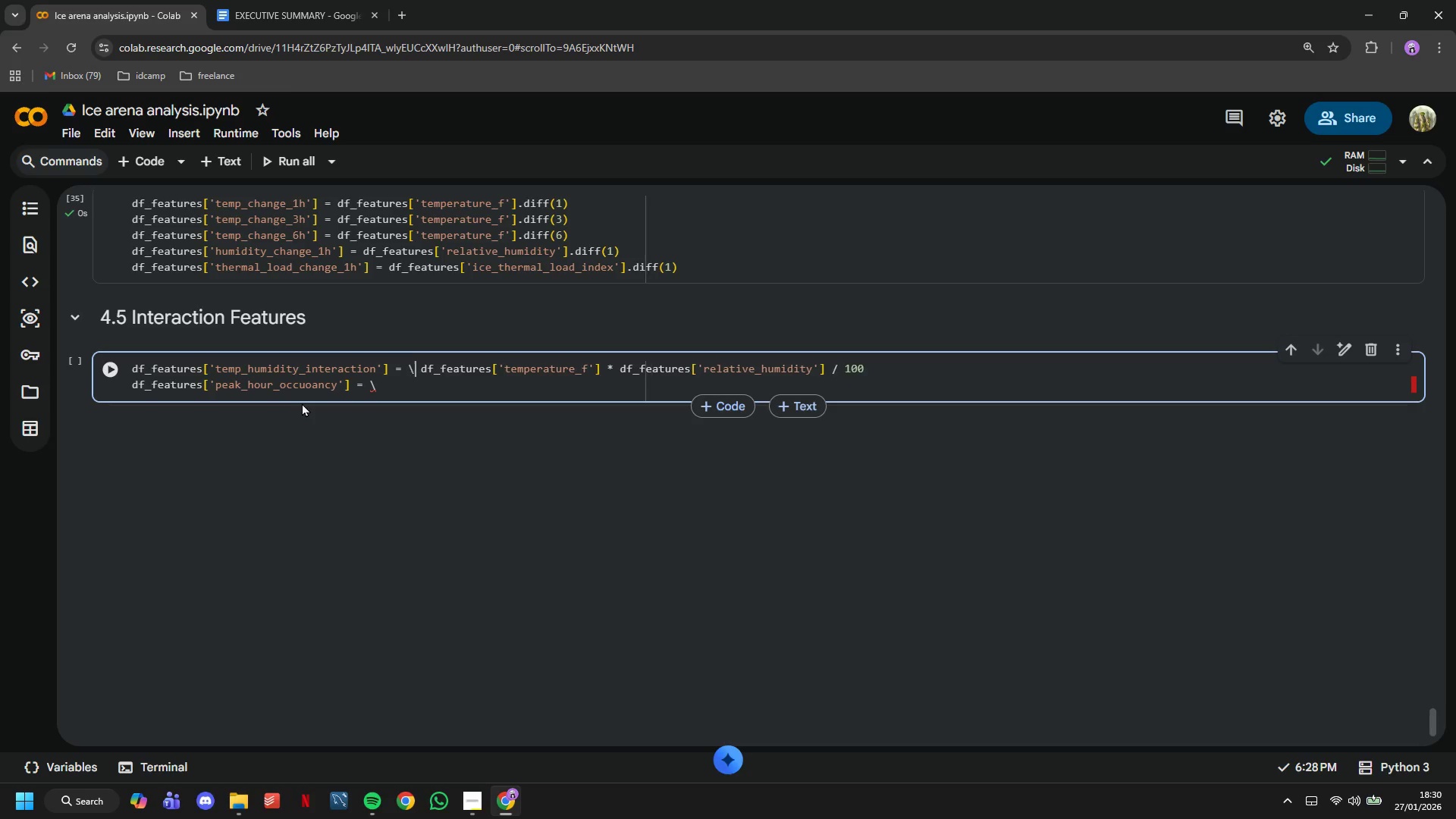 
key(Backslash)
 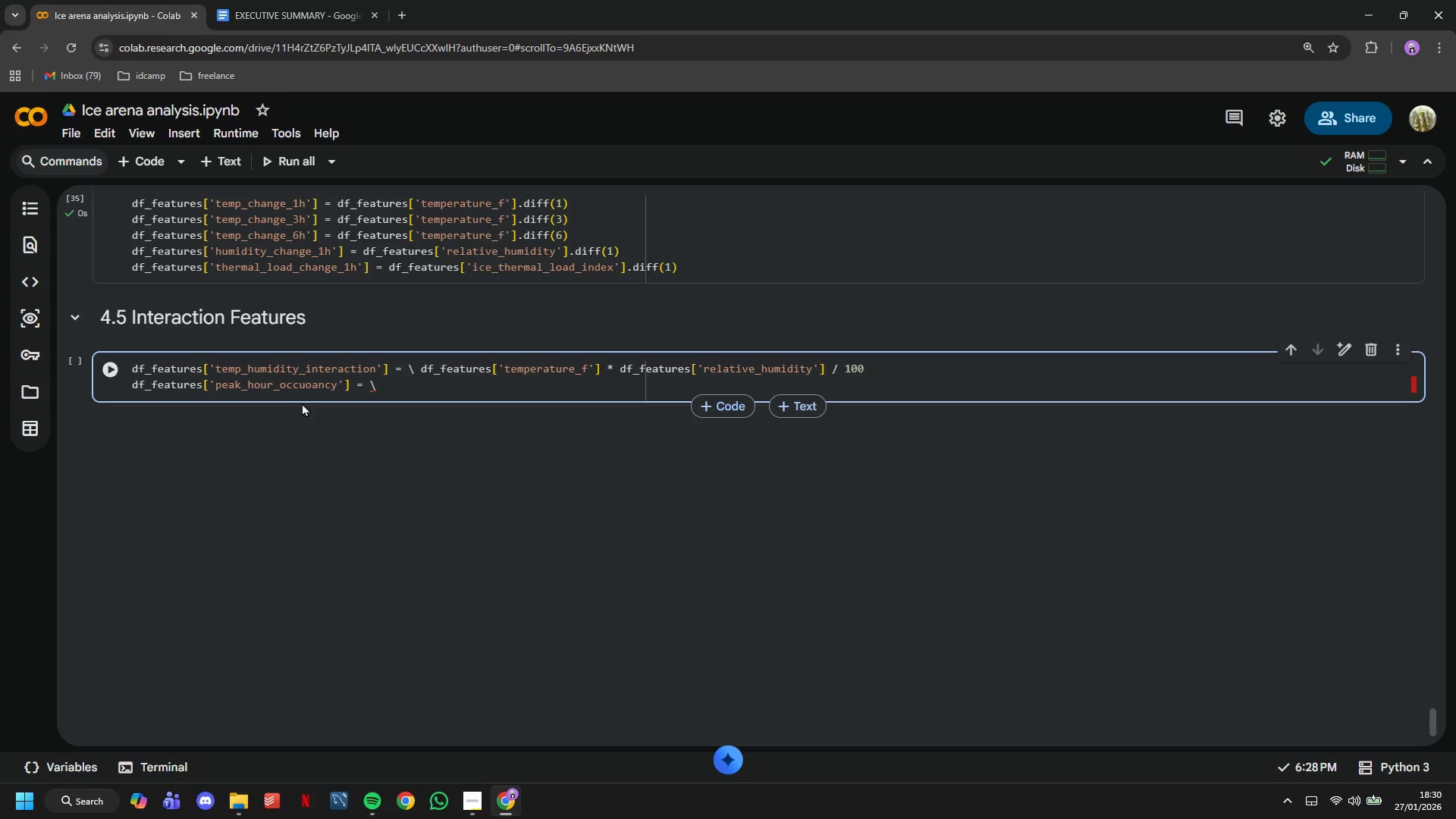 
key(ArrowDown)
 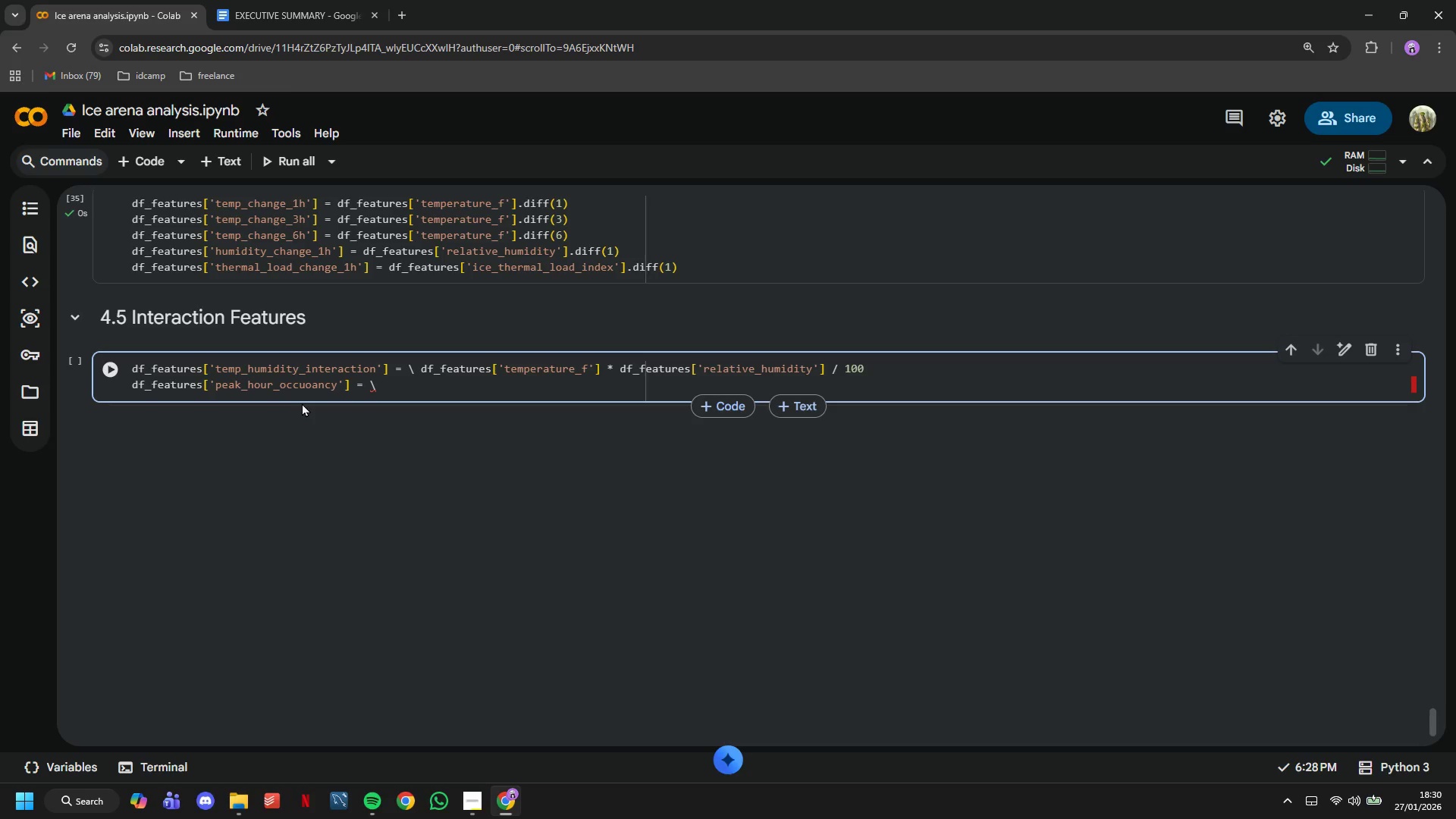 
key(Space)
 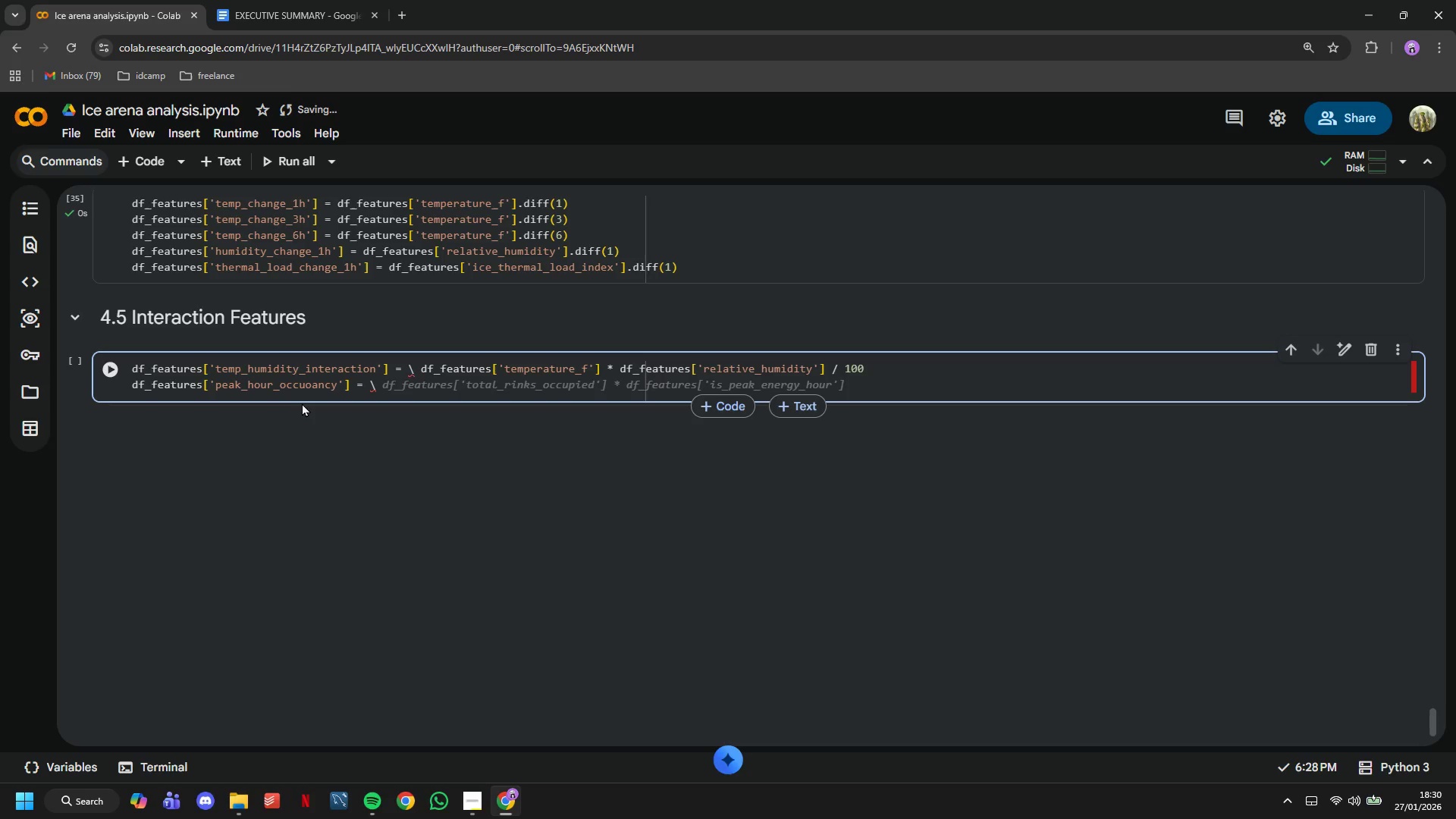 
key(Tab)
 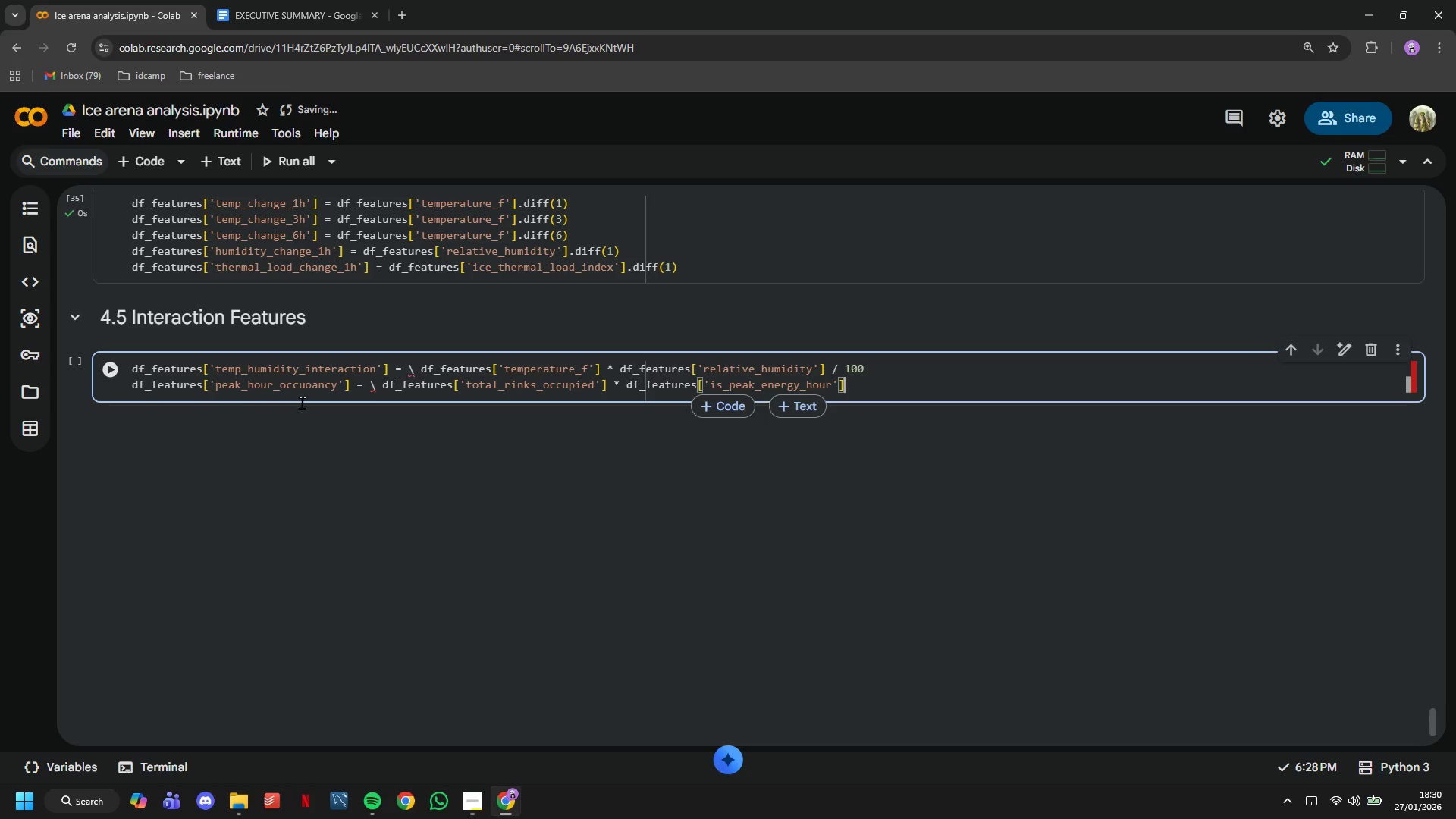 
key(Enter)
 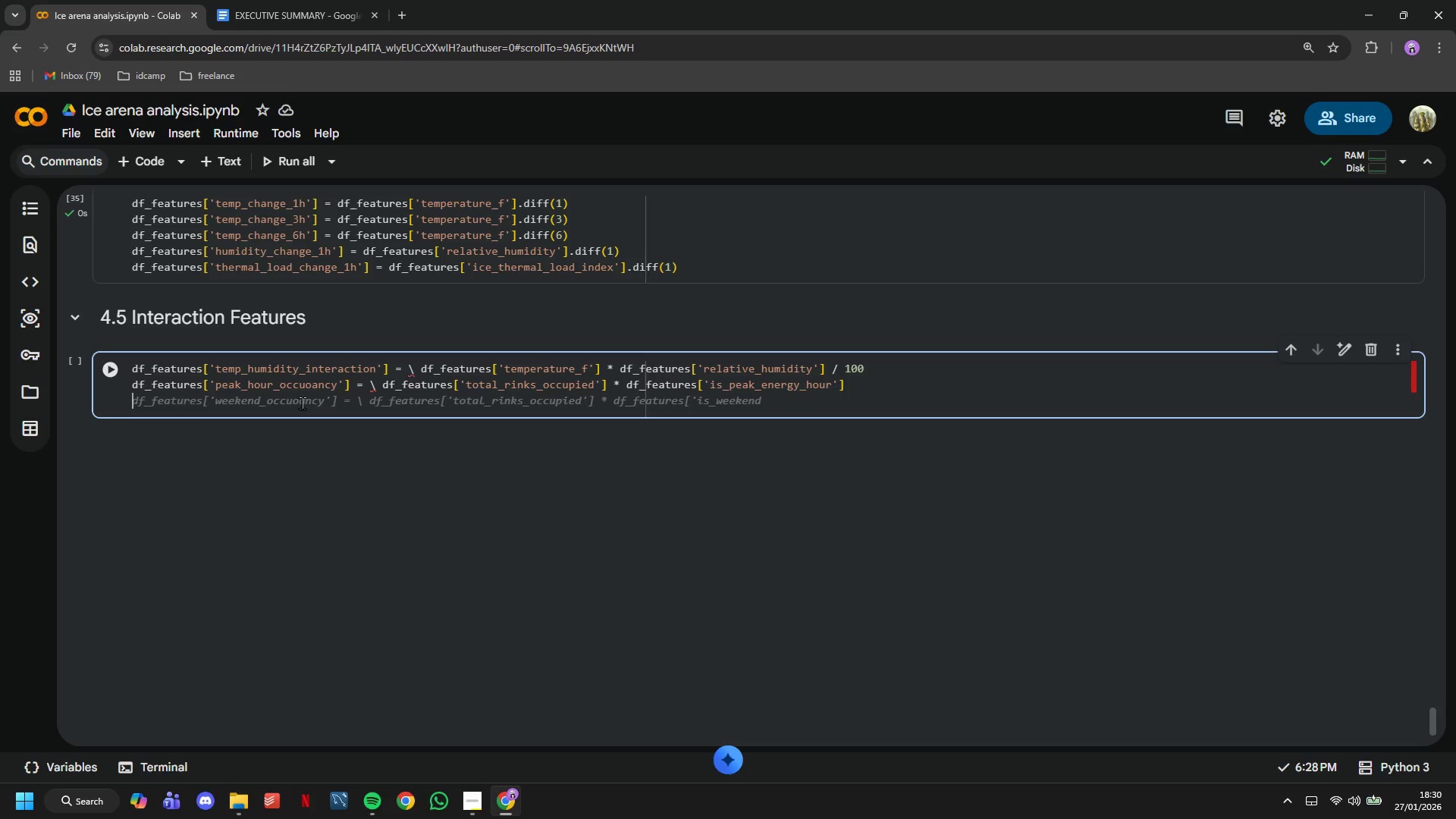 
key(Tab)
 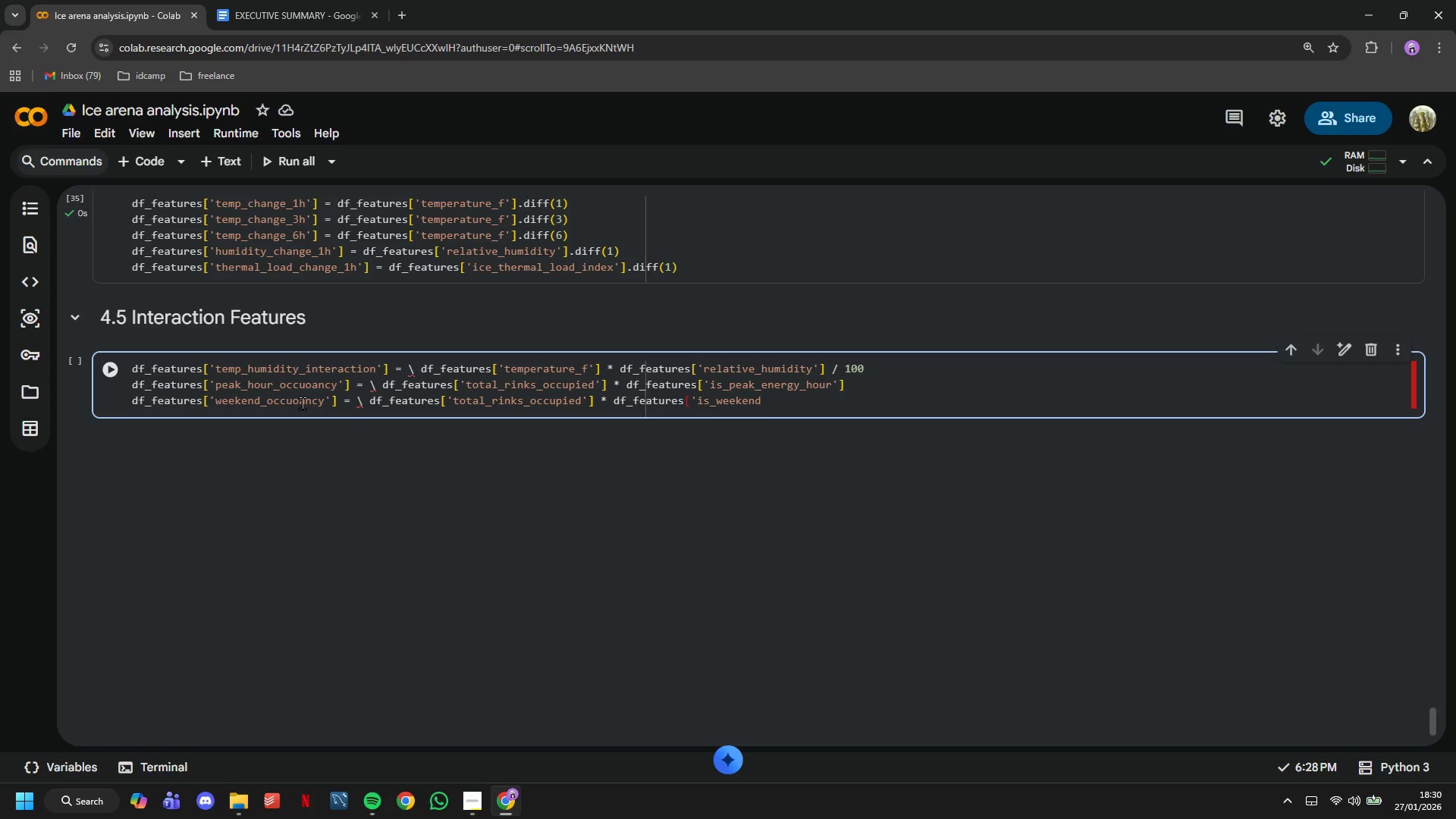 
key(Quote)
 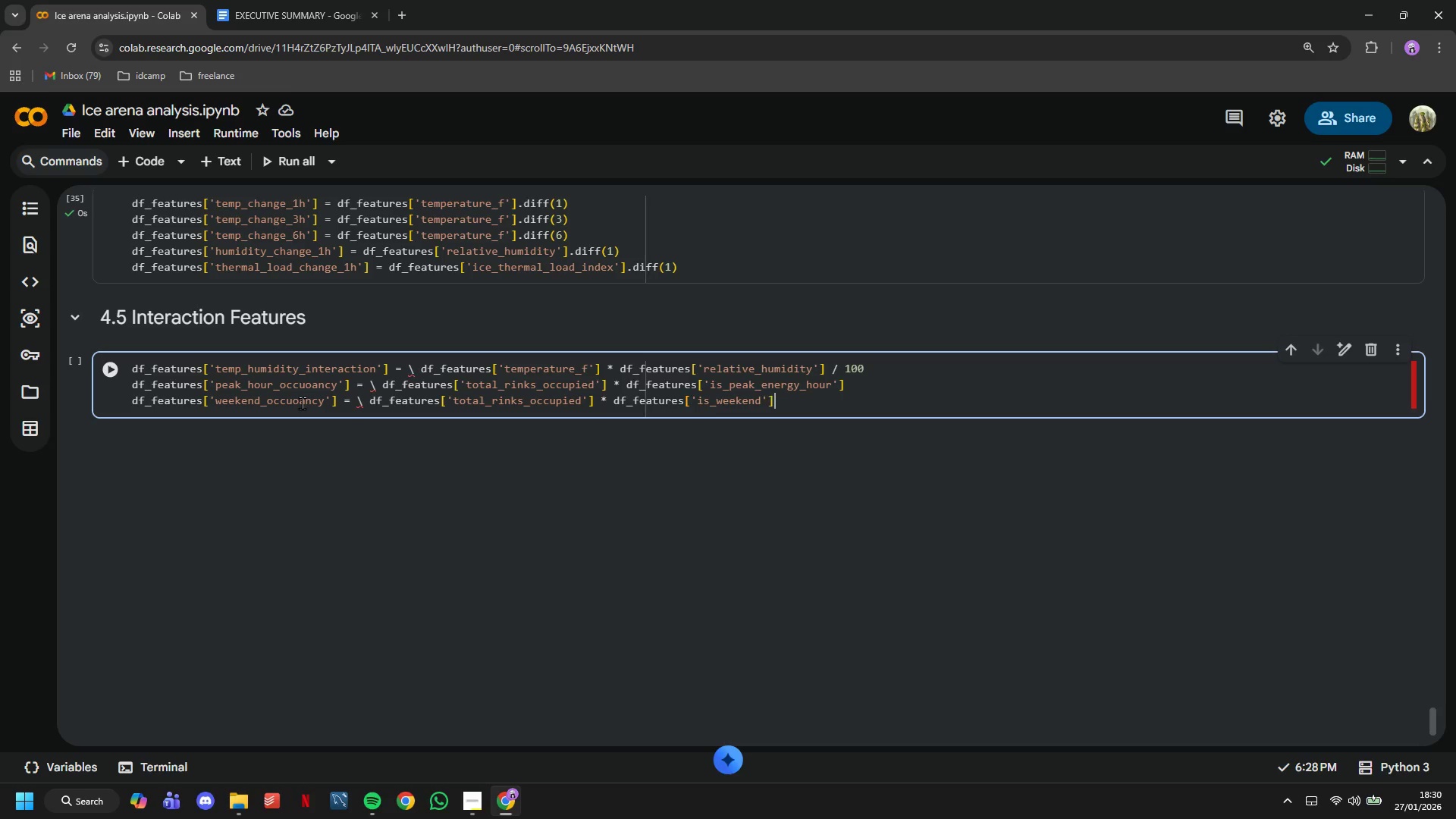 
key(BracketRight)
 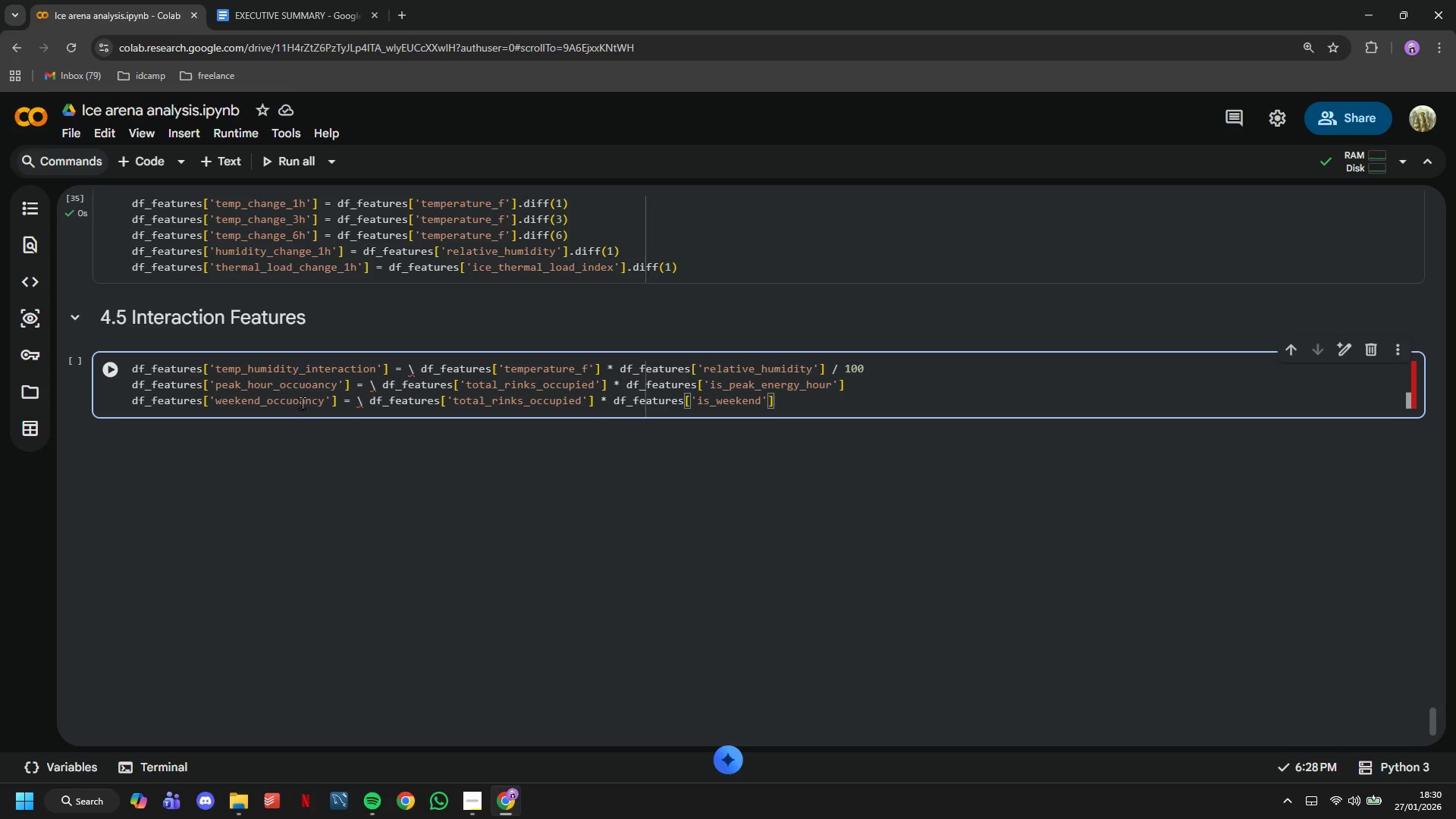 
wait(32.78)
 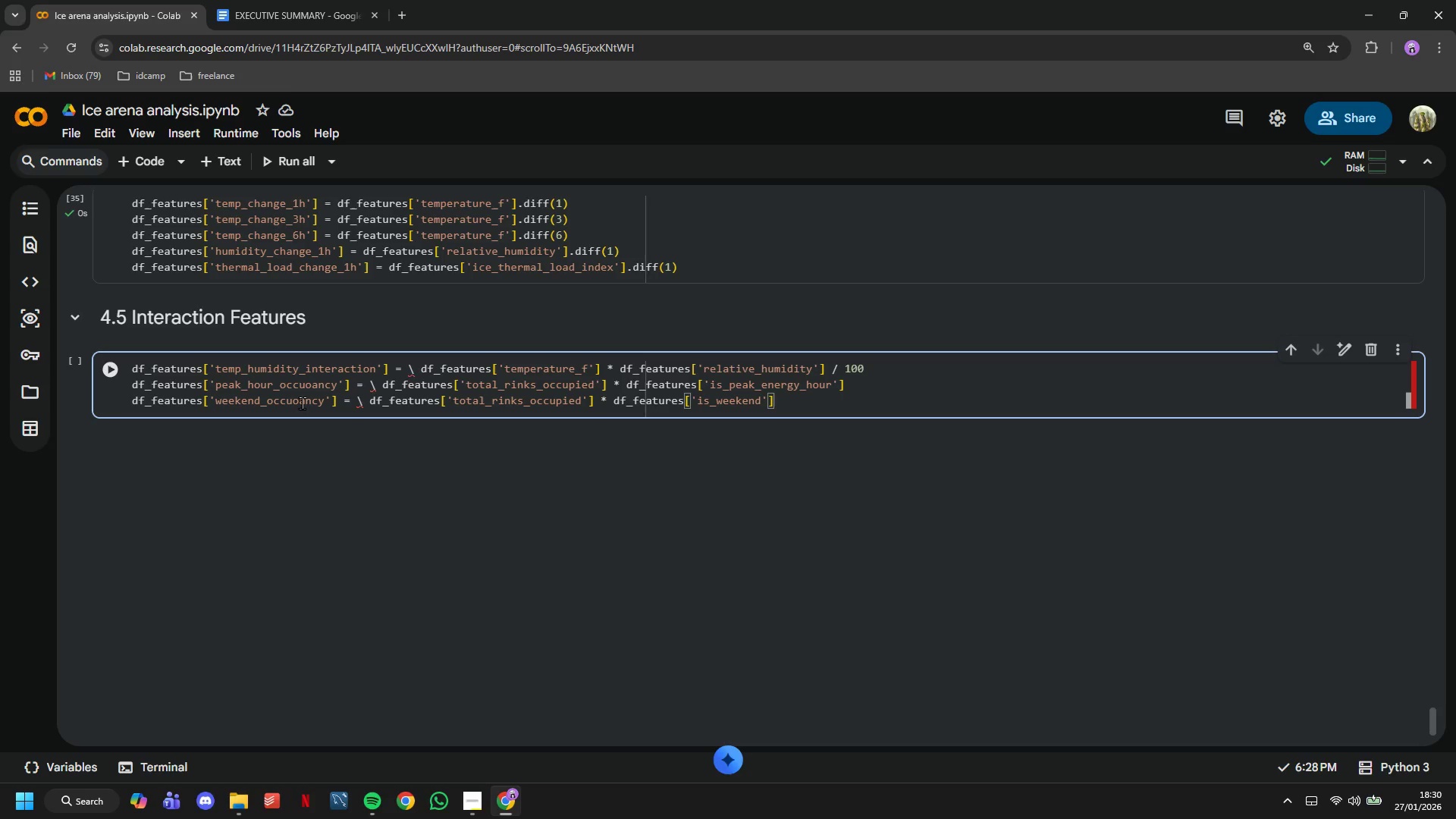 
key(Enter)
 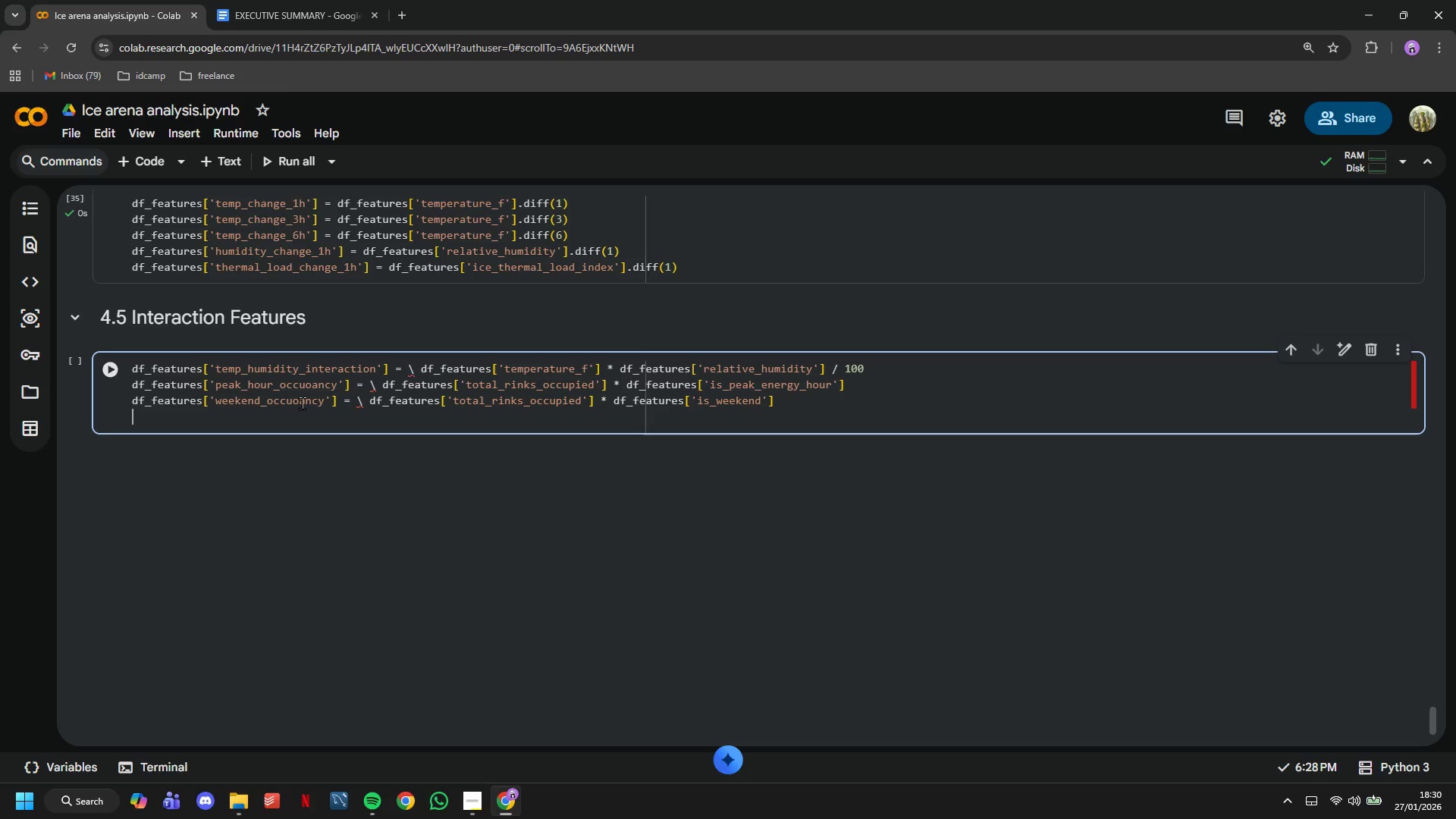 
wait(5.7)
 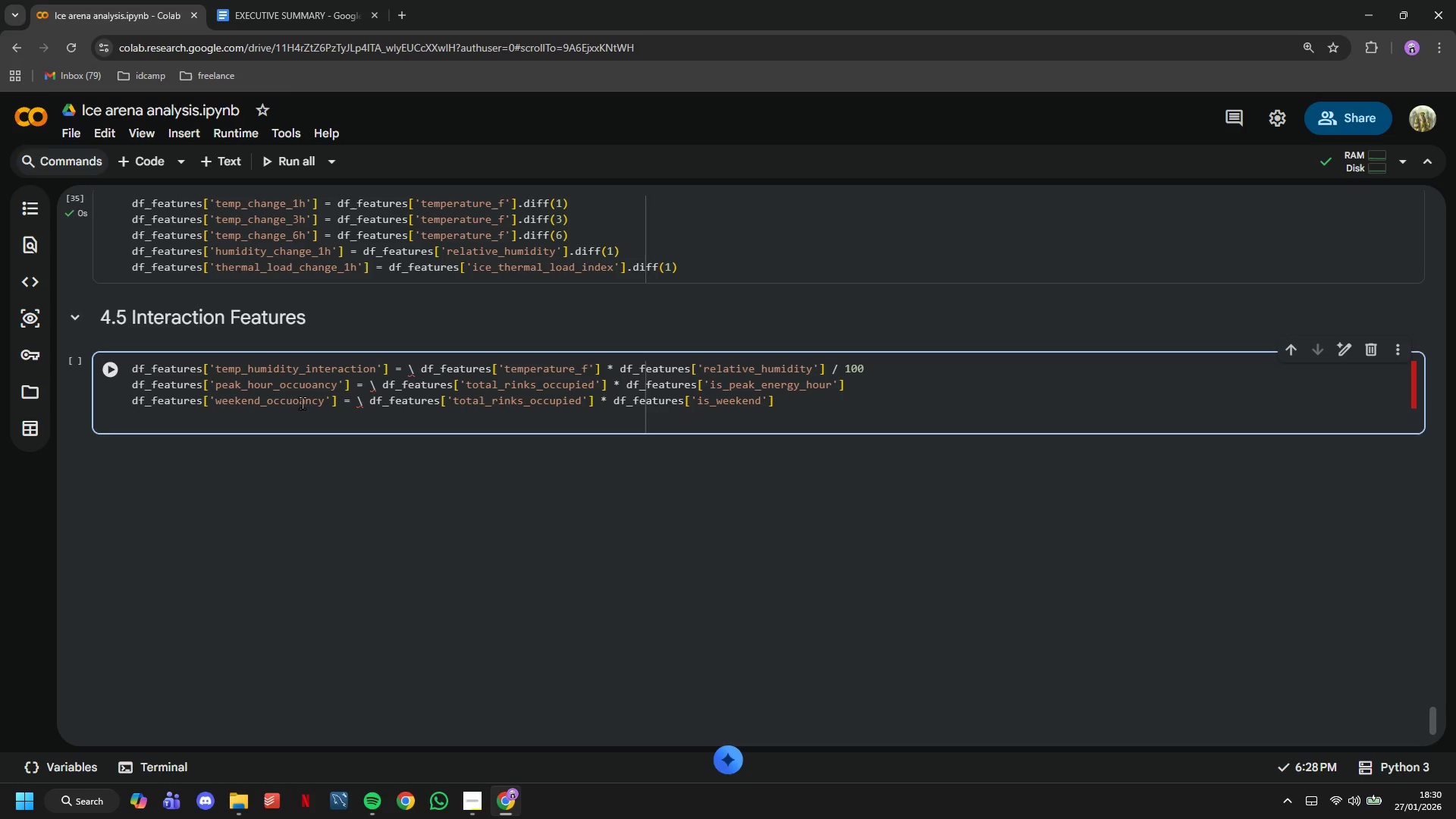 
type(df_features['solar_bu)
key(Tab)
 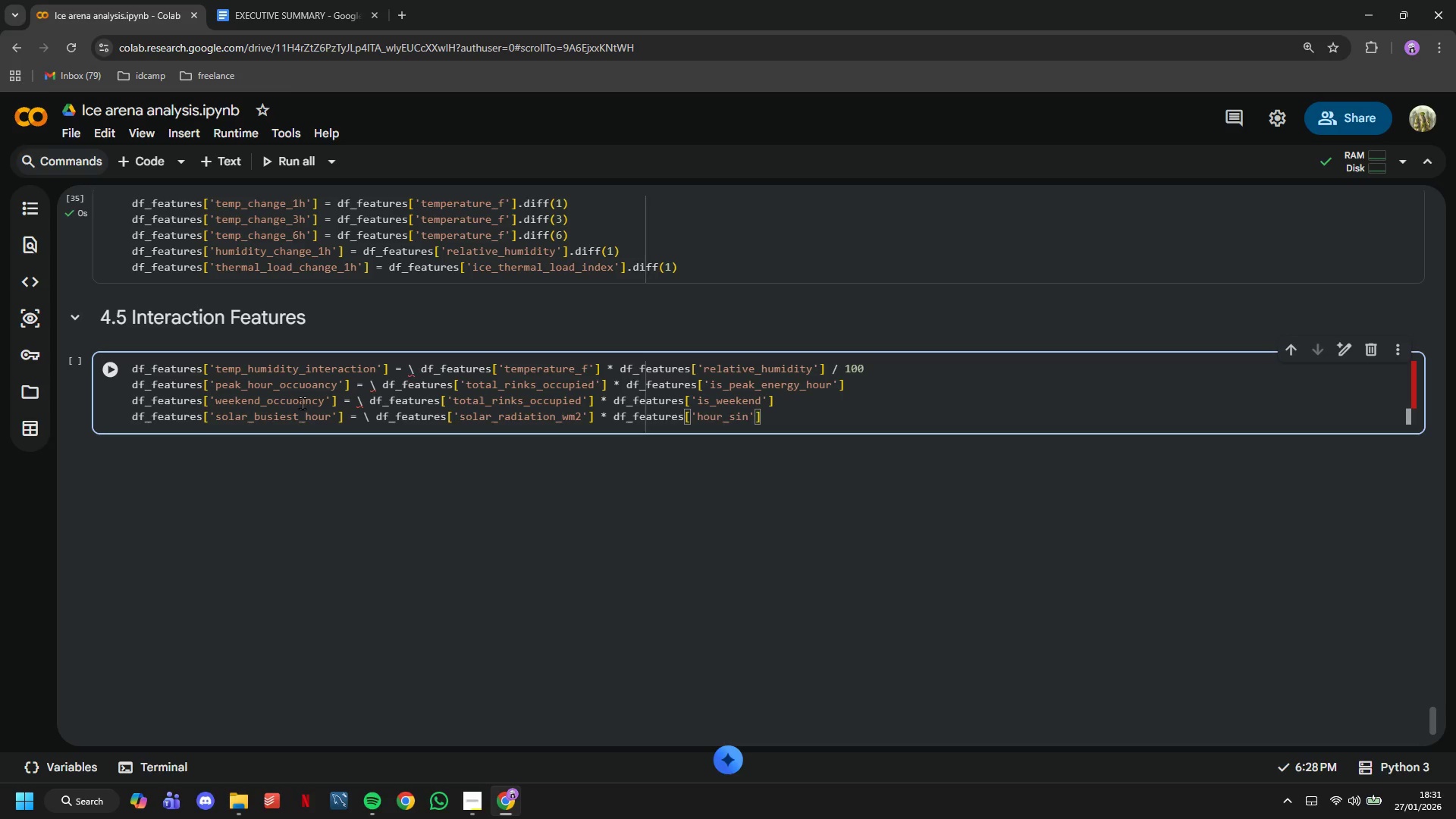 
hold_key(key=ArrowLeft, duration=1.5)
 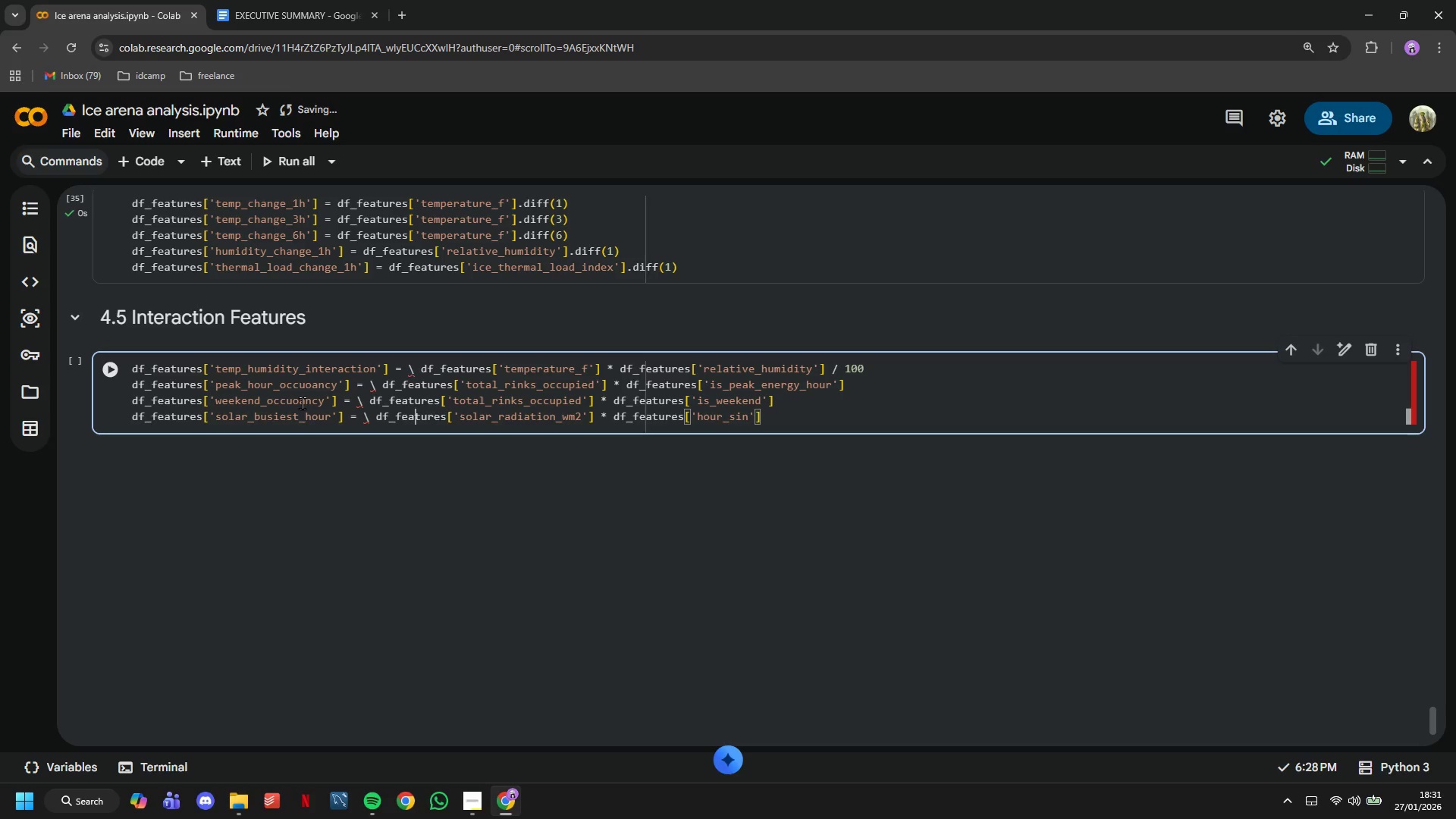 
hold_key(key=ArrowLeft, duration=1.02)
 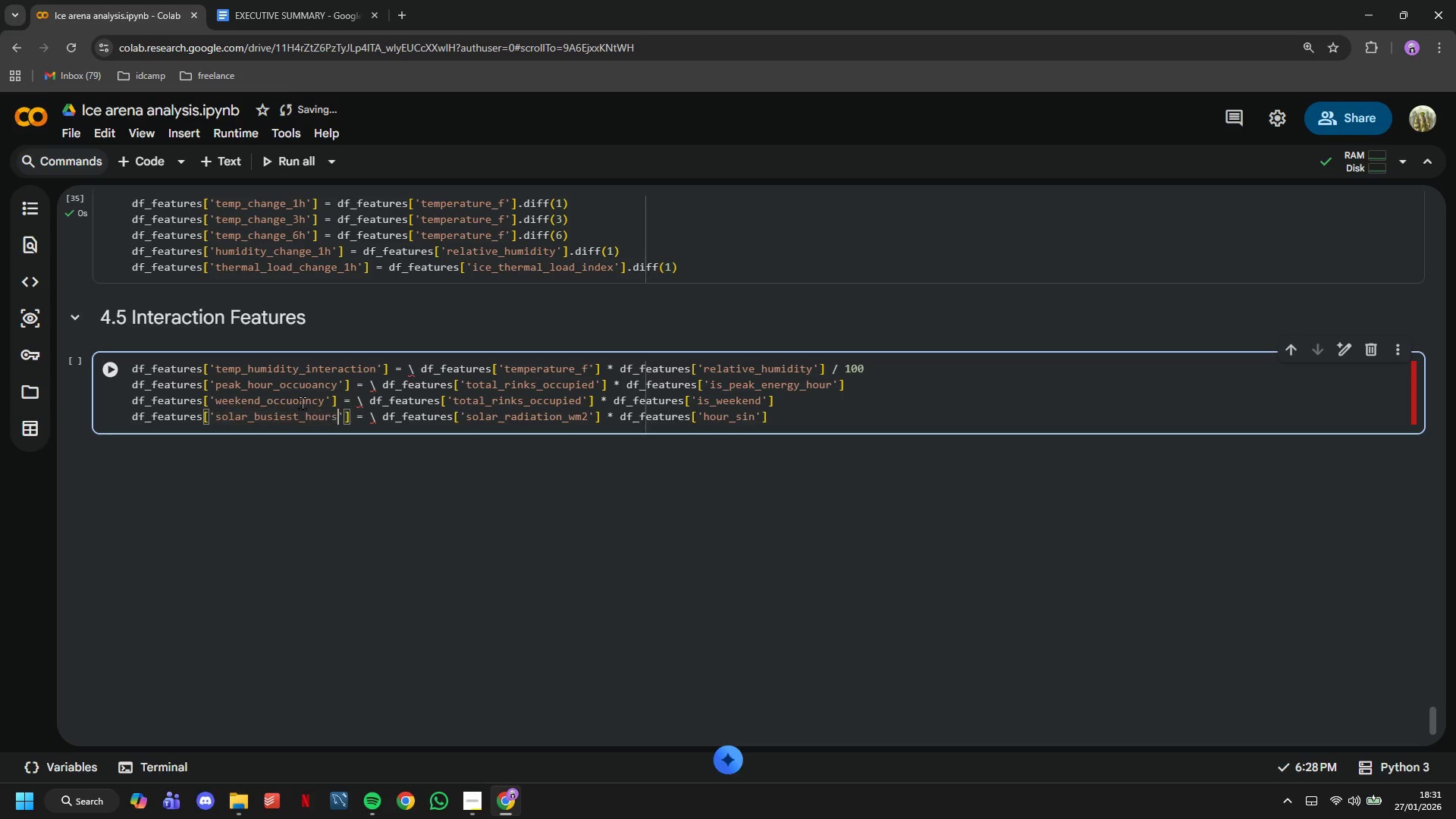 
hold_key(key=ArrowLeft, duration=9.67)
 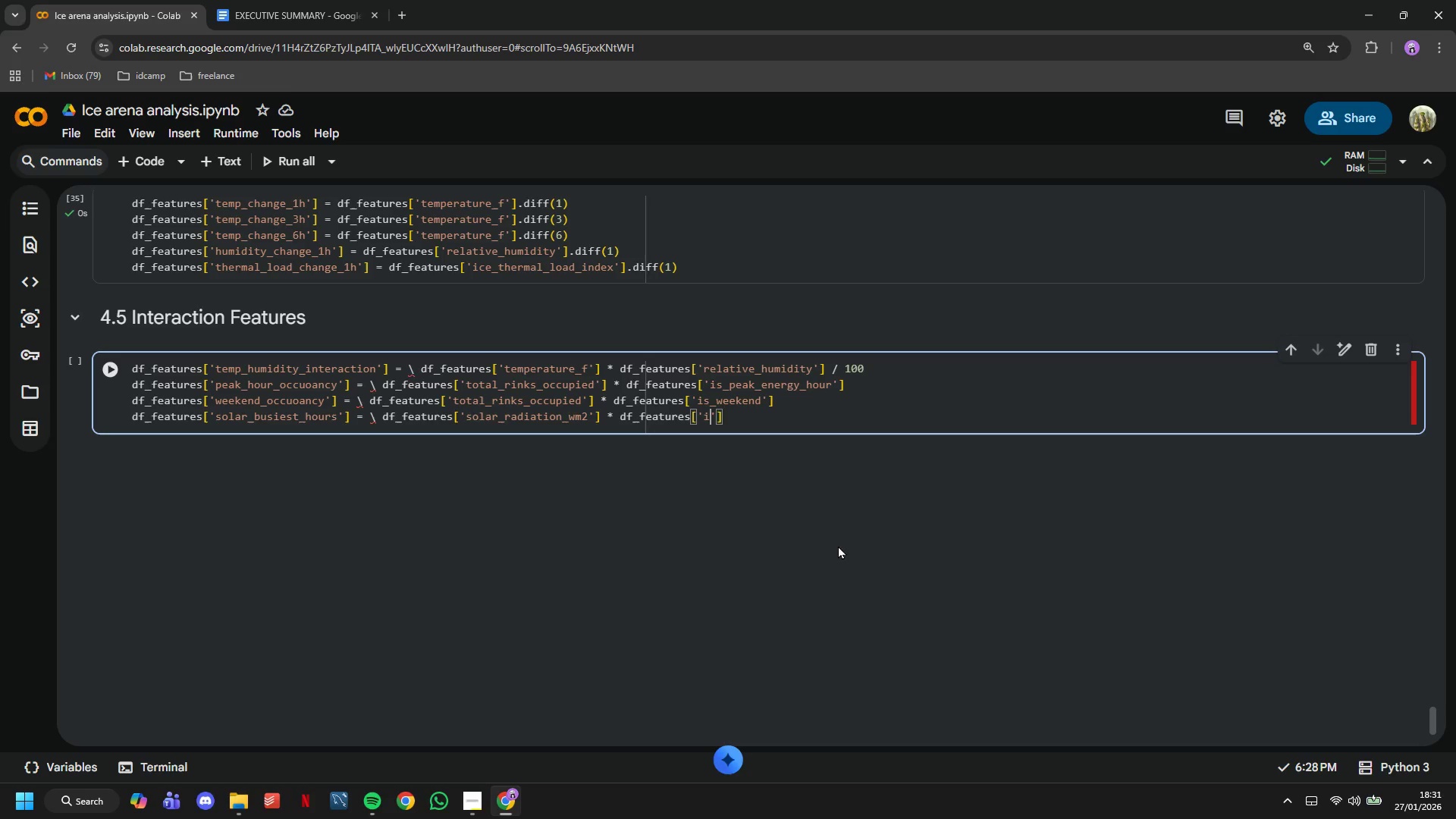 
key(ArrowRight)
 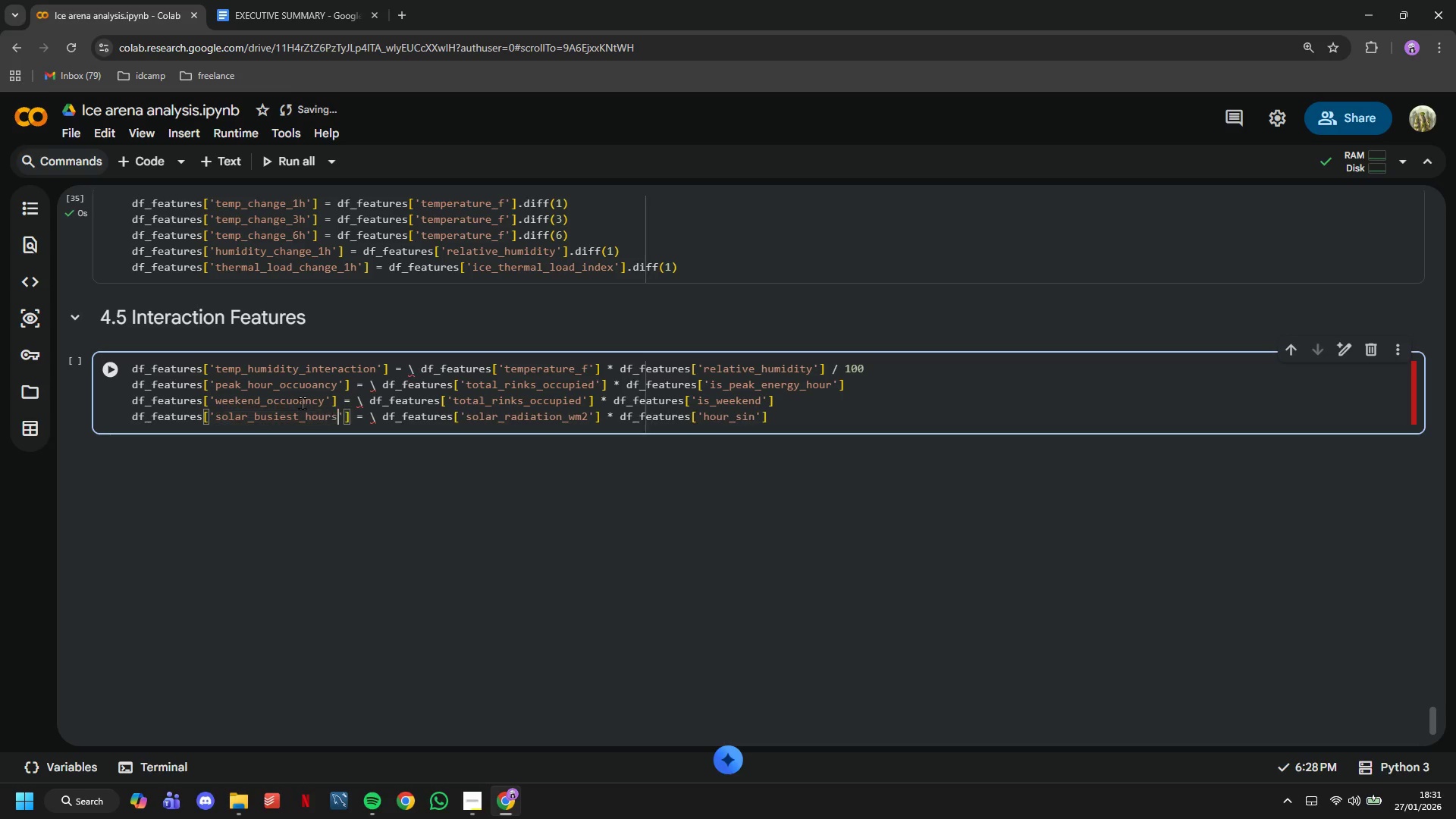 
key(S)
 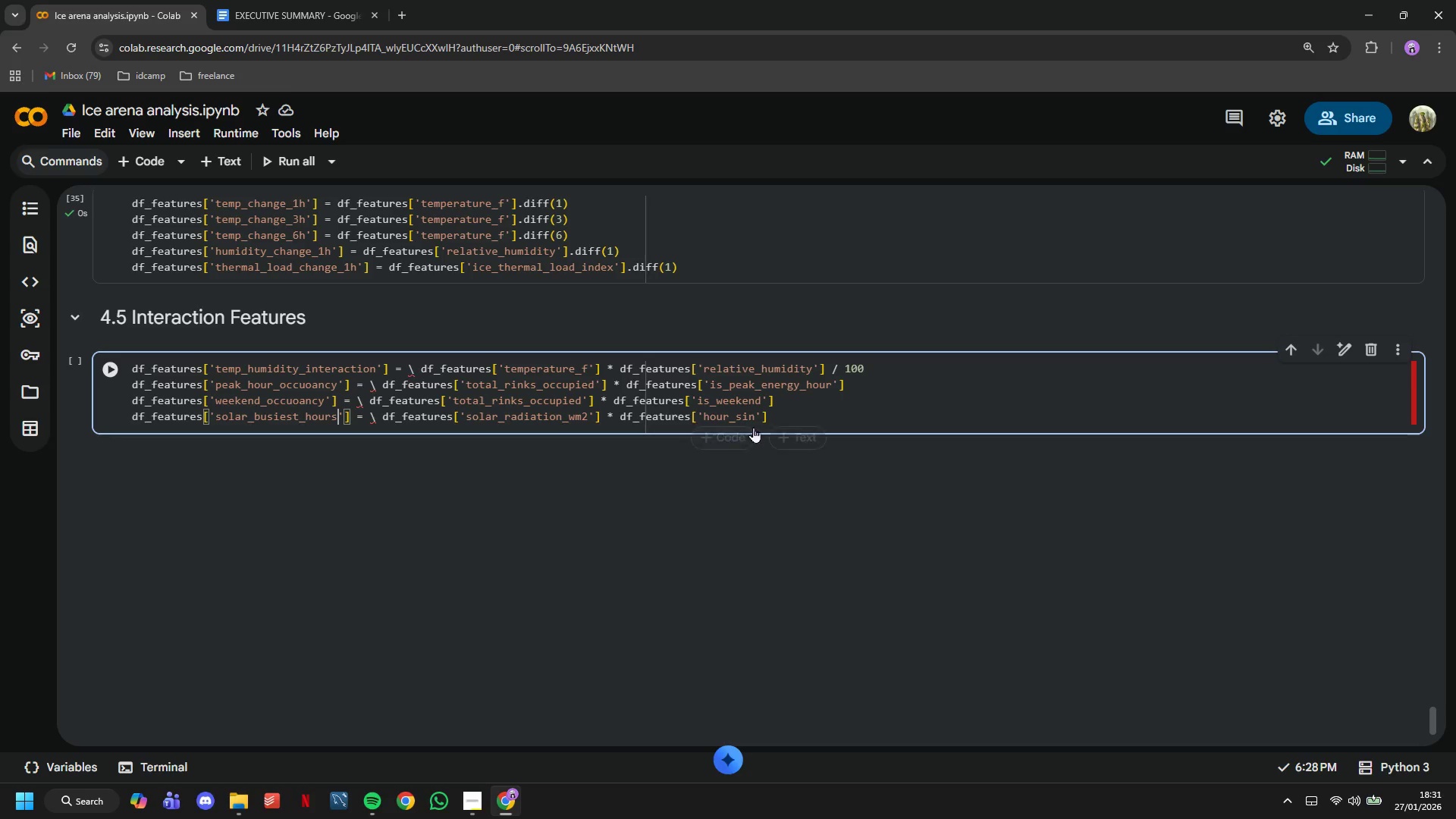 
left_click_drag(start_coordinate=[758, 414], to_coordinate=[704, 414])
 